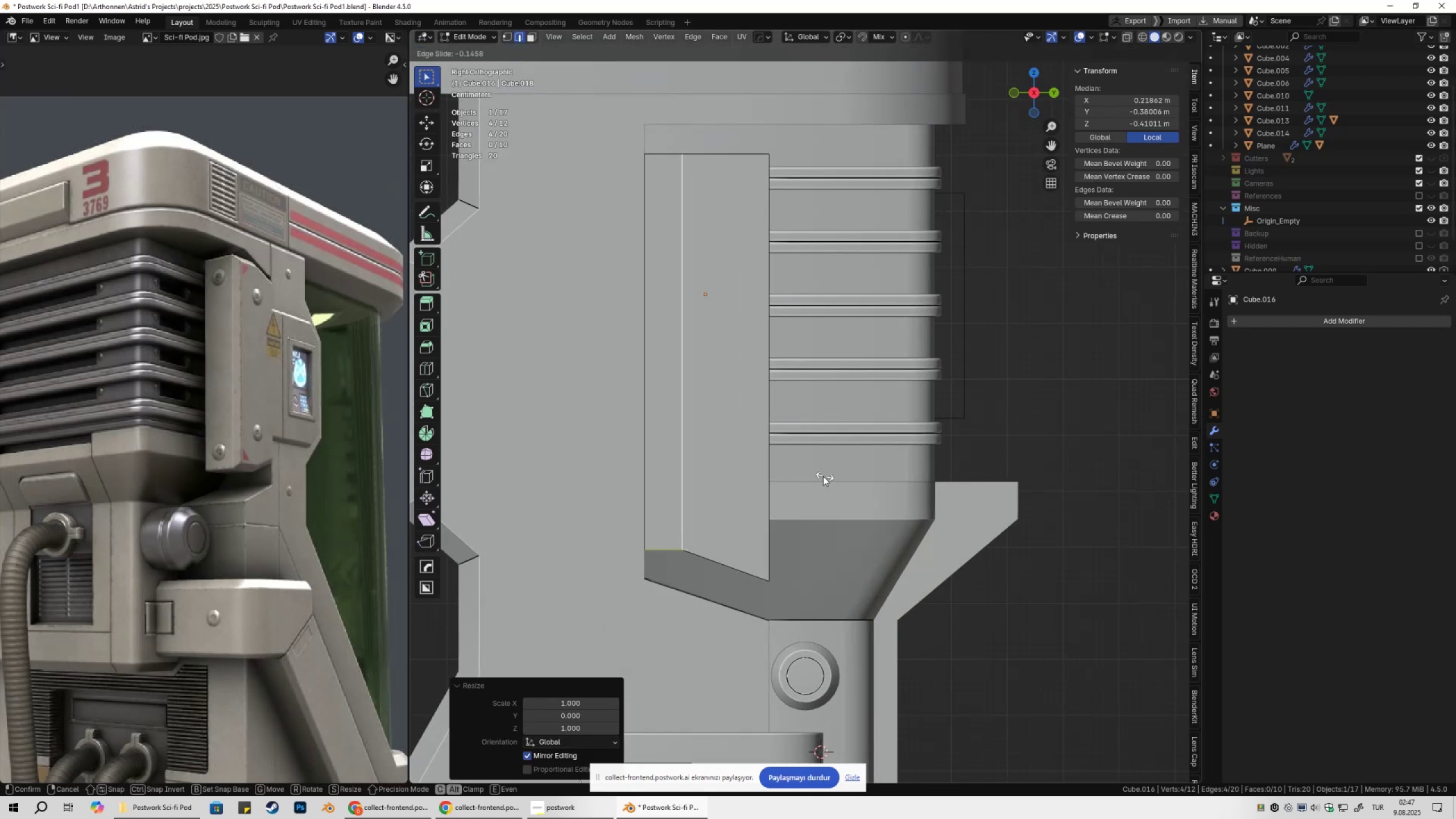 
hold_key(key=ShiftLeft, duration=1.5)
 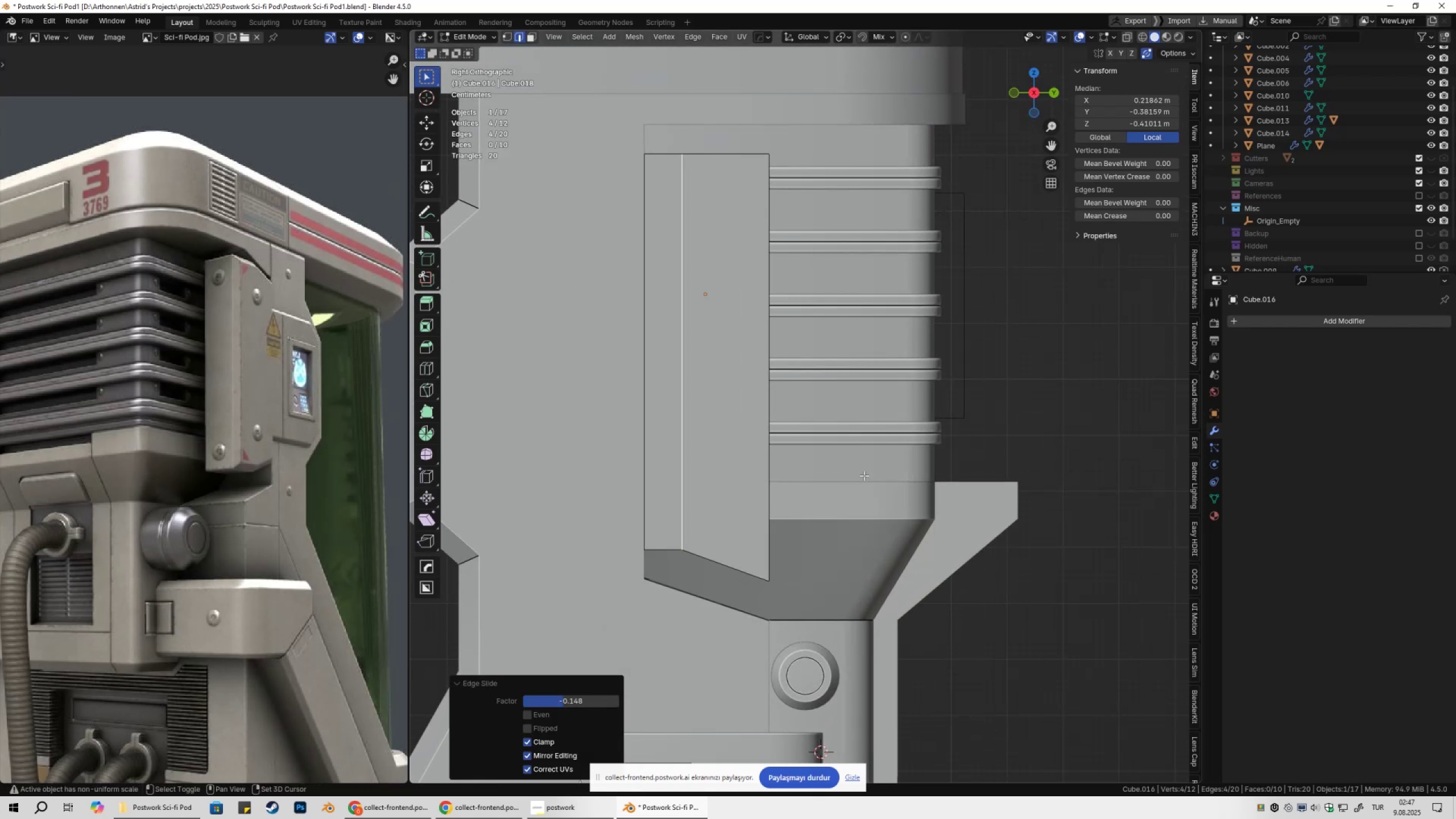 
hold_key(key=ShiftLeft, duration=0.55)
left_click([864, 475])
 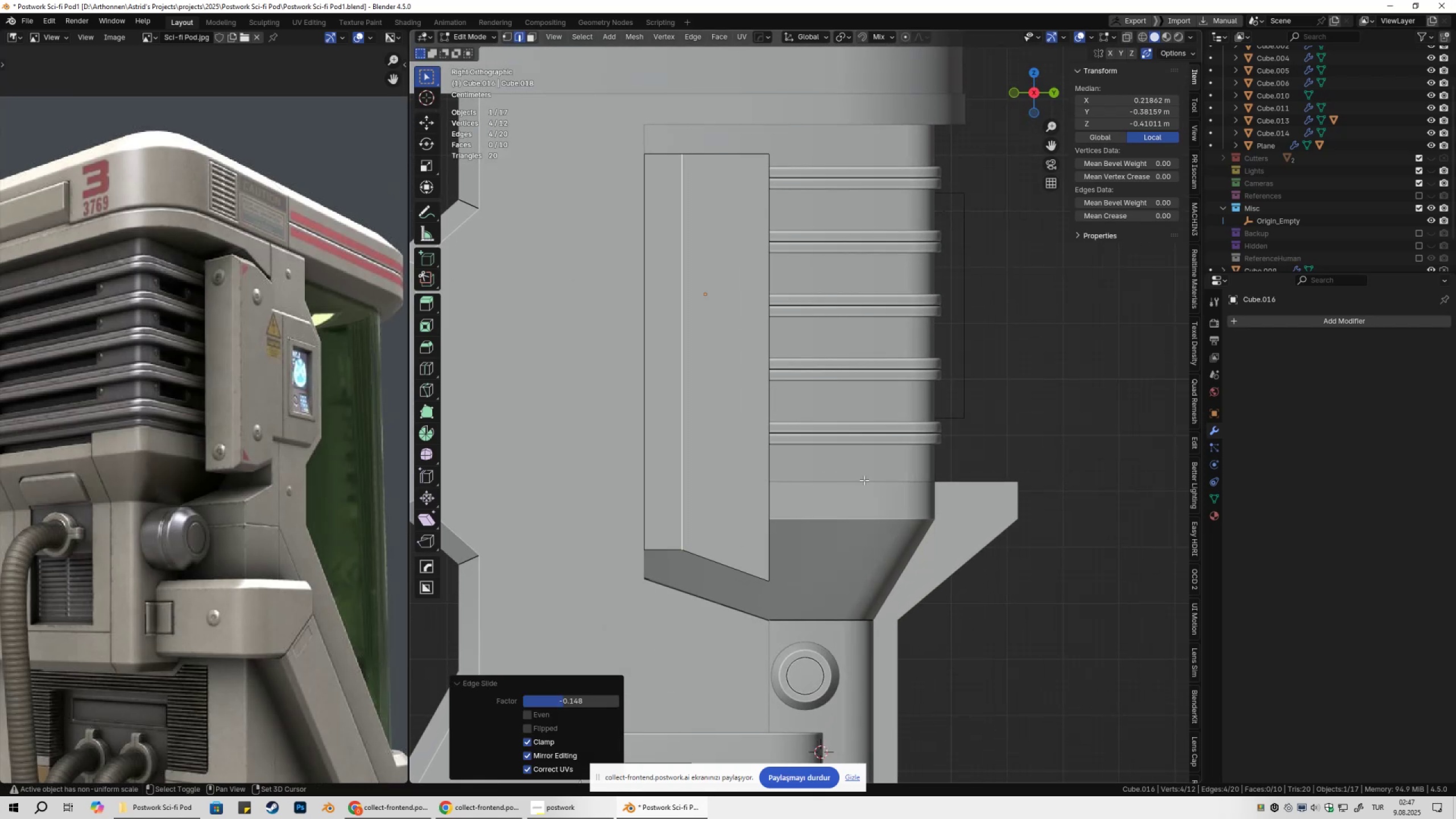 
scroll: coordinate [830, 511], scroll_direction: down, amount: 4.0
 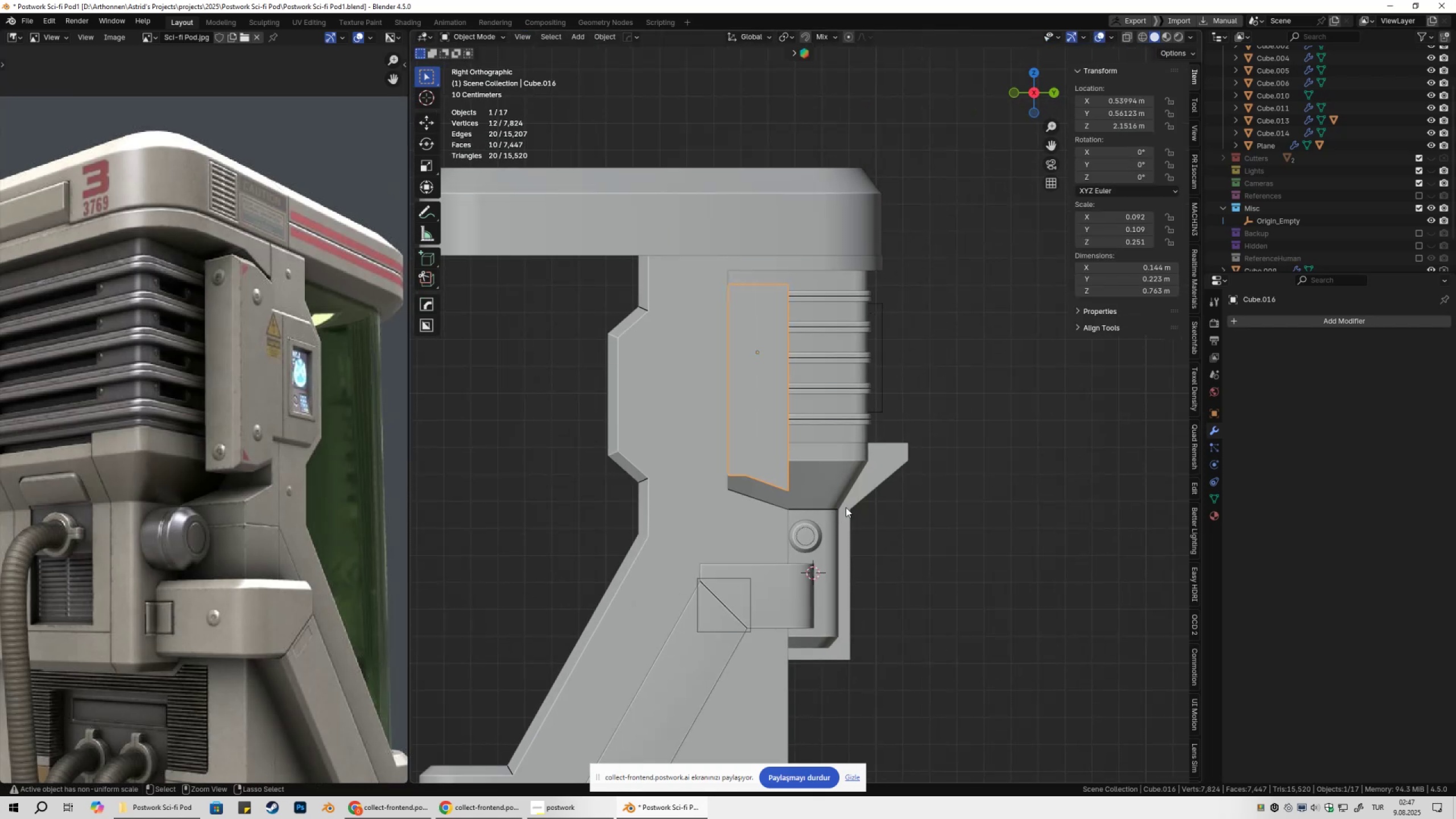 
key(Tab)
 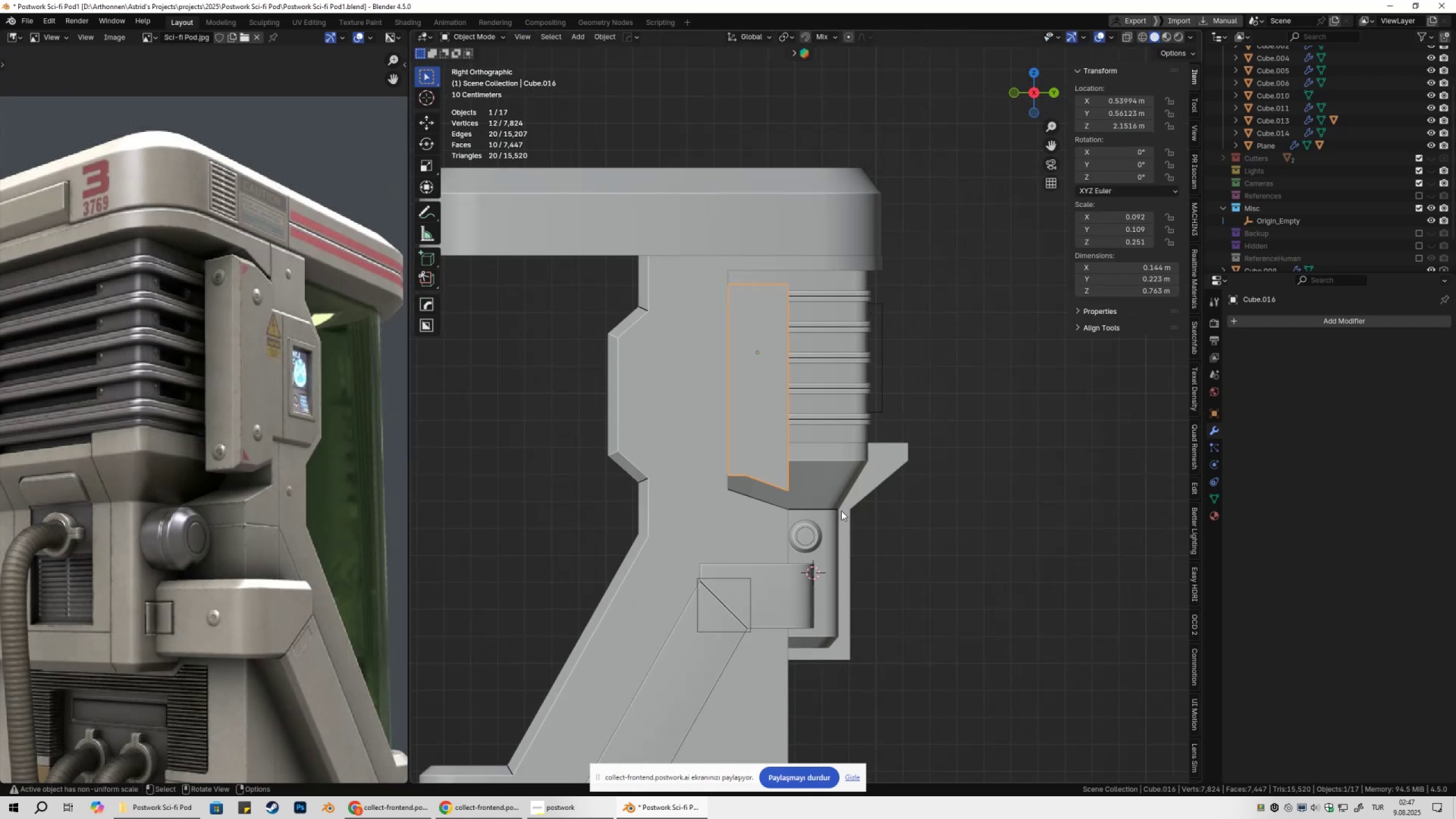 
key(Control+ControlLeft)
 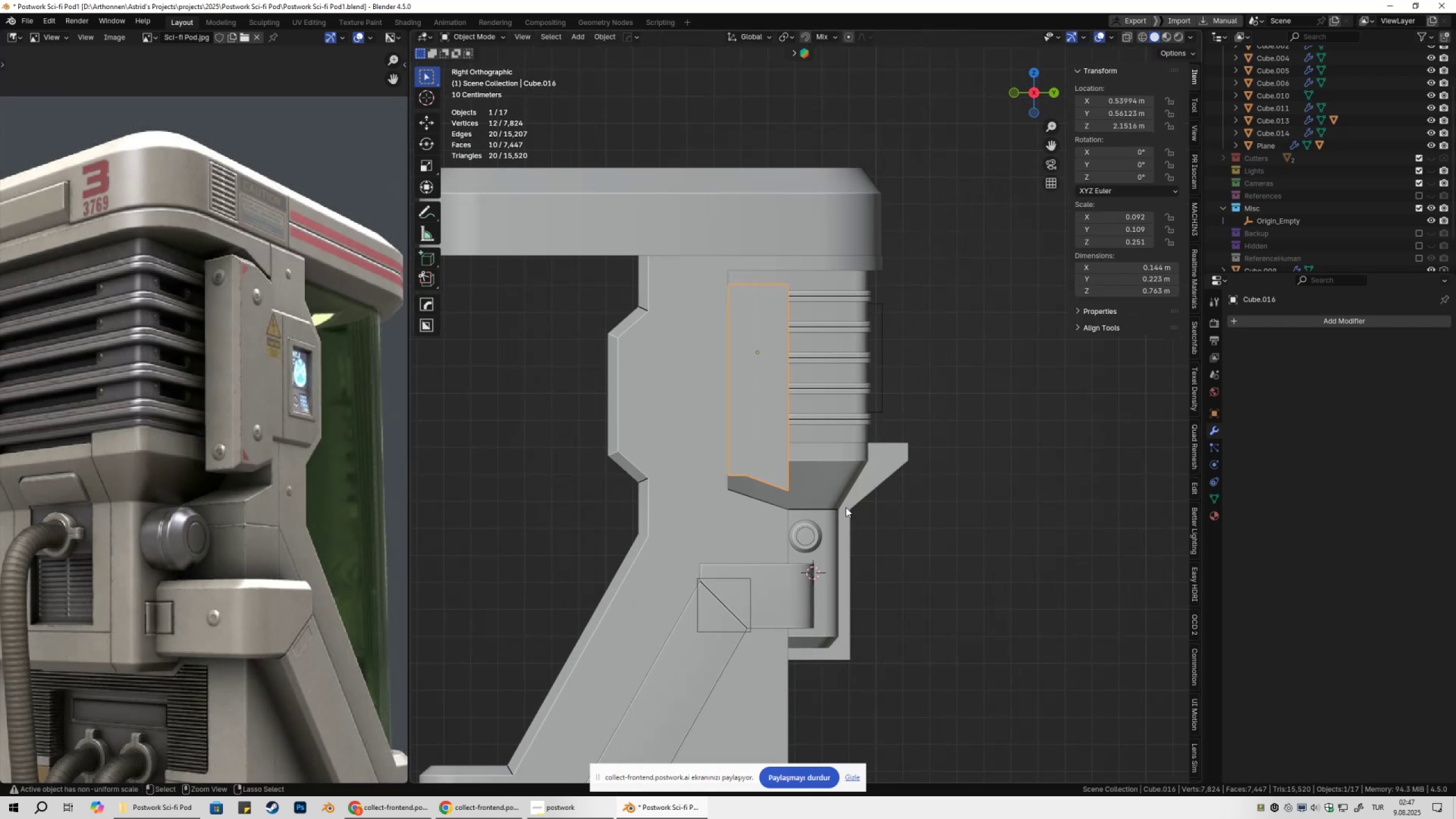 
key(Control+S)
 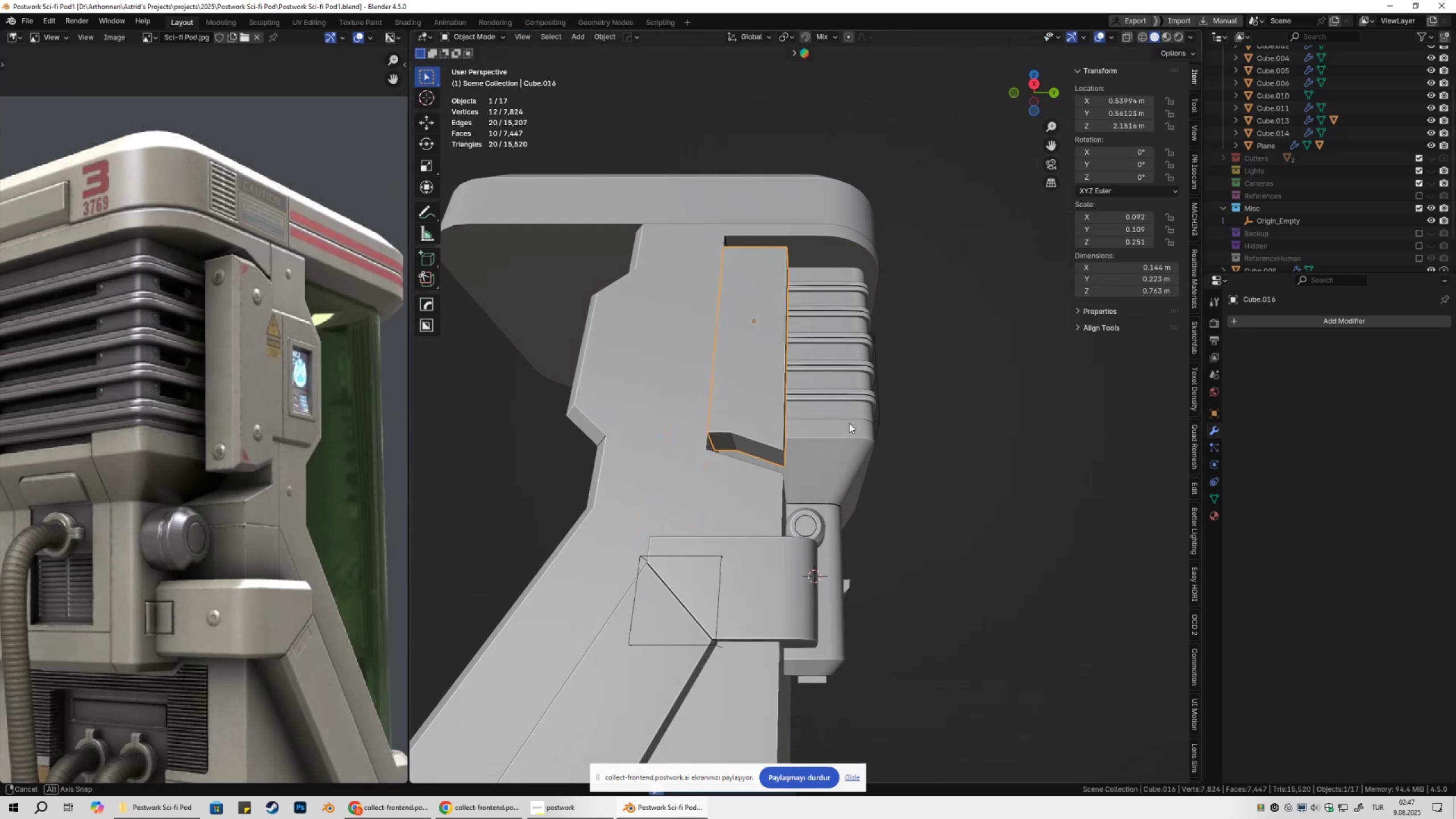 
scroll: coordinate [816, 445], scroll_direction: up, amount: 3.0
 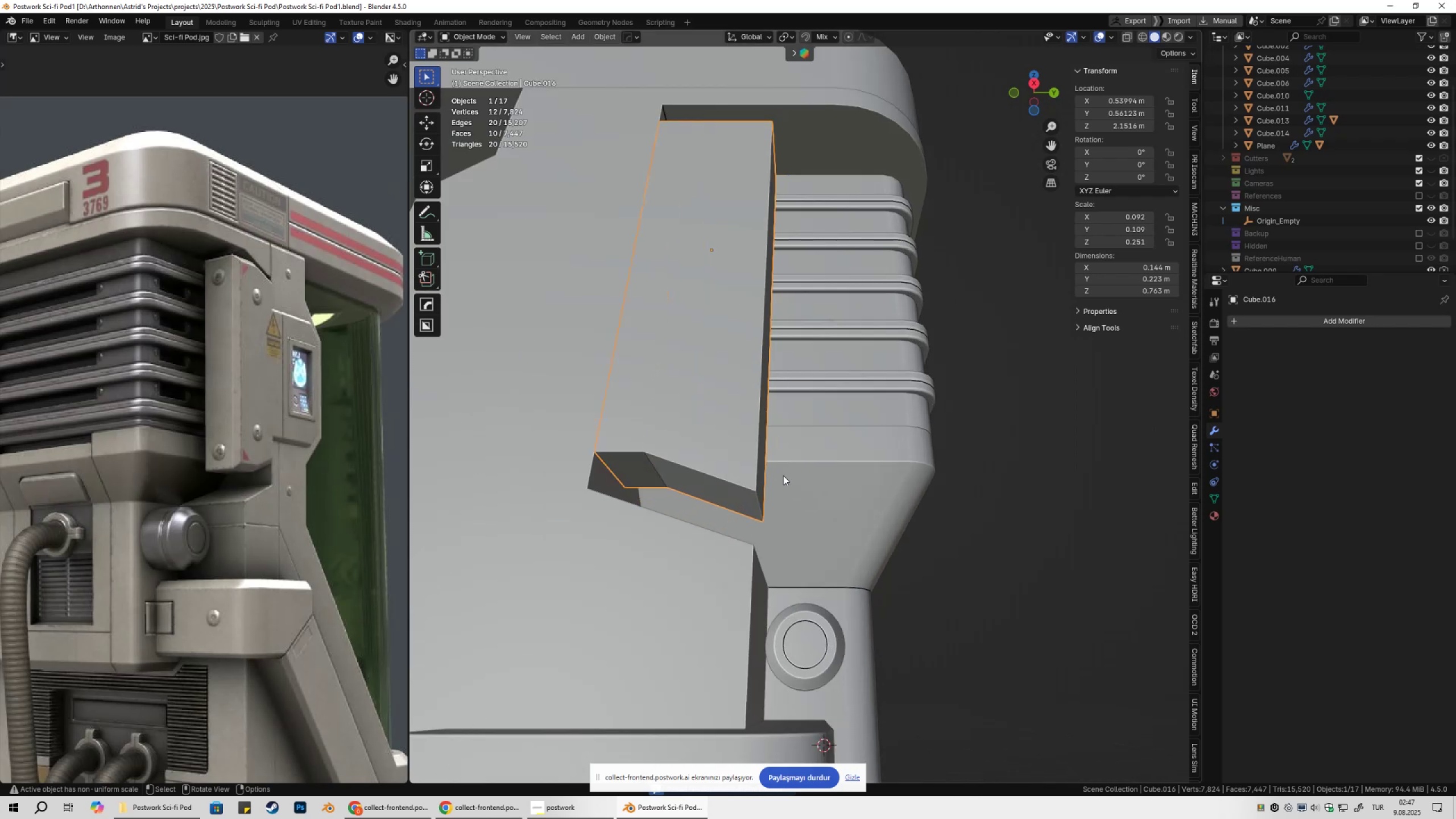 
key(Tab)
 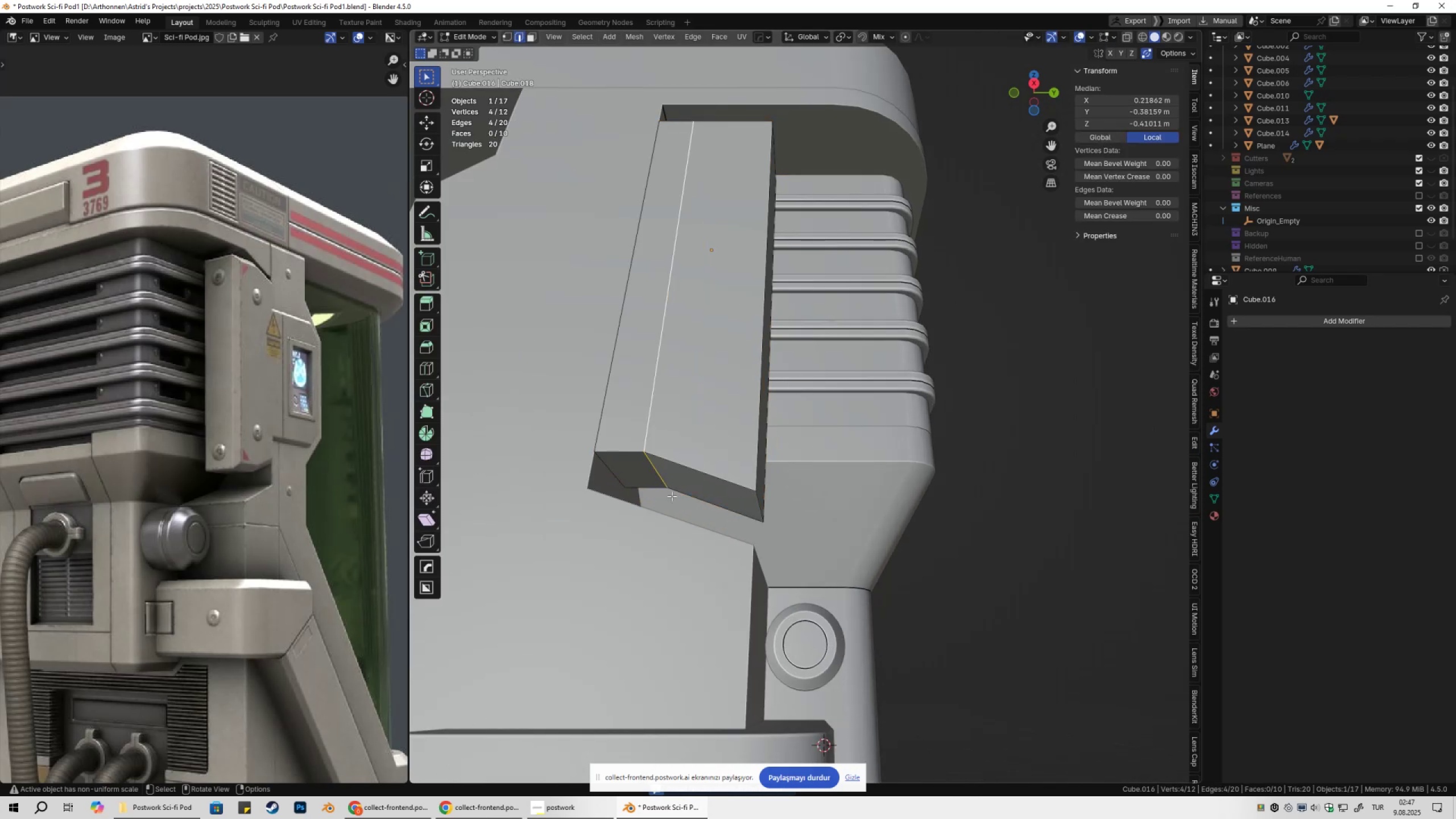 
key(2)
 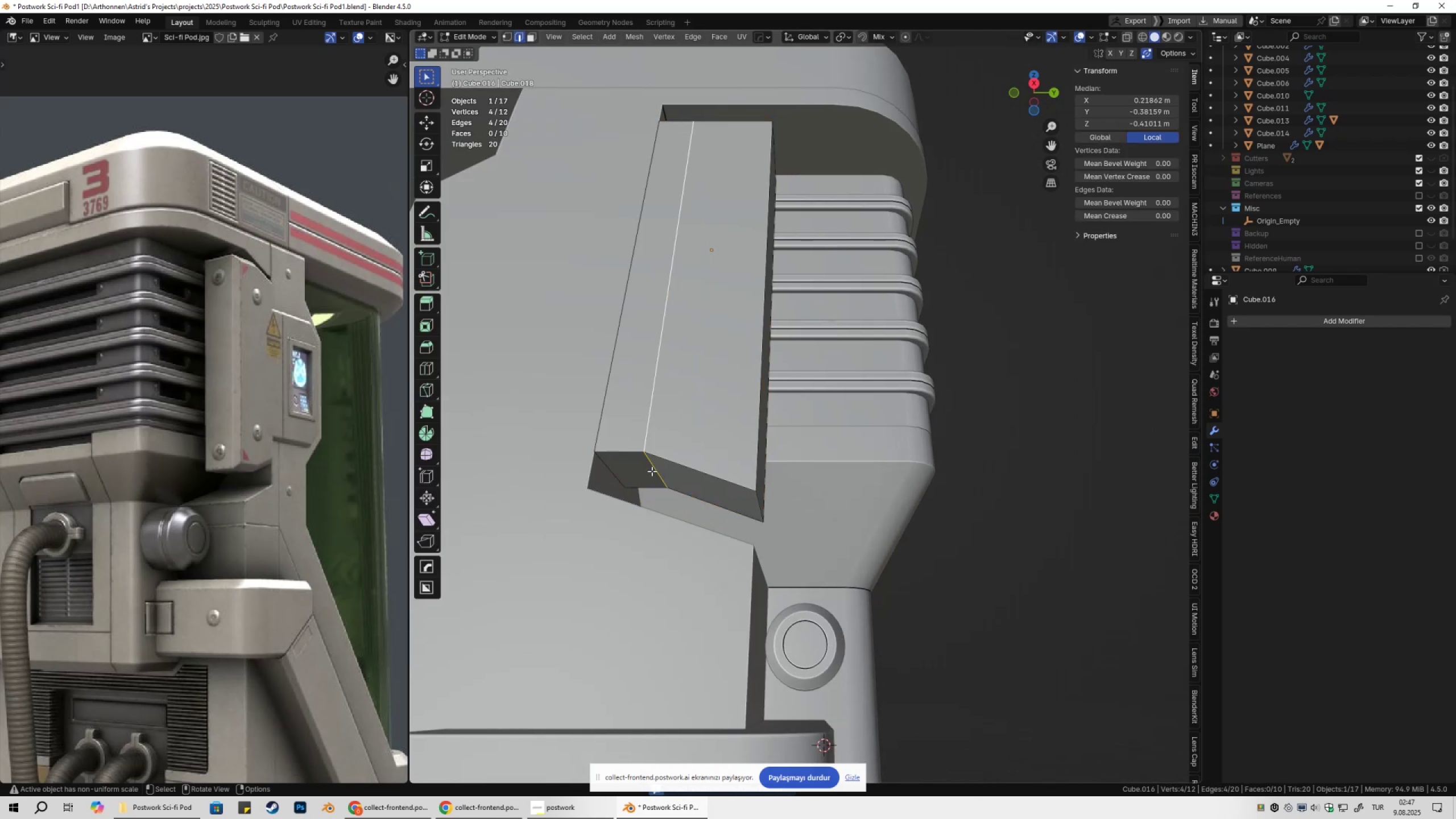 
left_click([652, 471])
 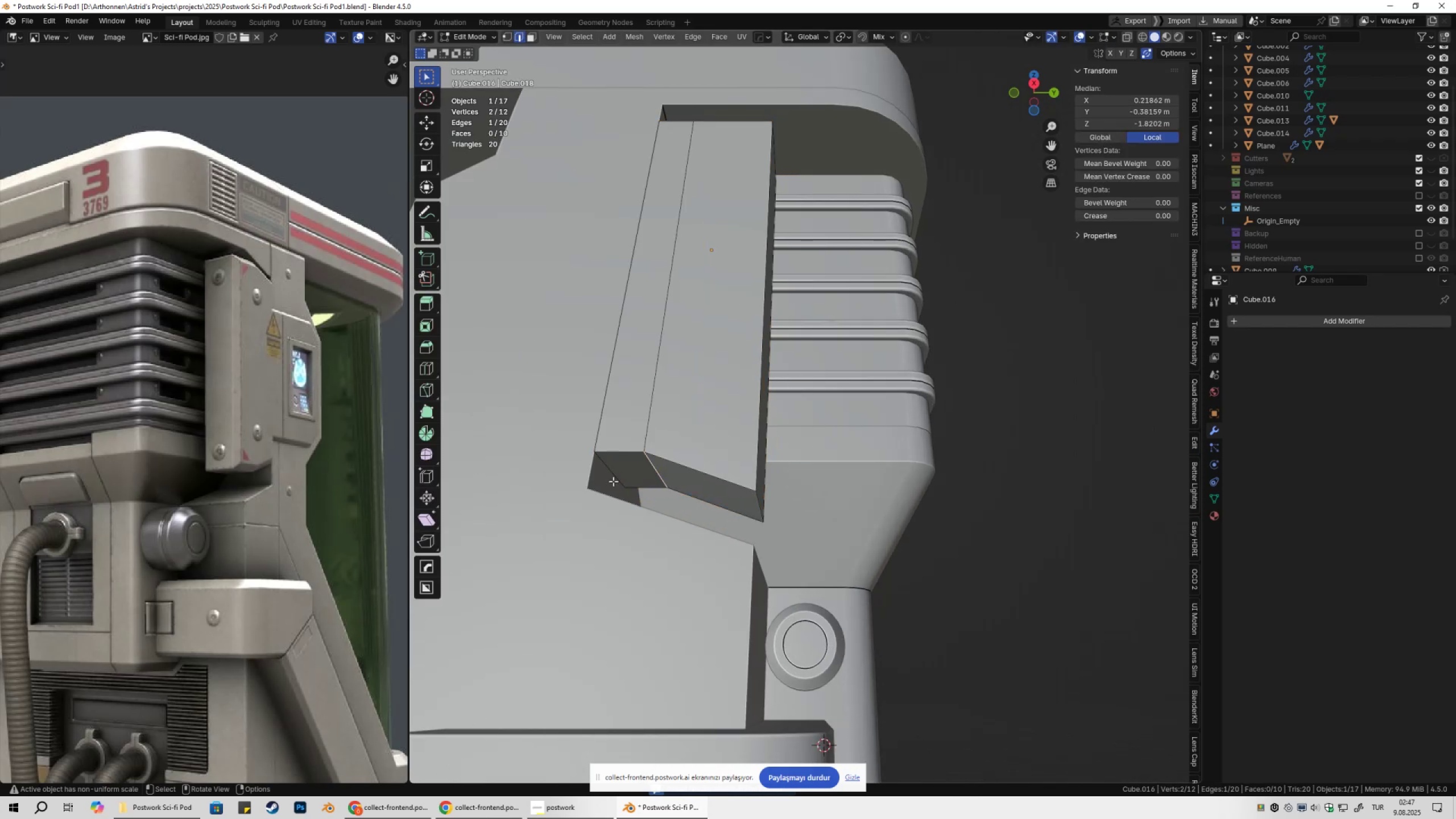 
type(gz)
 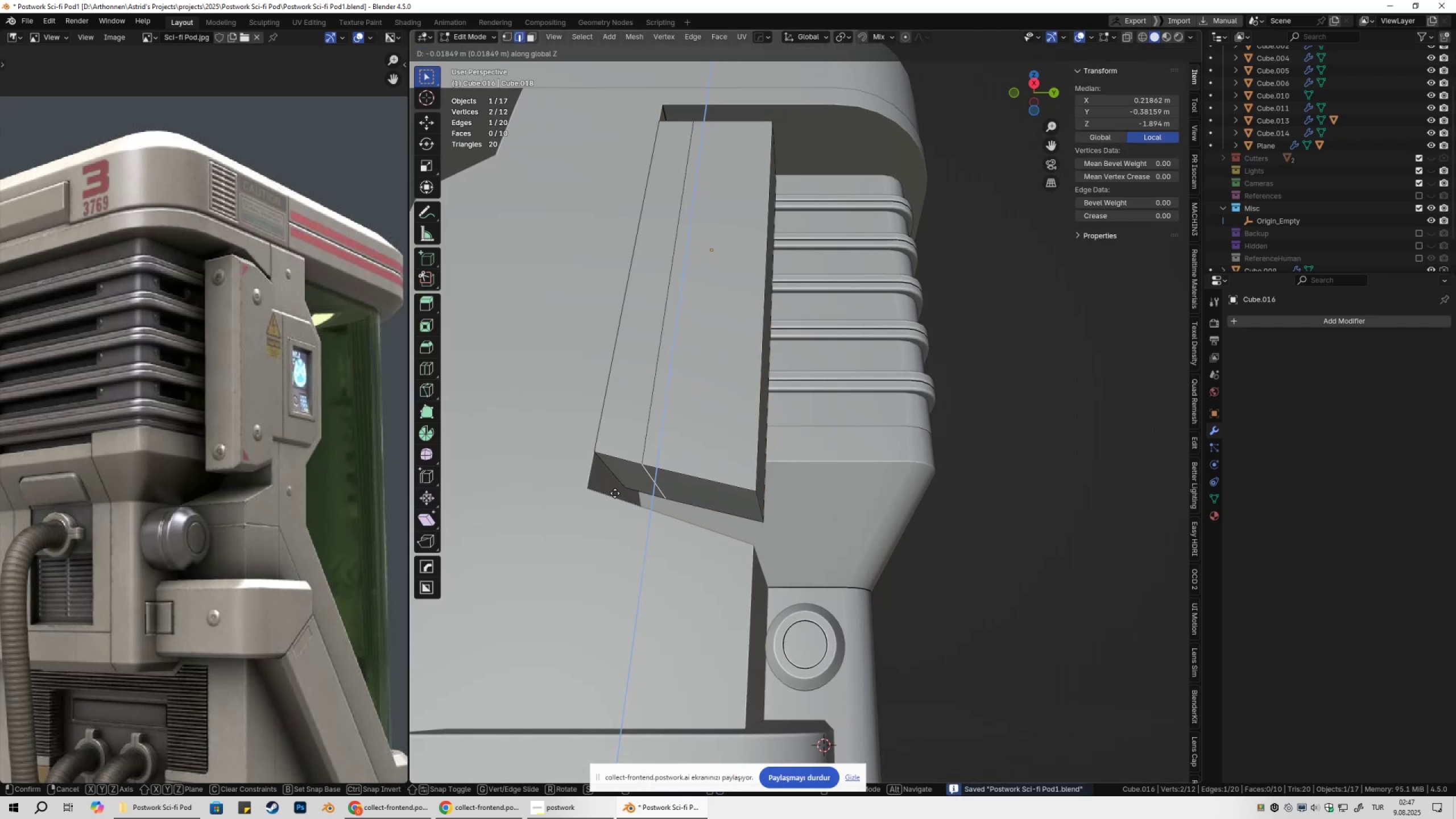 
hold_key(key=ControlLeft, duration=0.52)
left_click([592, 453])
 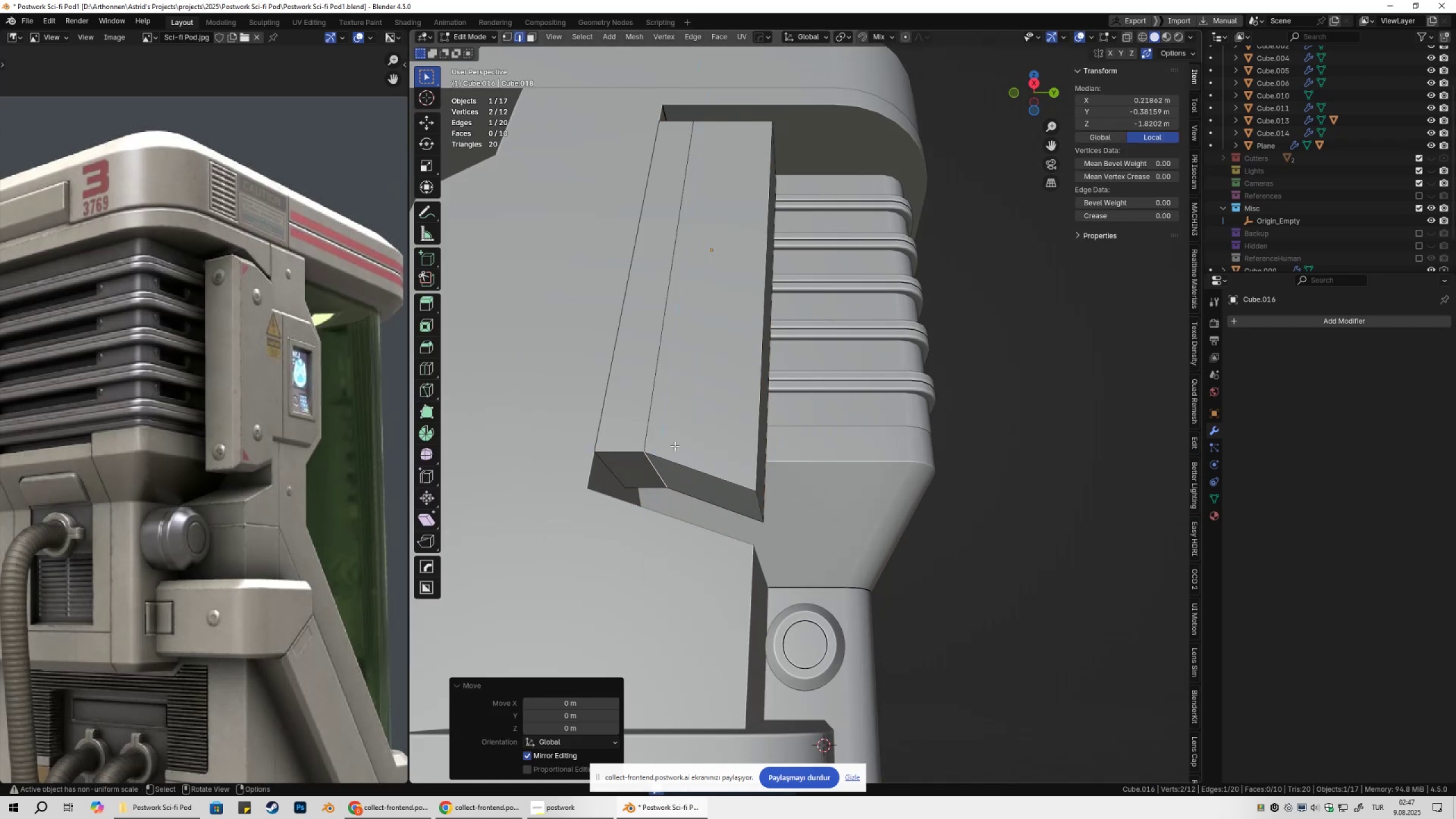 
key(Tab)
 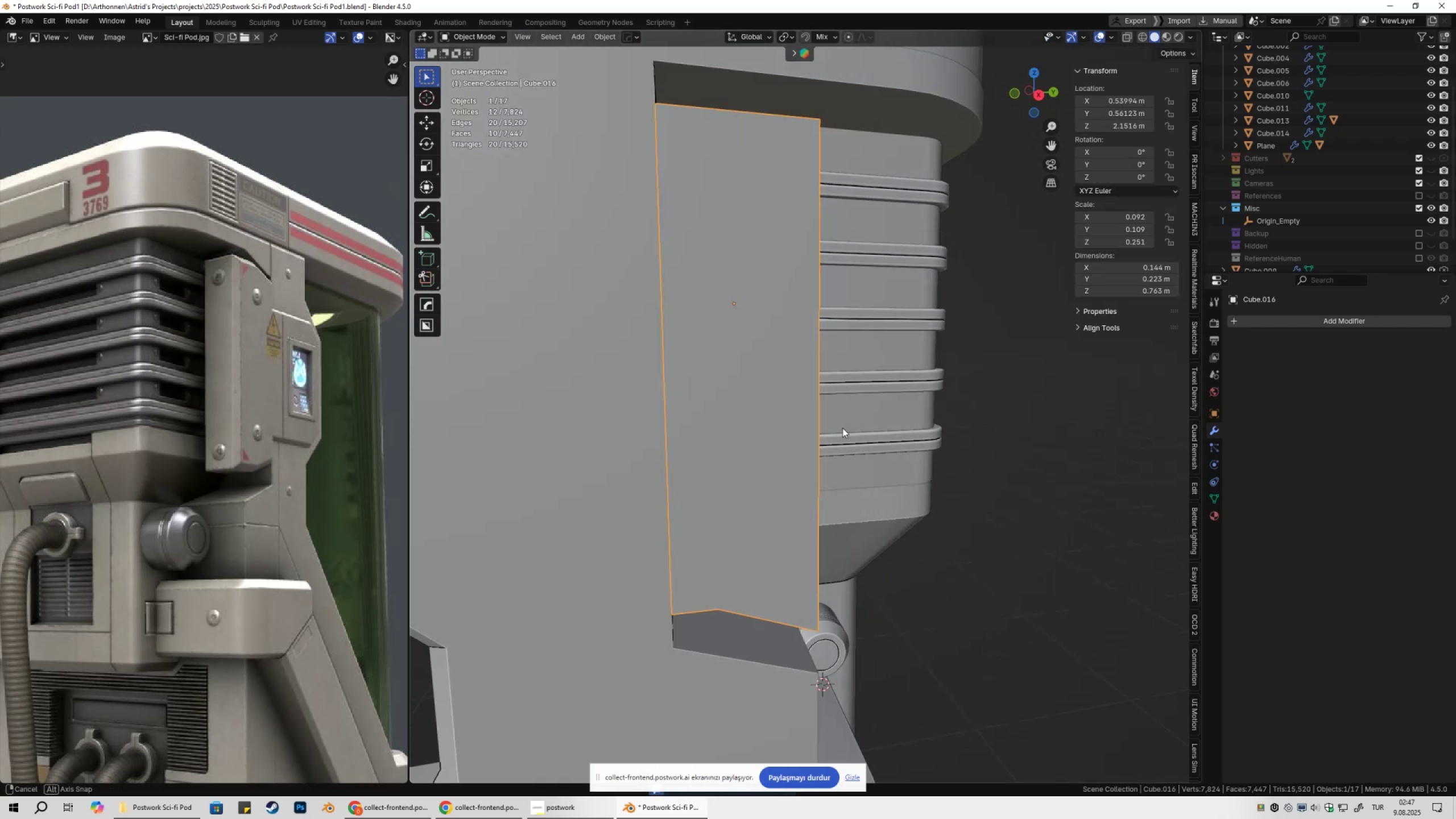 
scroll: coordinate [855, 450], scroll_direction: down, amount: 4.0
 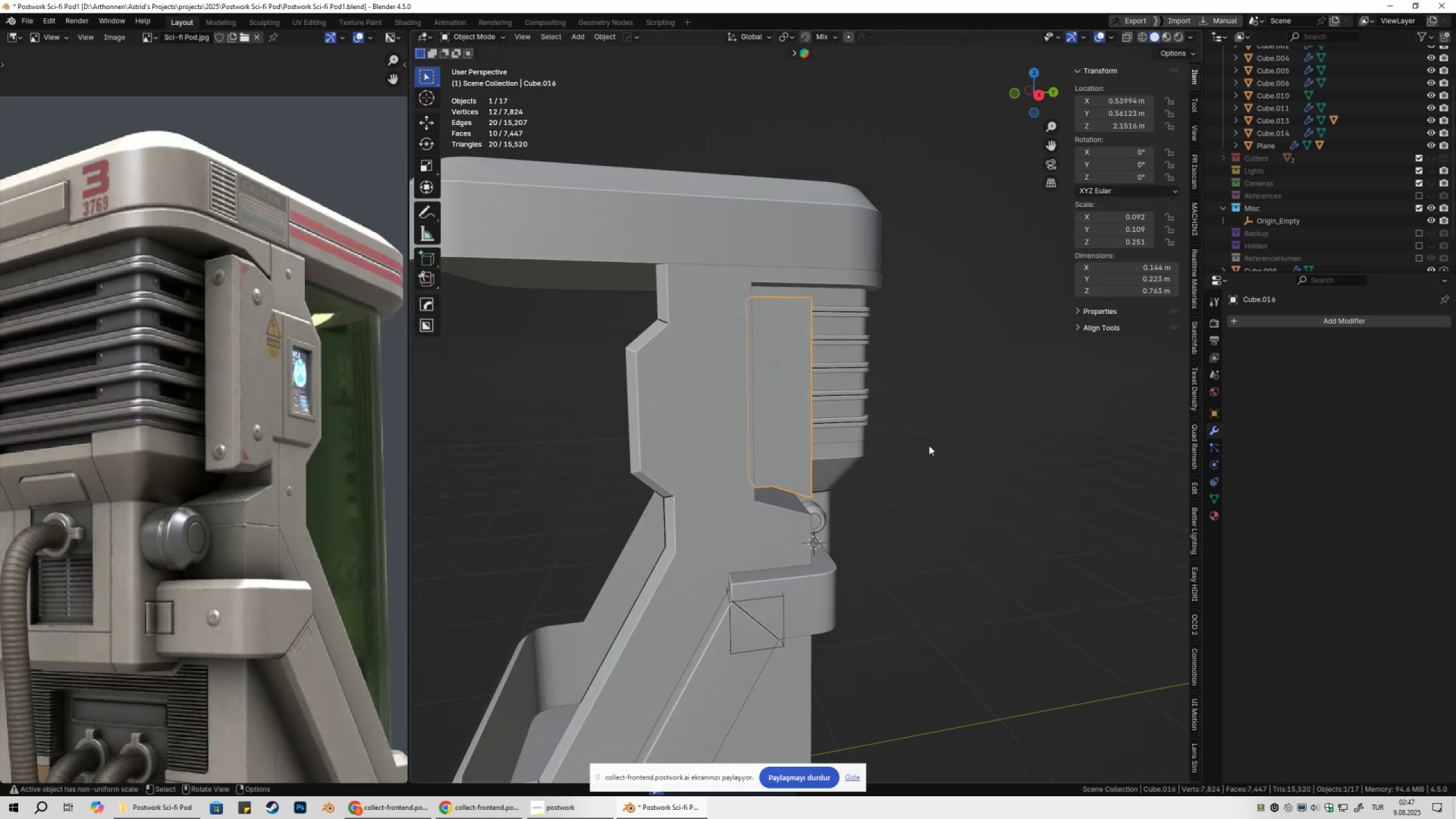 
left_click([929, 445])
 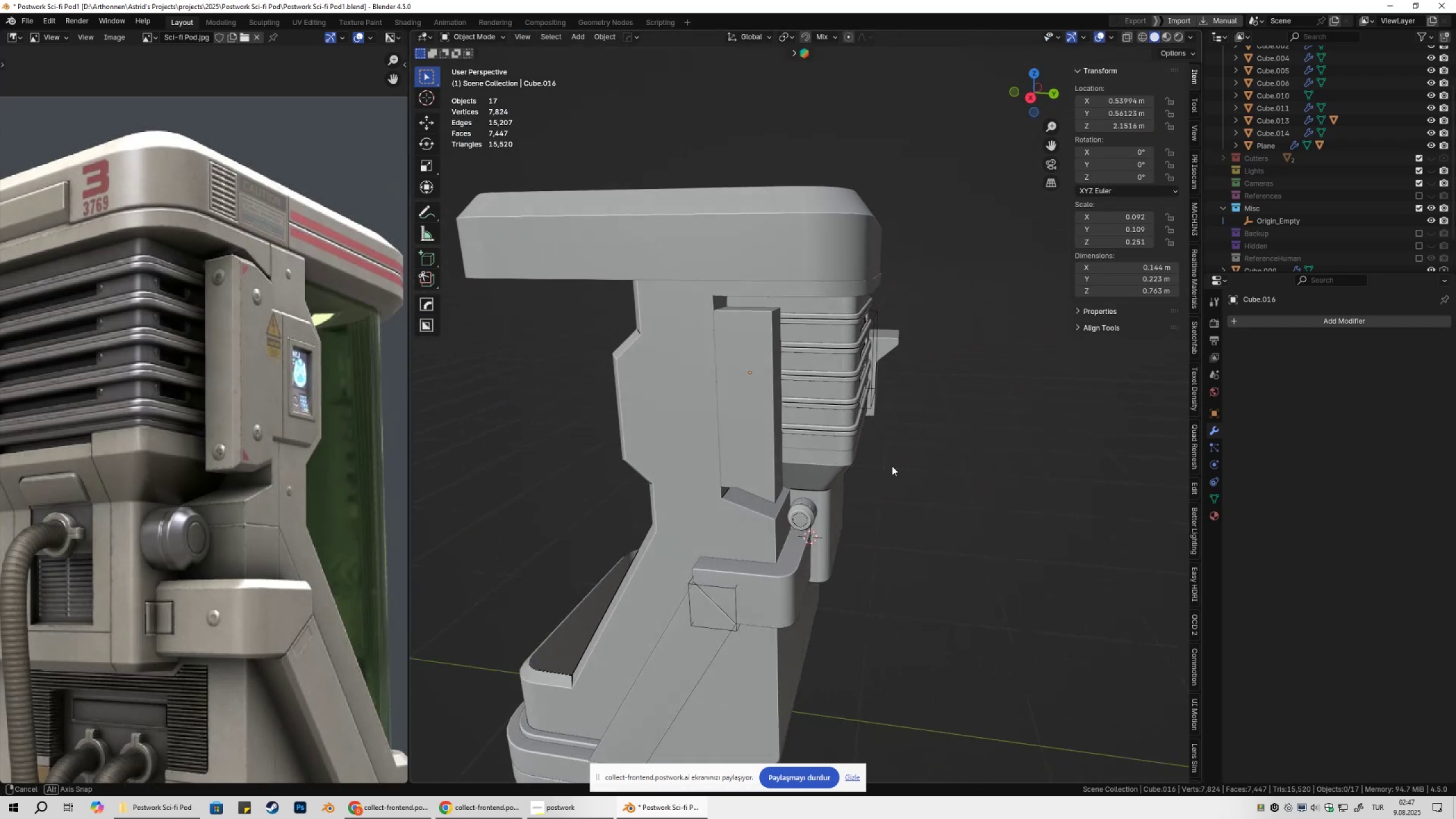 
left_click([739, 419])
 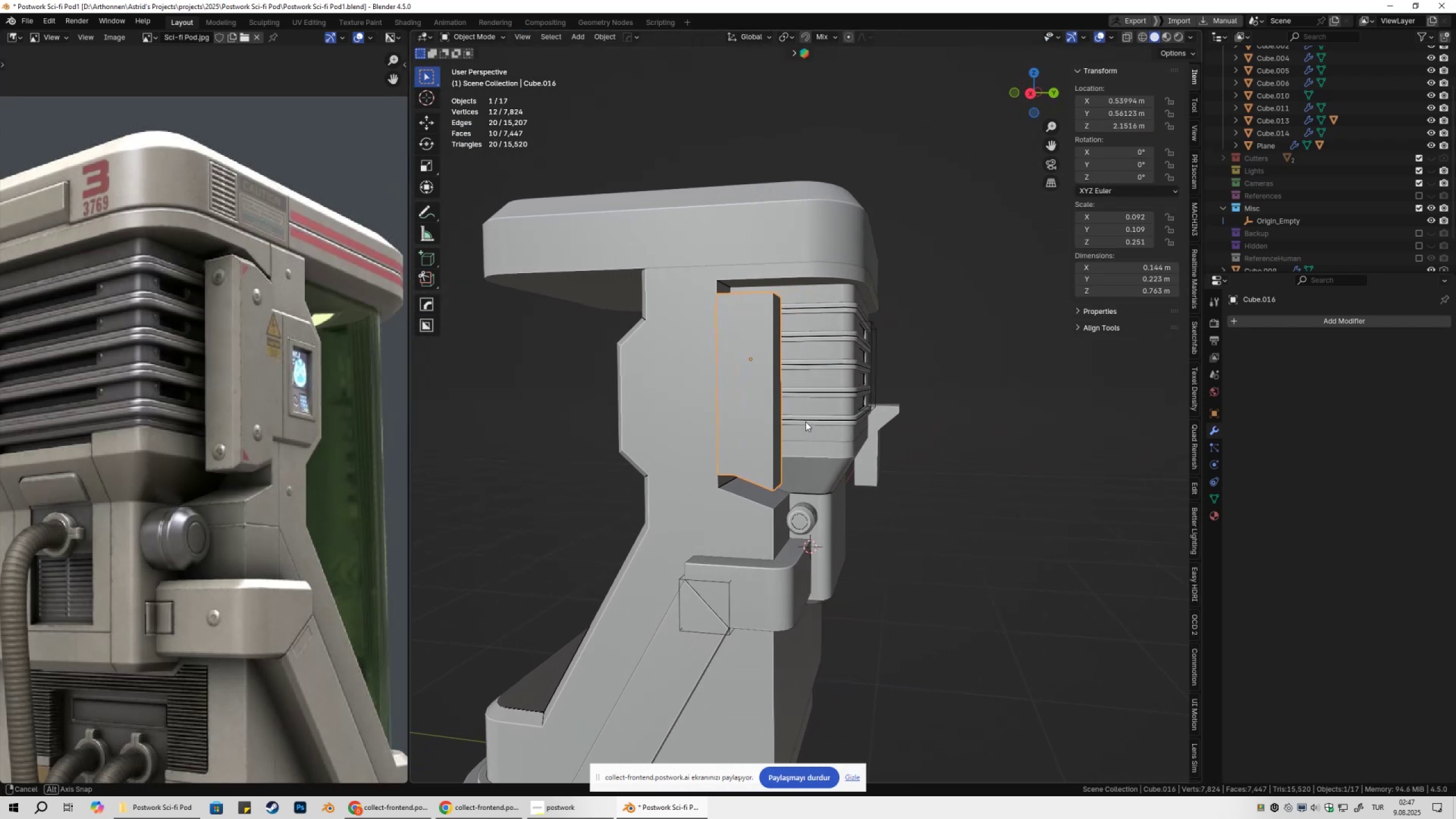 
wait(6.19)
 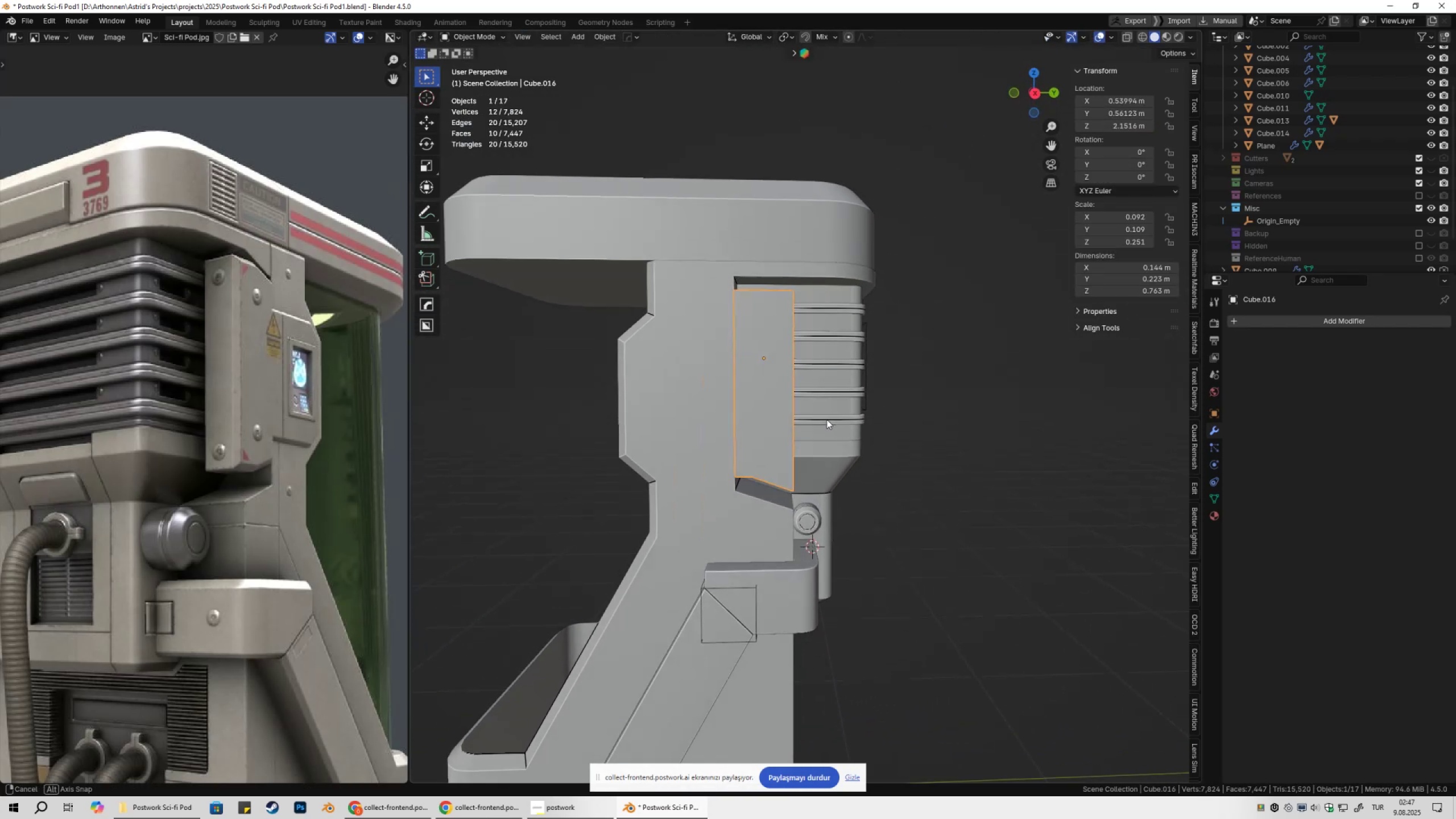 
key(Tab)
 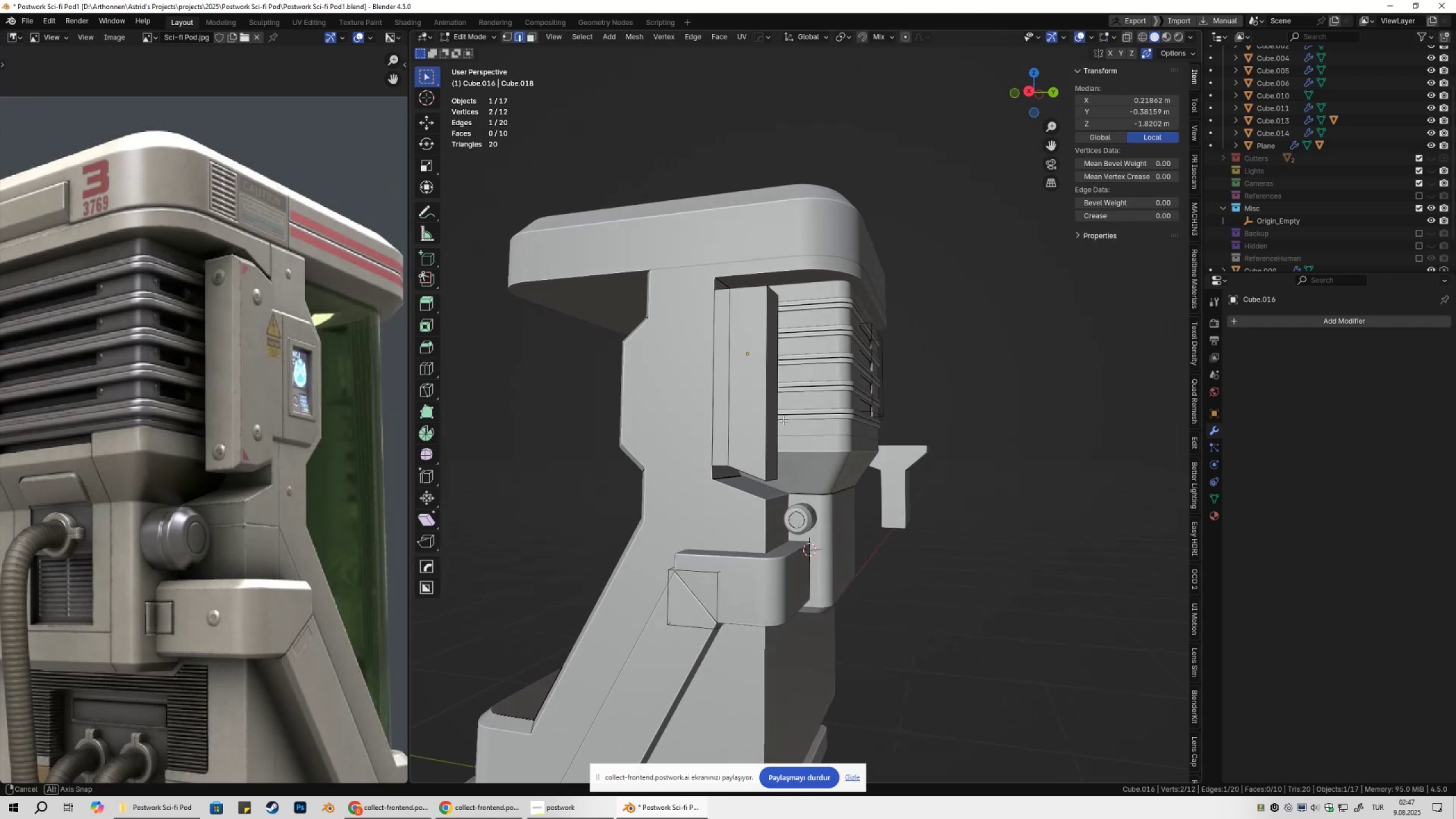 
key(3)
 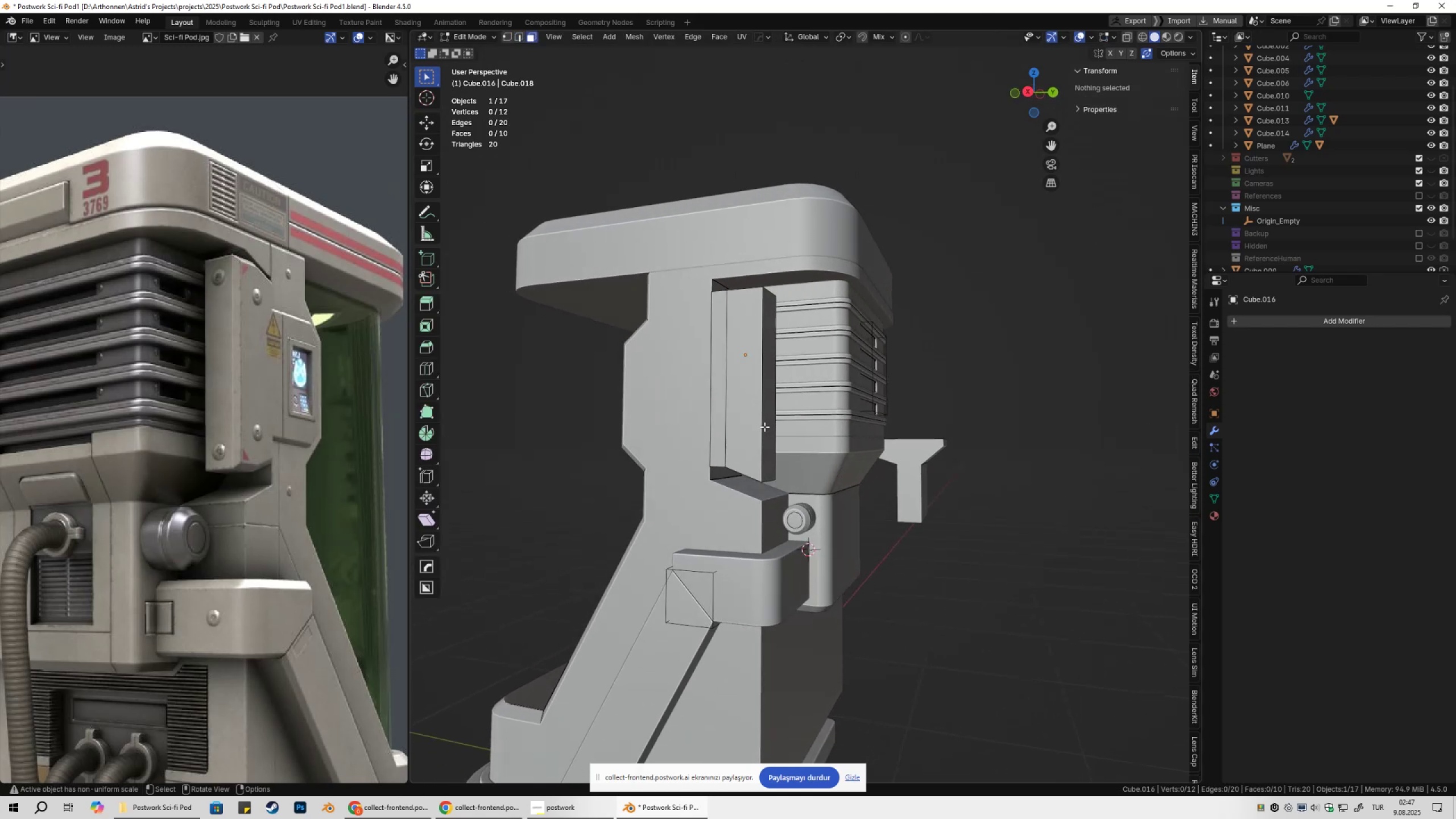 
left_click([764, 427])
 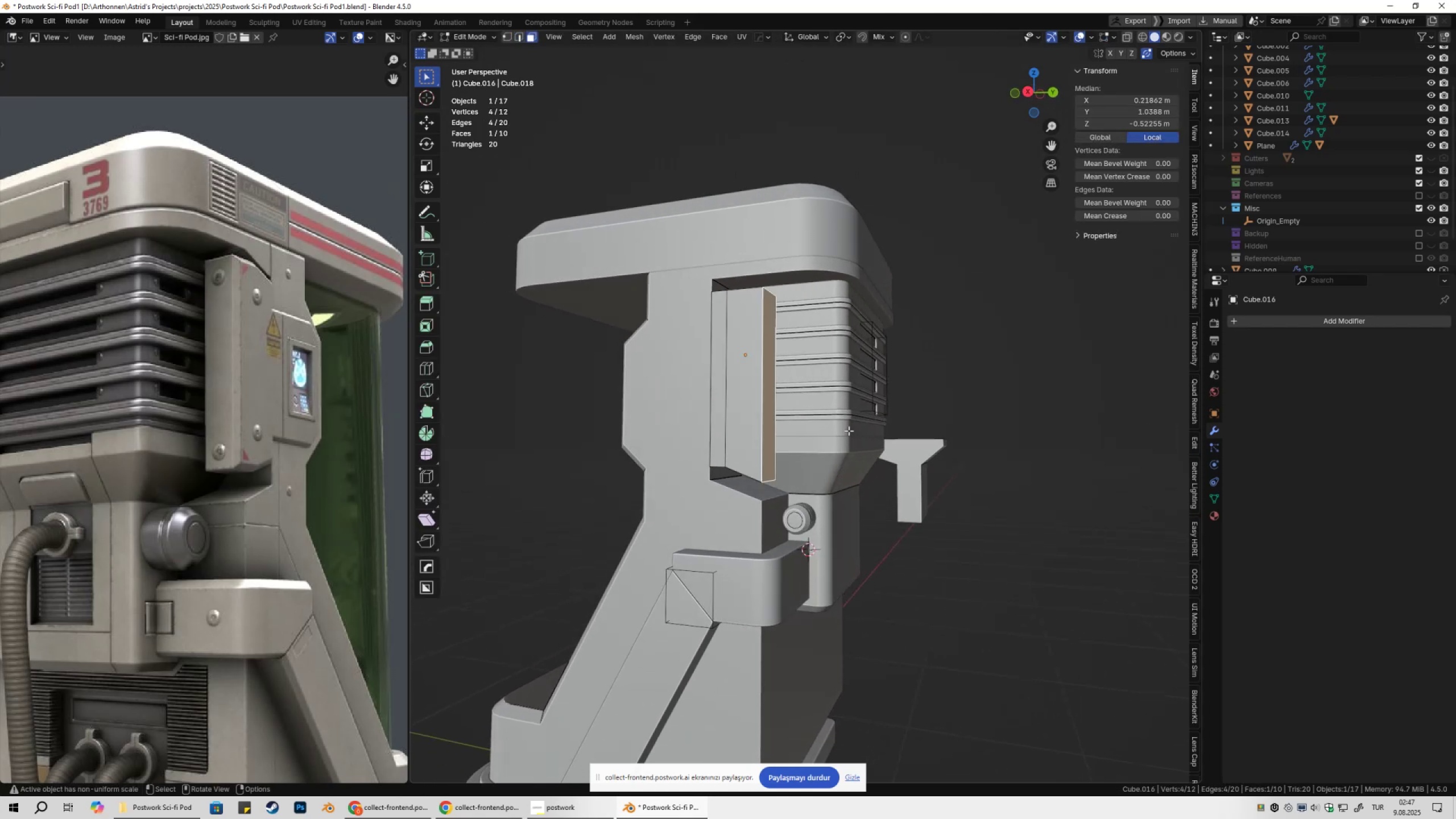 
type(3gy)
 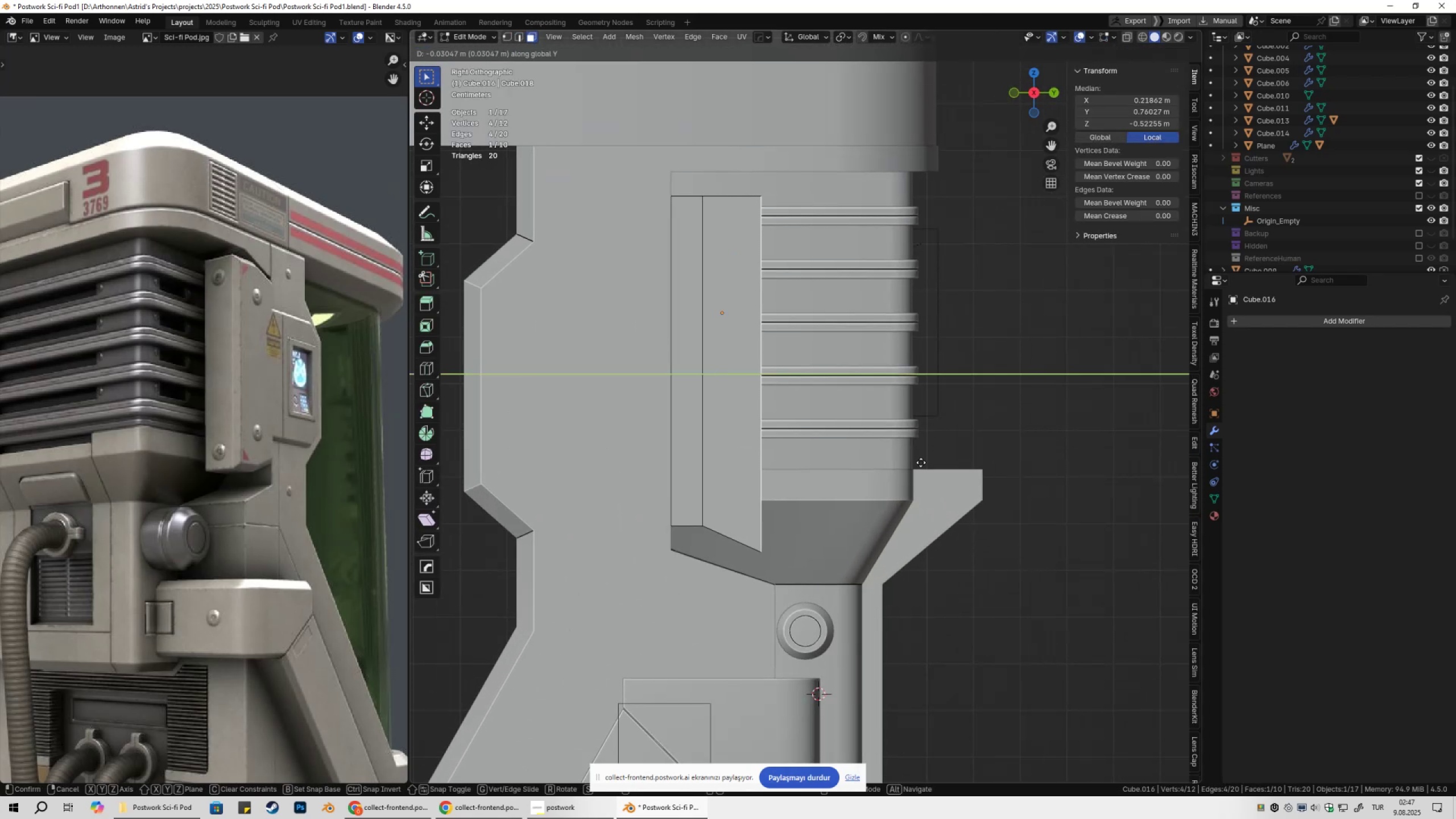 
scroll: coordinate [843, 427], scroll_direction: up, amount: 4.0
 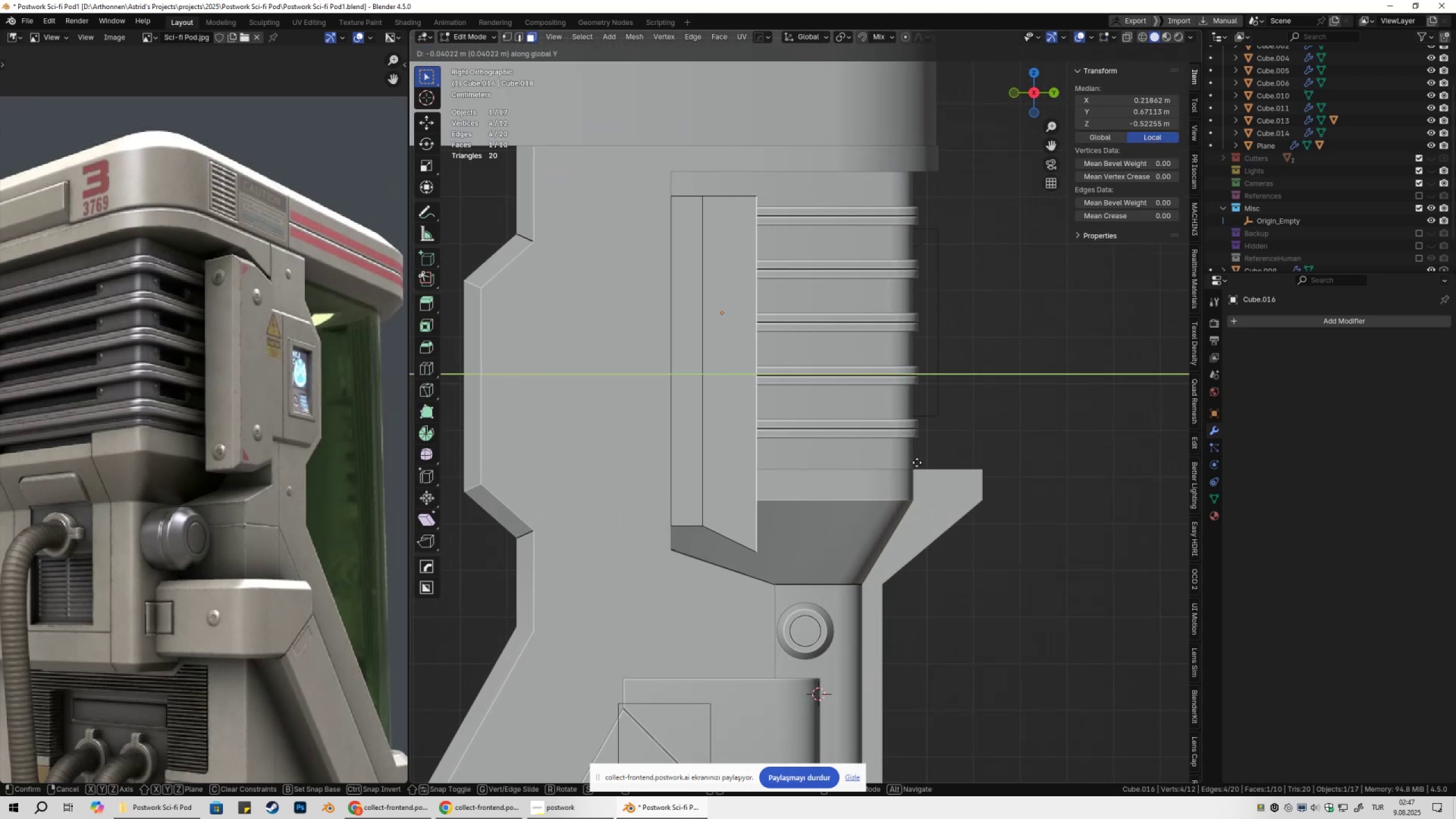 
left_click([917, 462])
 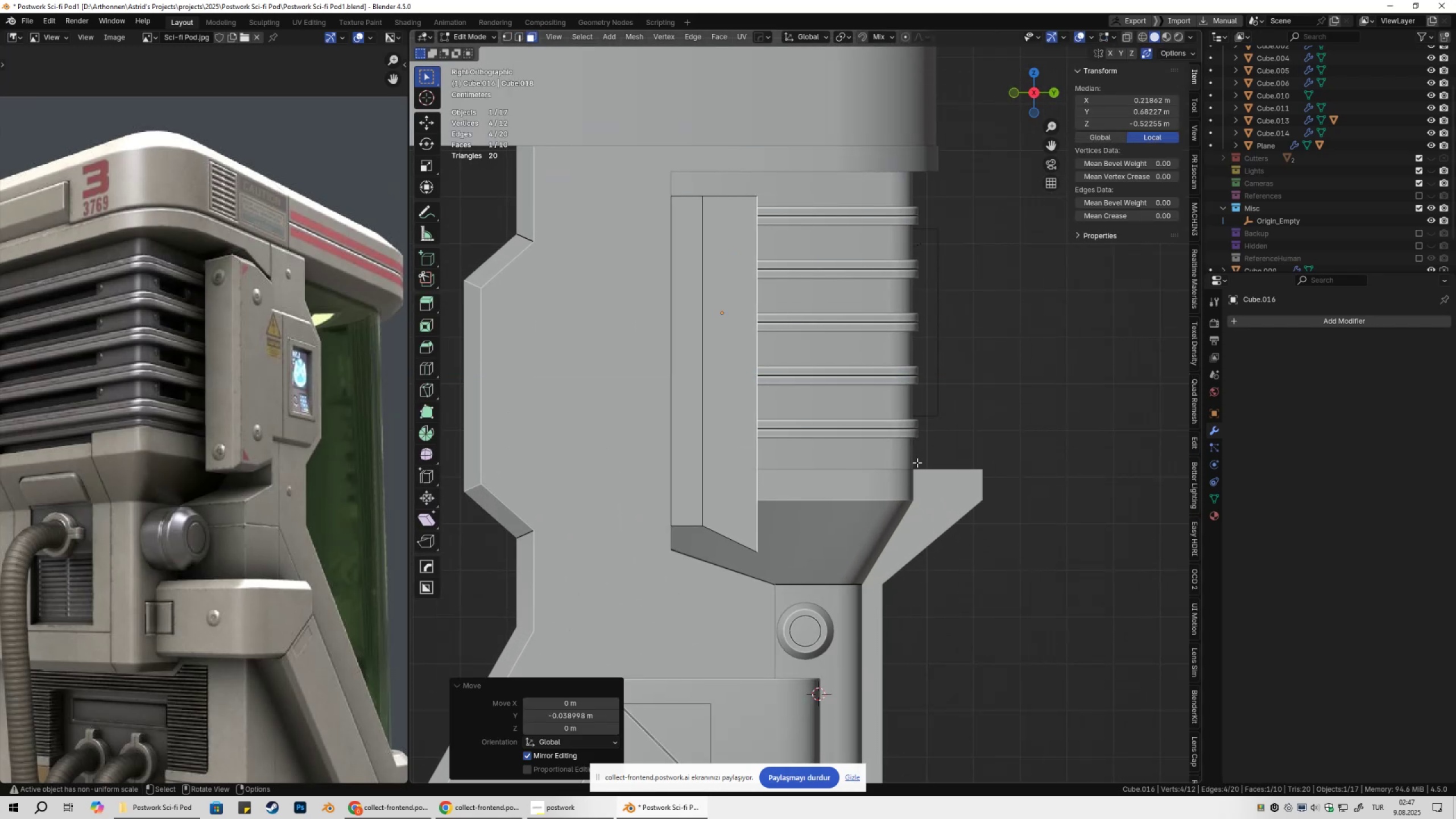 
type(gz)
key(Escape)
type(2)
 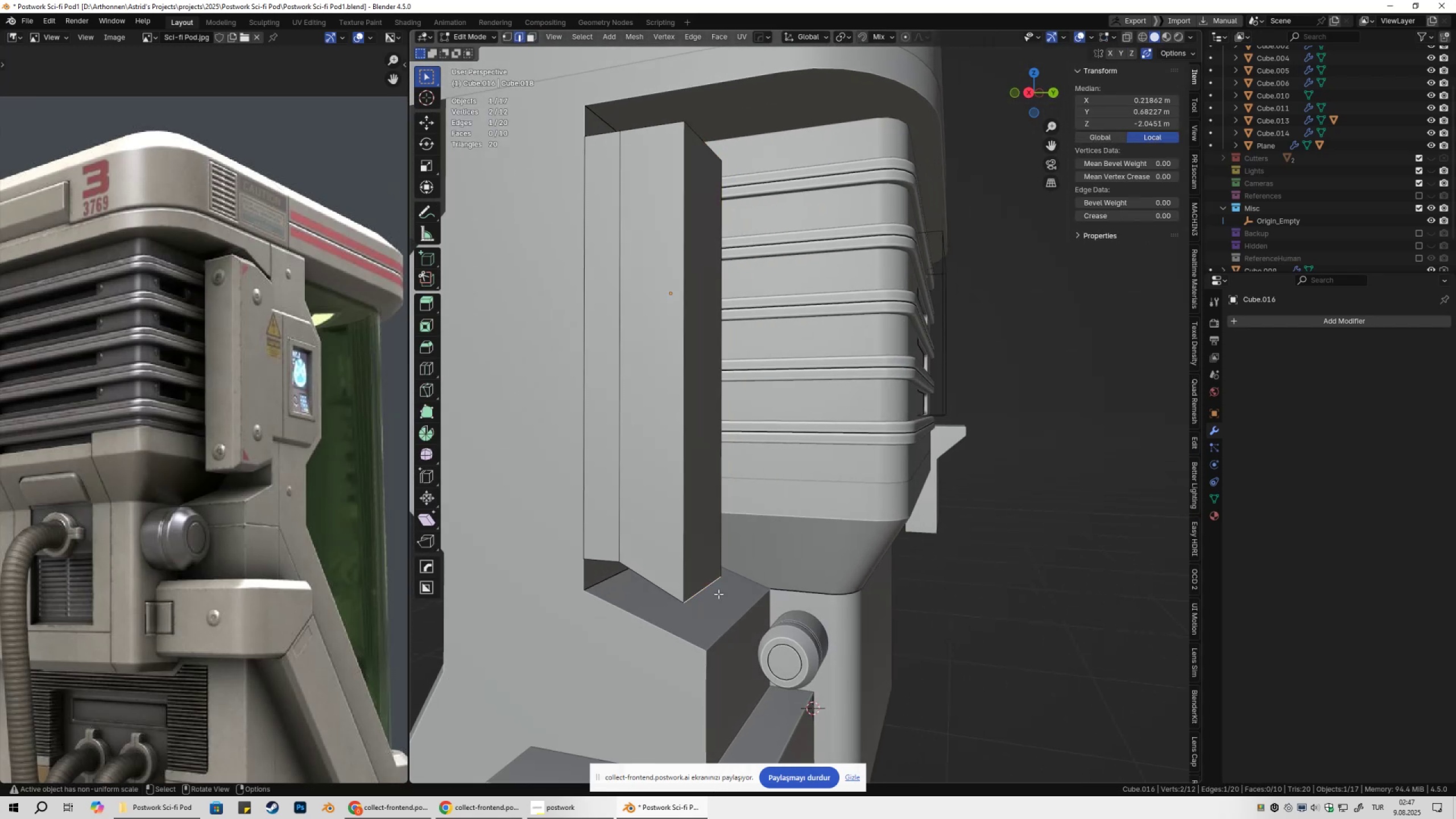 
 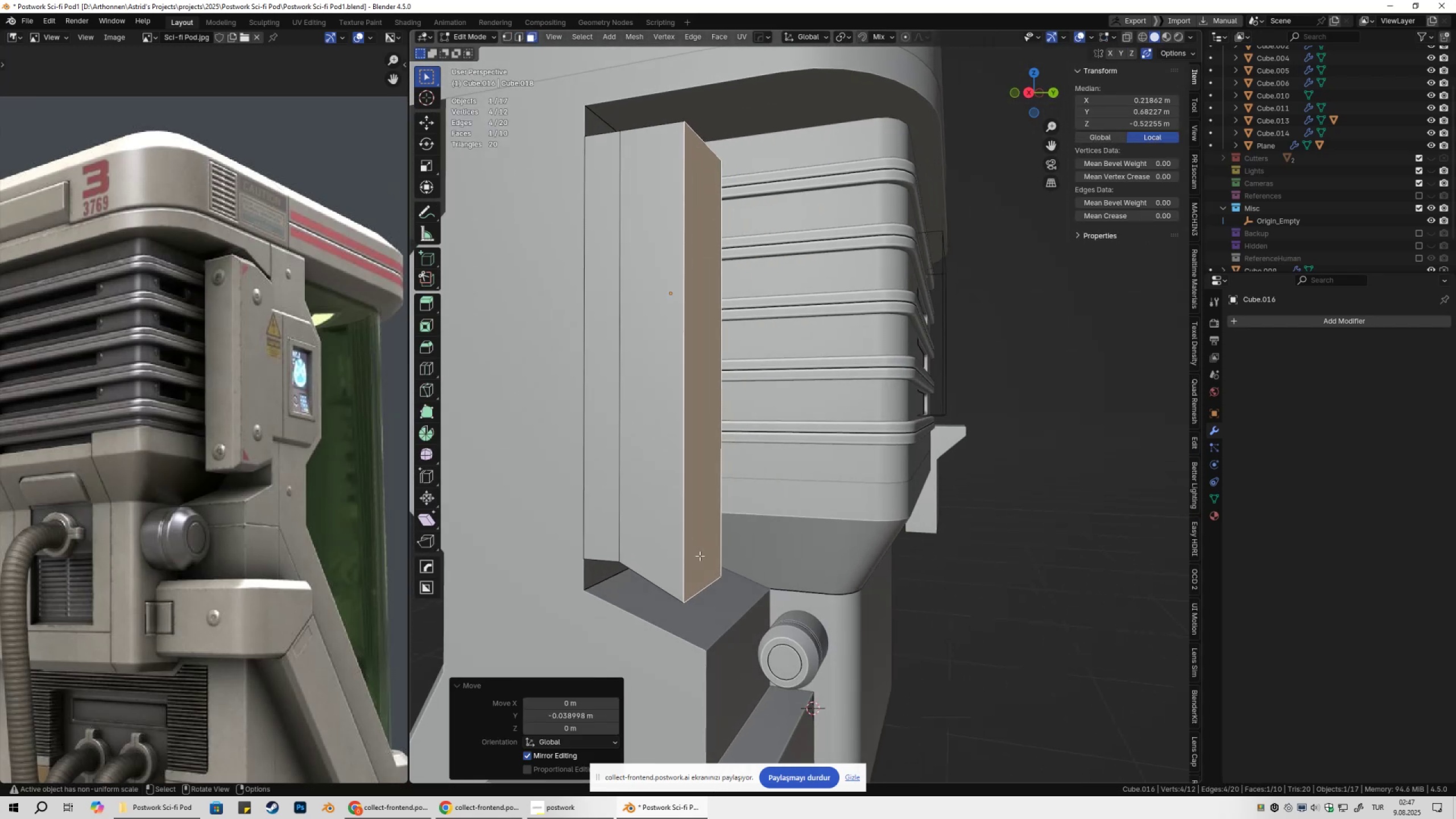 
left_click([693, 599])
 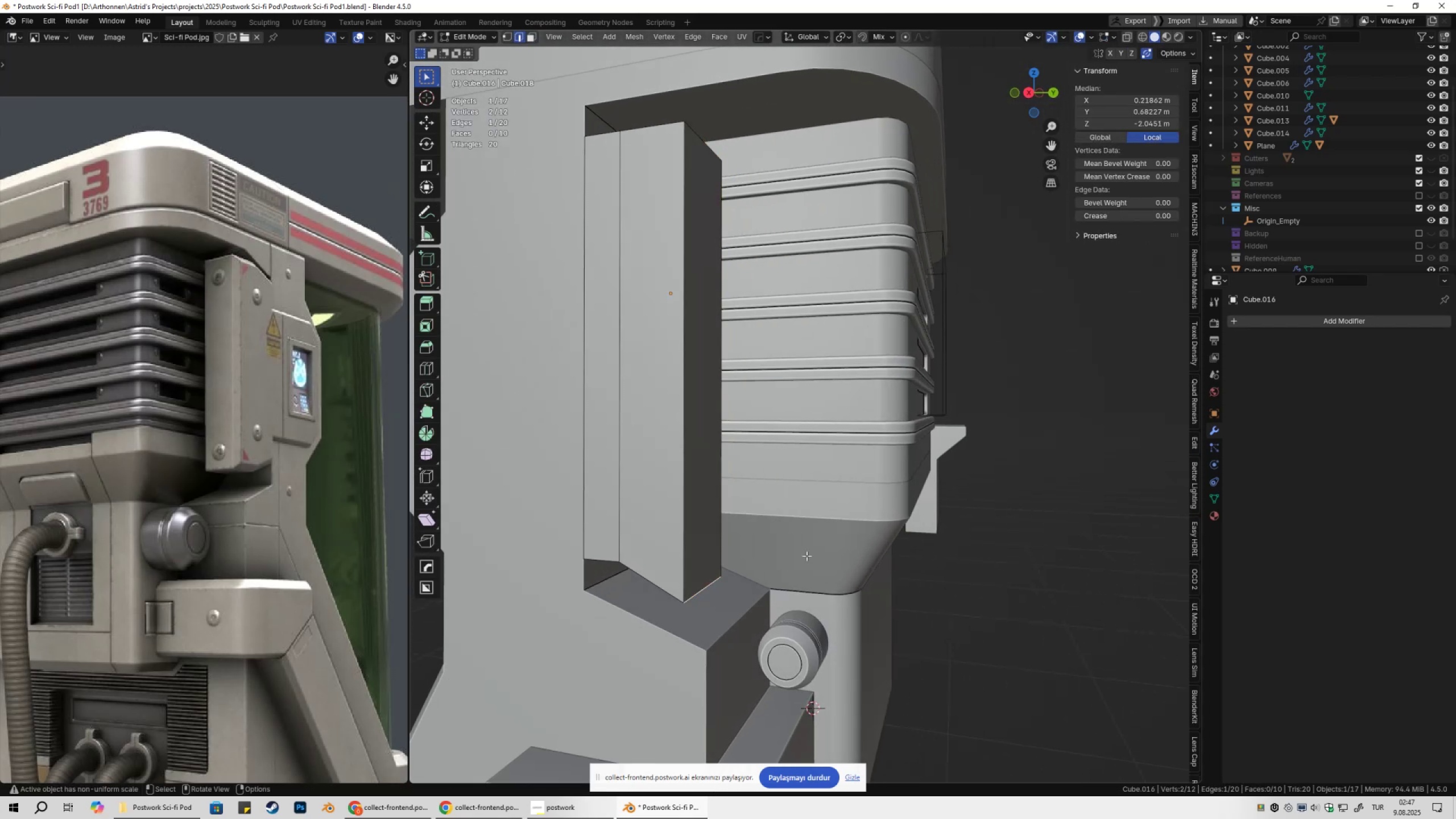 
type(3gz)
 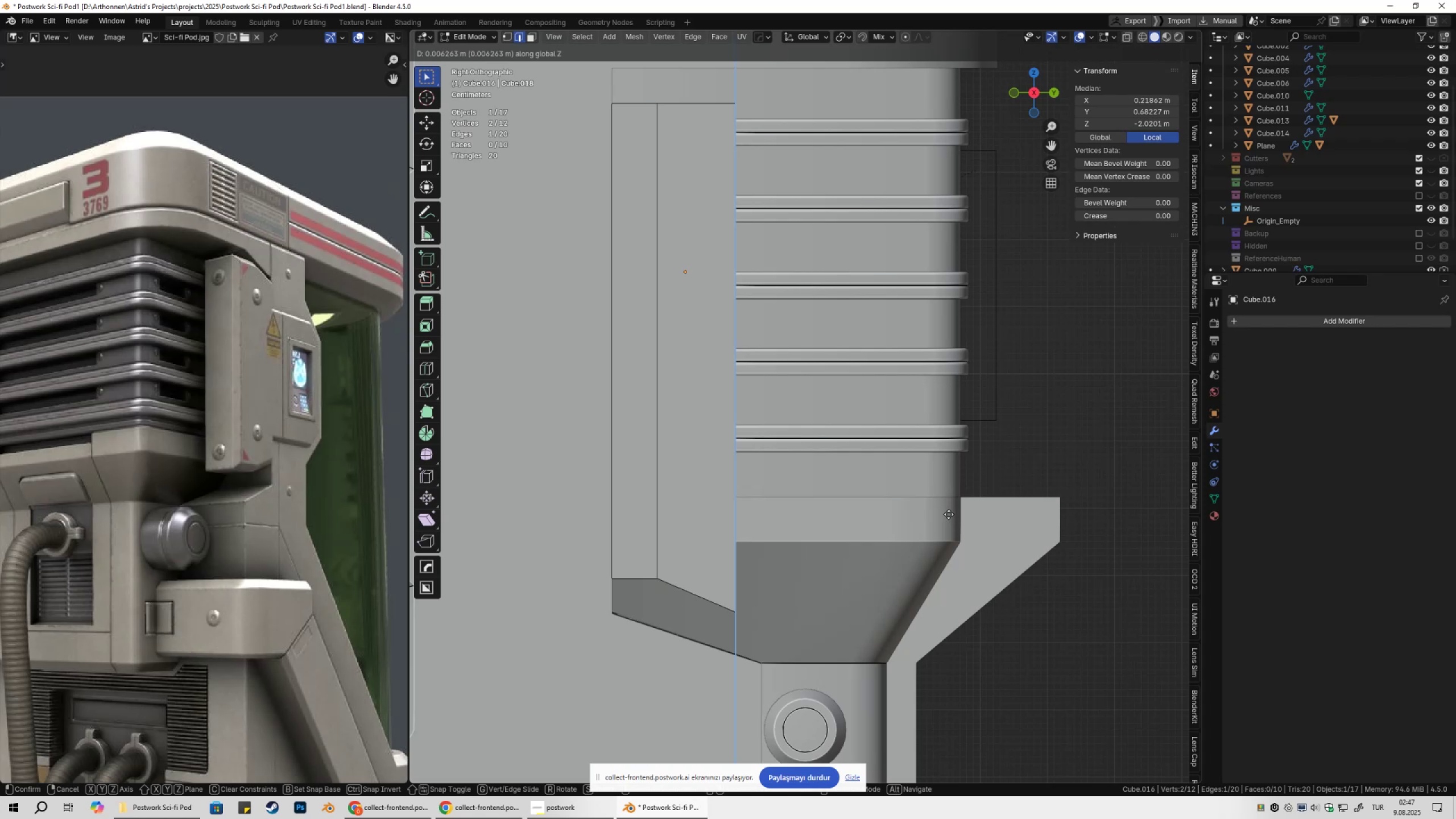 
scroll: coordinate [814, 553], scroll_direction: up, amount: 2.0
 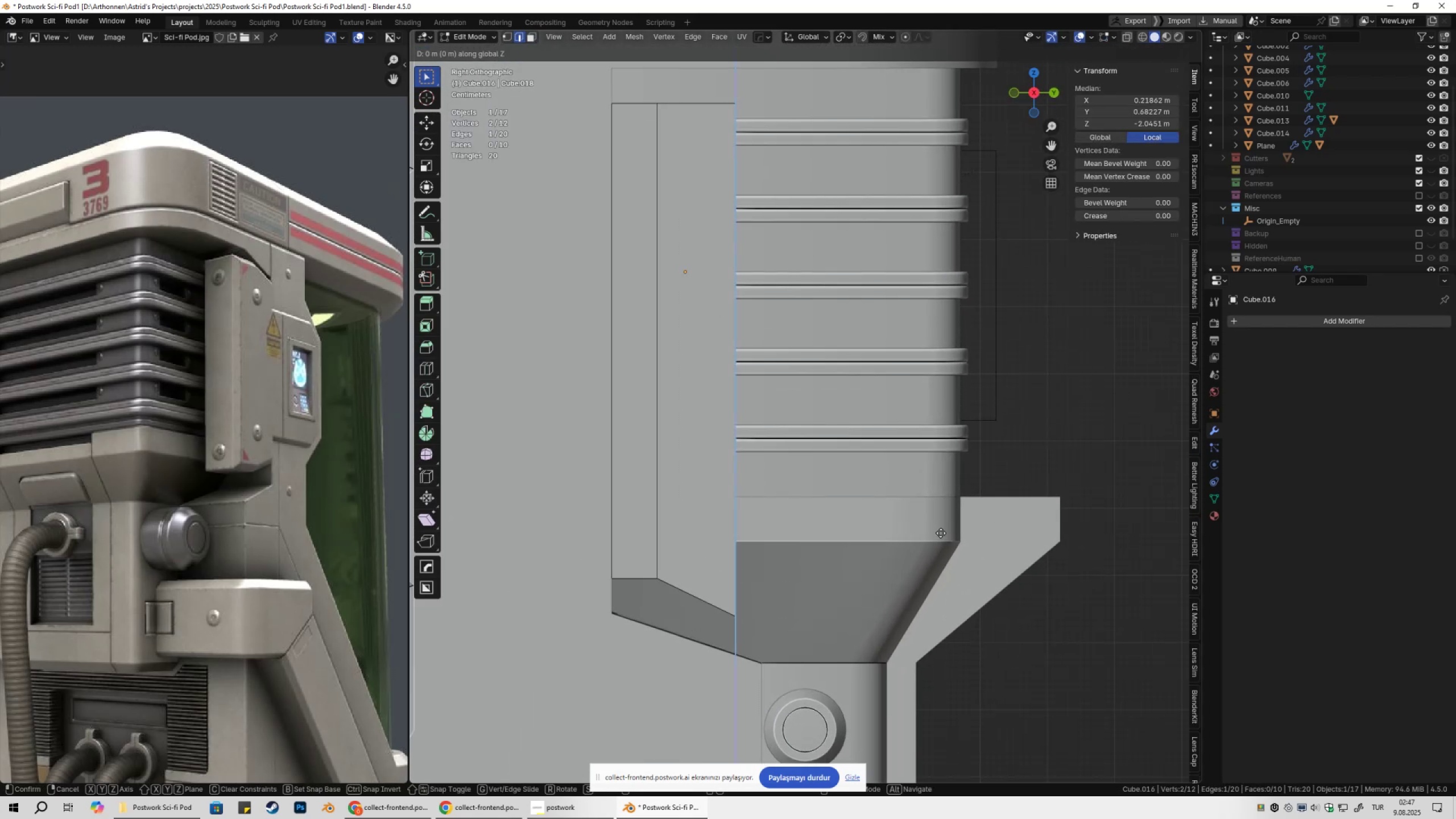 
hold_key(key=ShiftLeft, duration=1.52)
 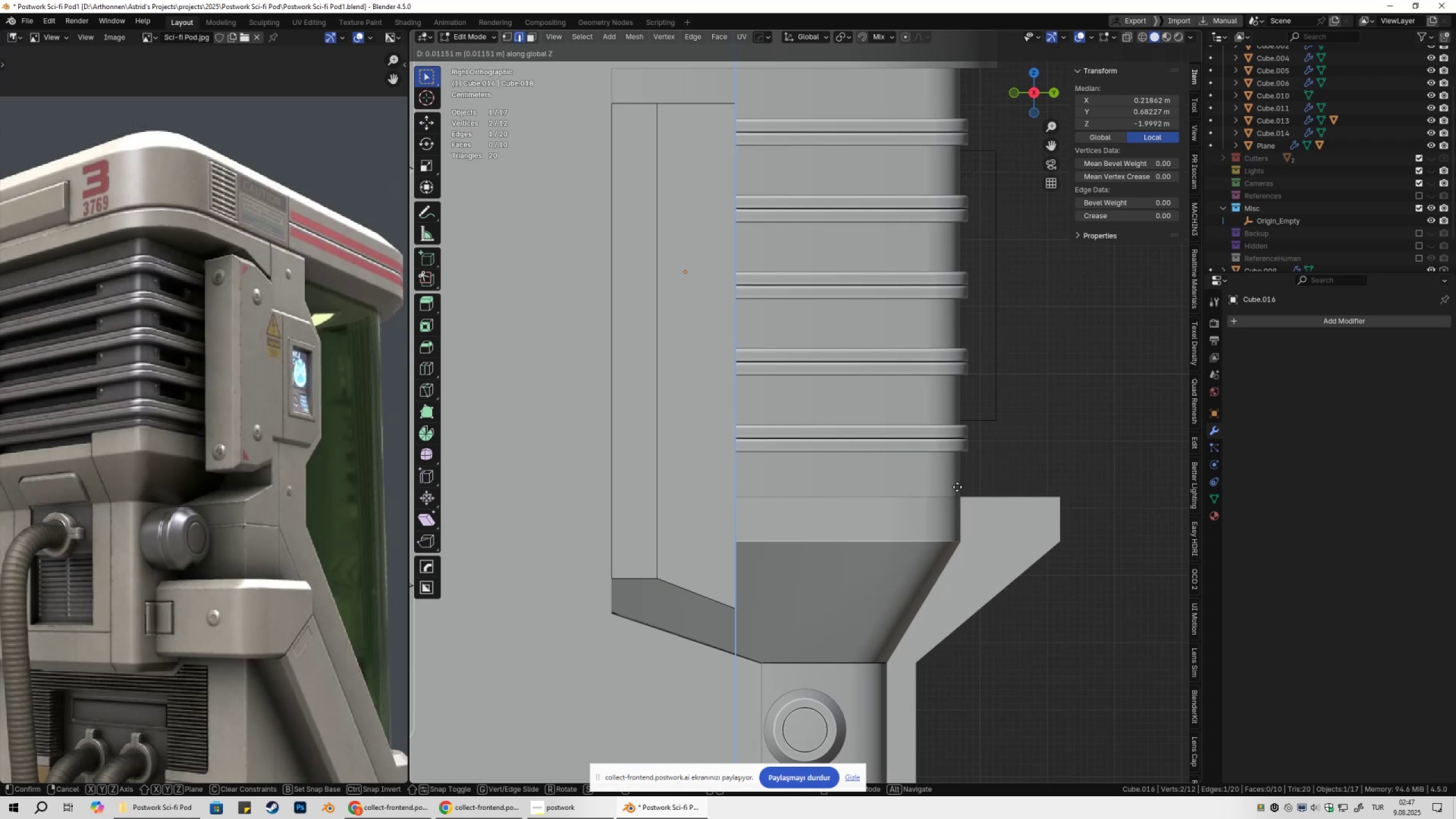 
hold_key(key=ShiftLeft, duration=0.82)
left_click([958, 487])
 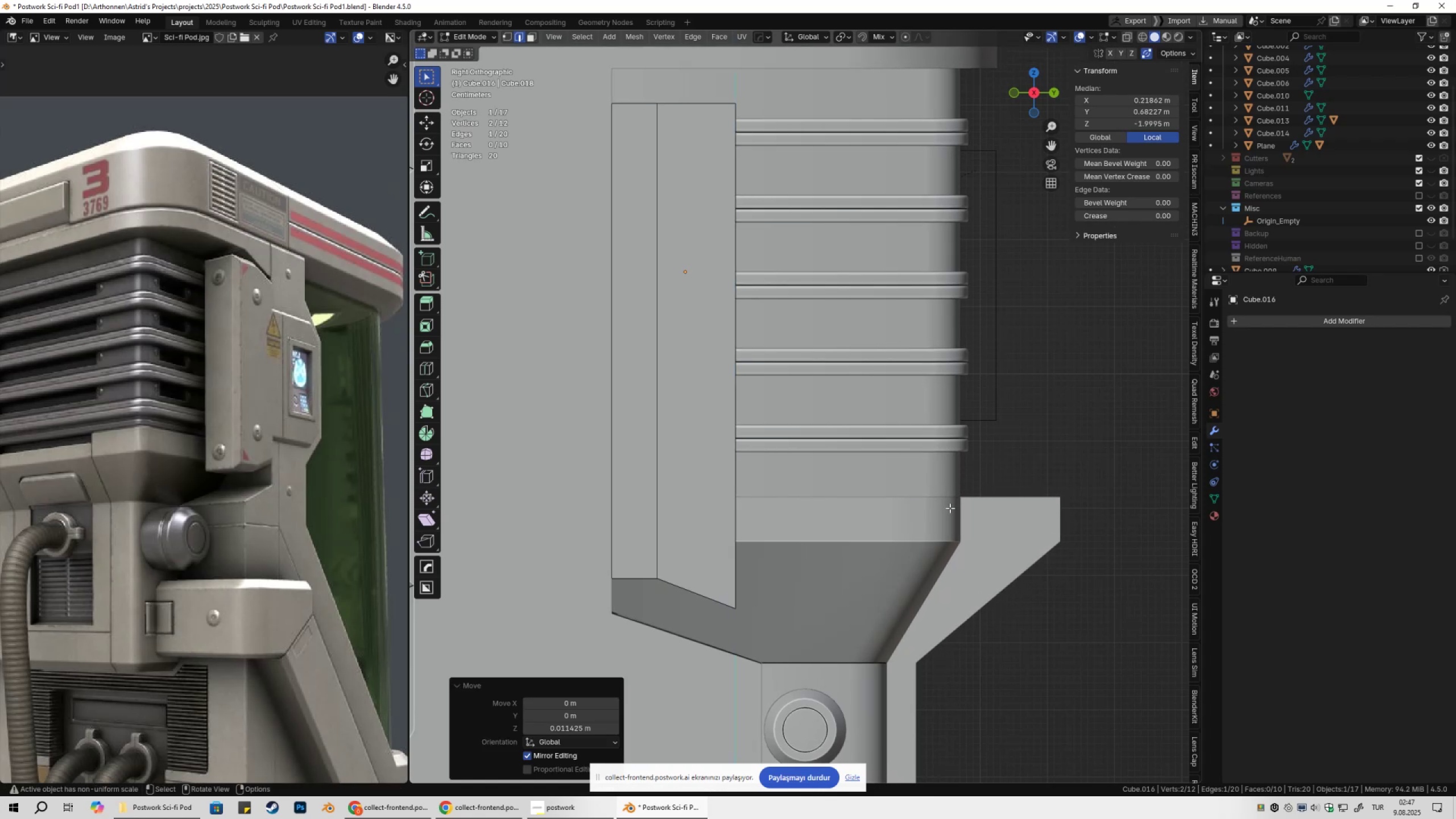 
type(gz)
key(Escape)
type(gz)
 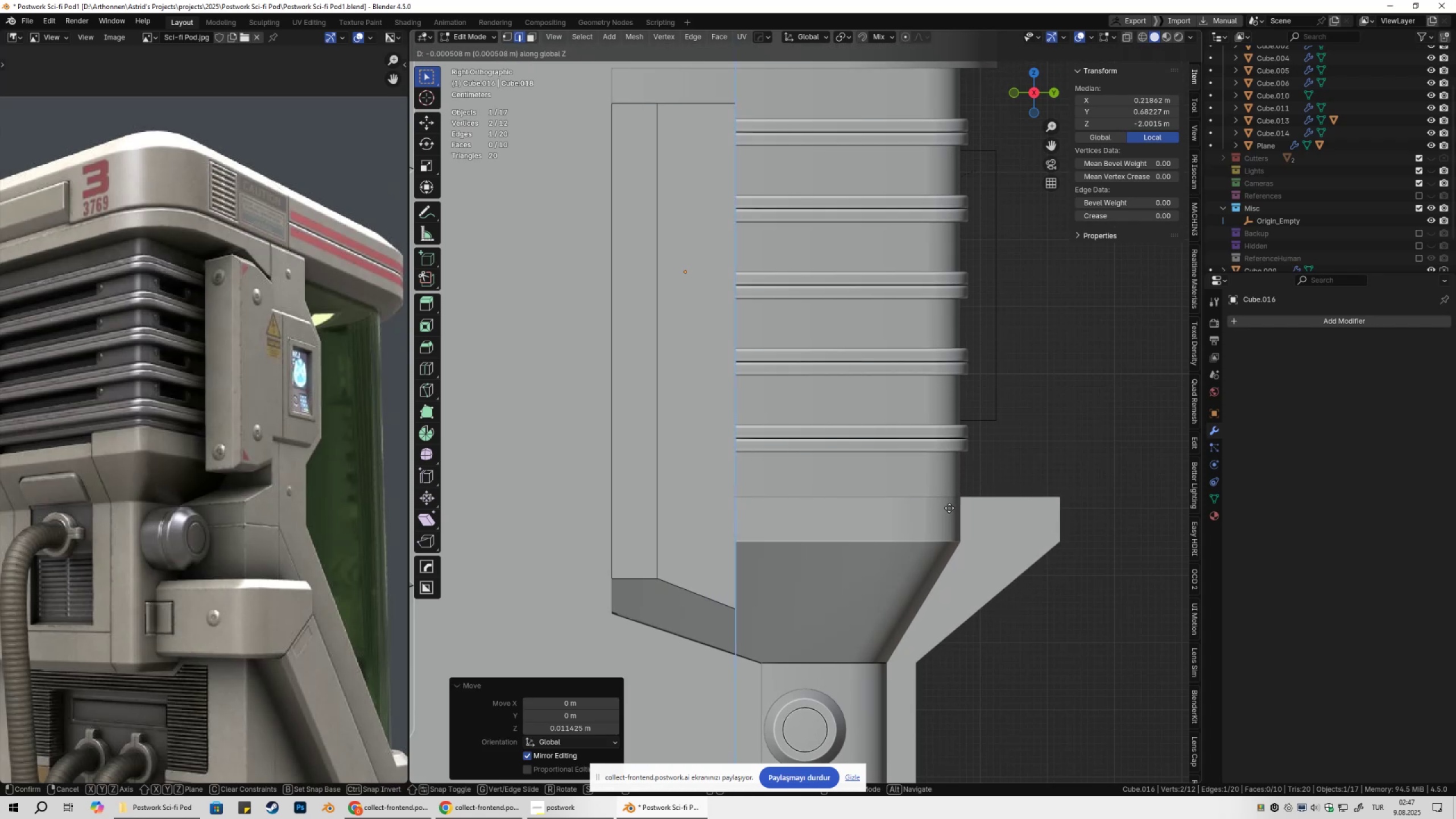 
 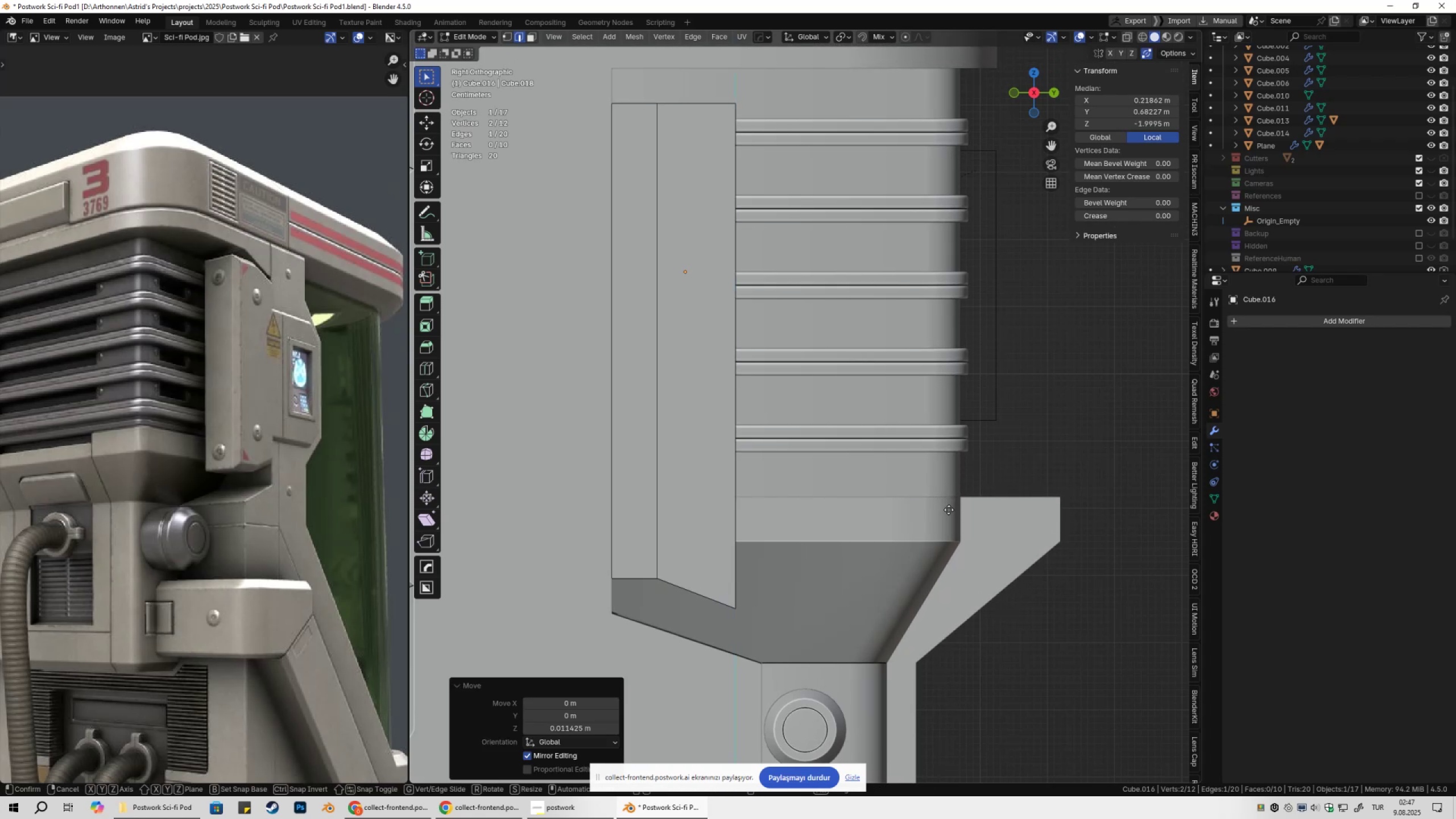 
hold_key(key=ShiftLeft, duration=1.28)
left_click([949, 504])
 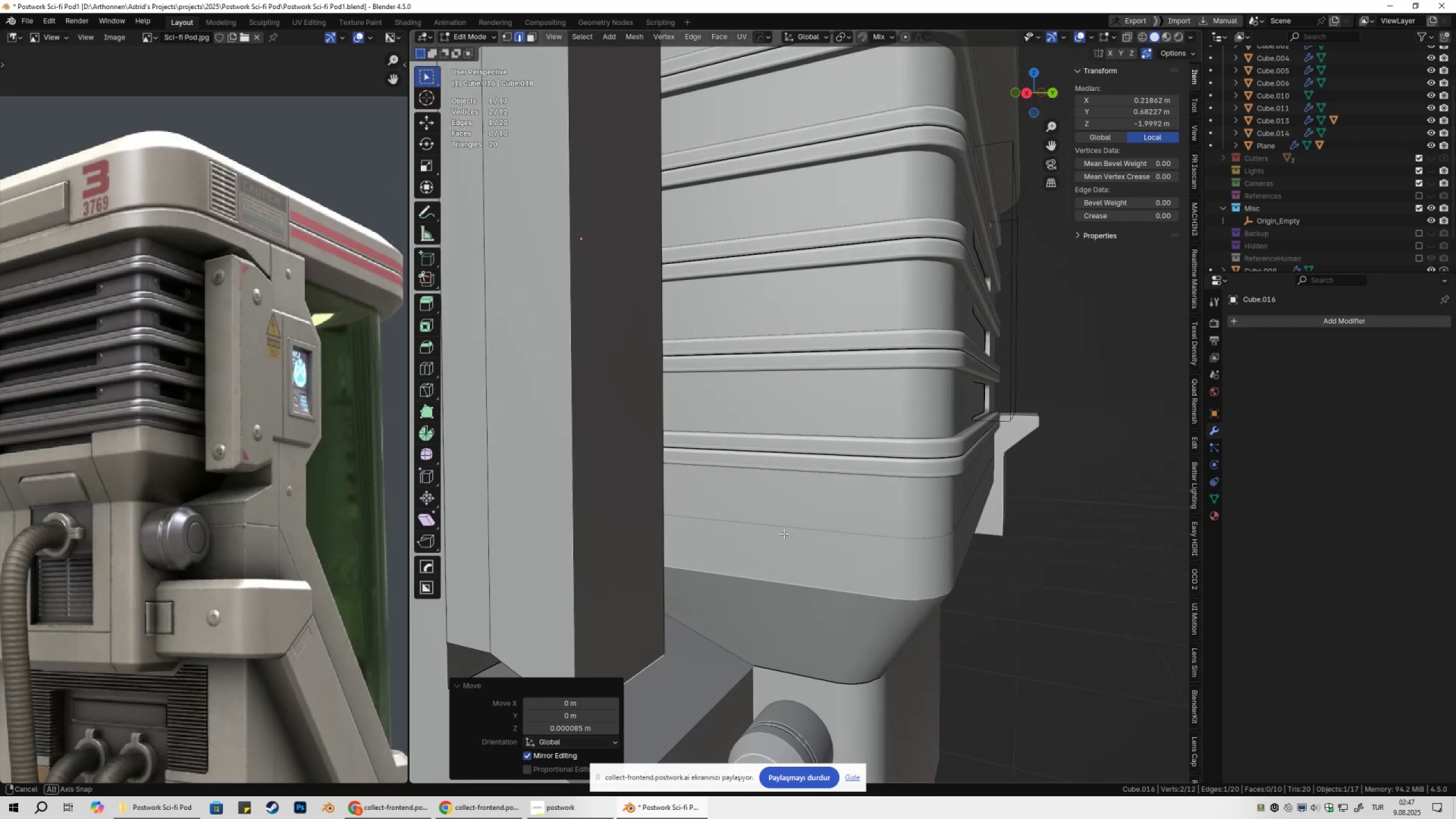 
key(3)
 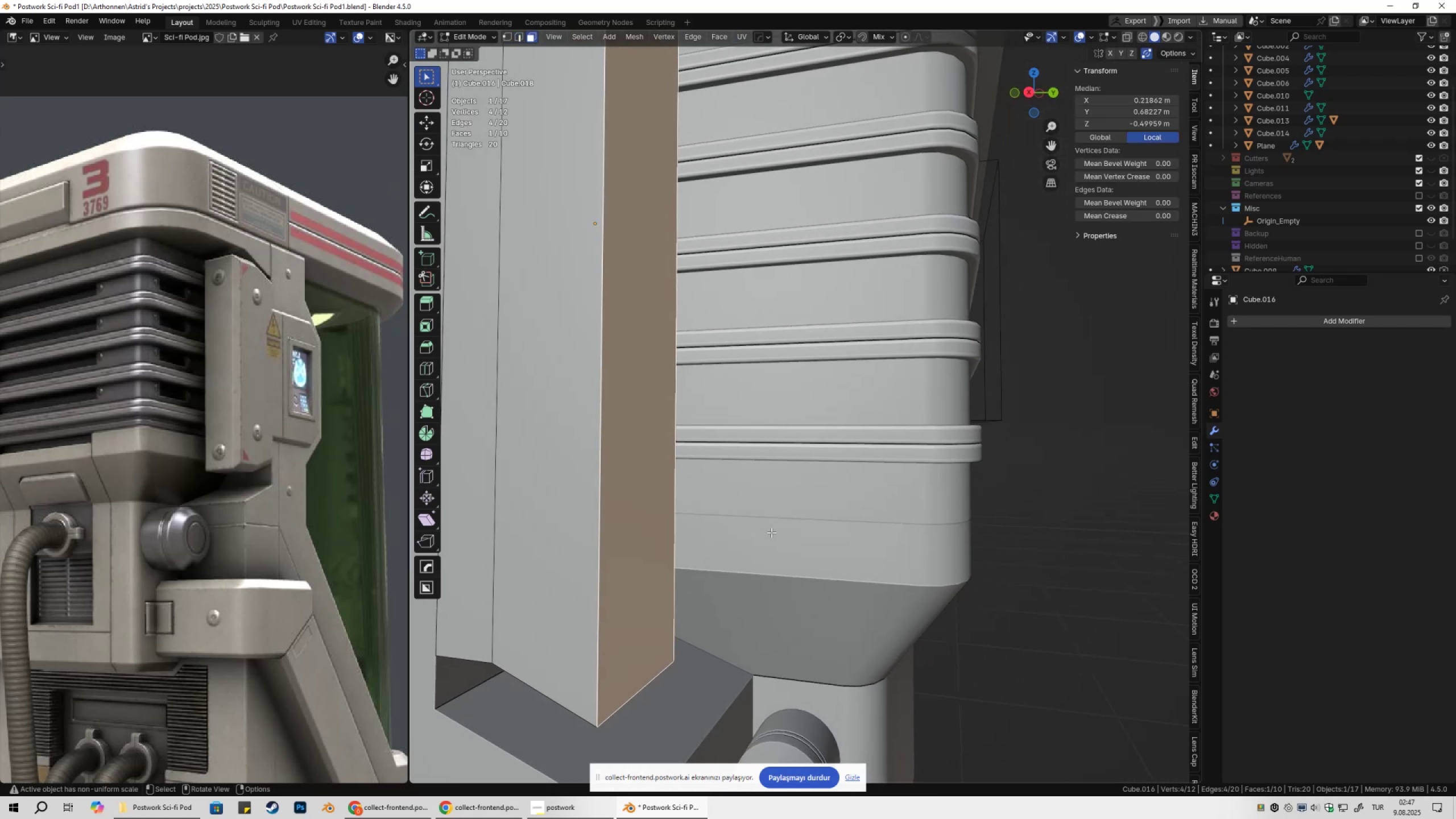 
key(Numpad3)
 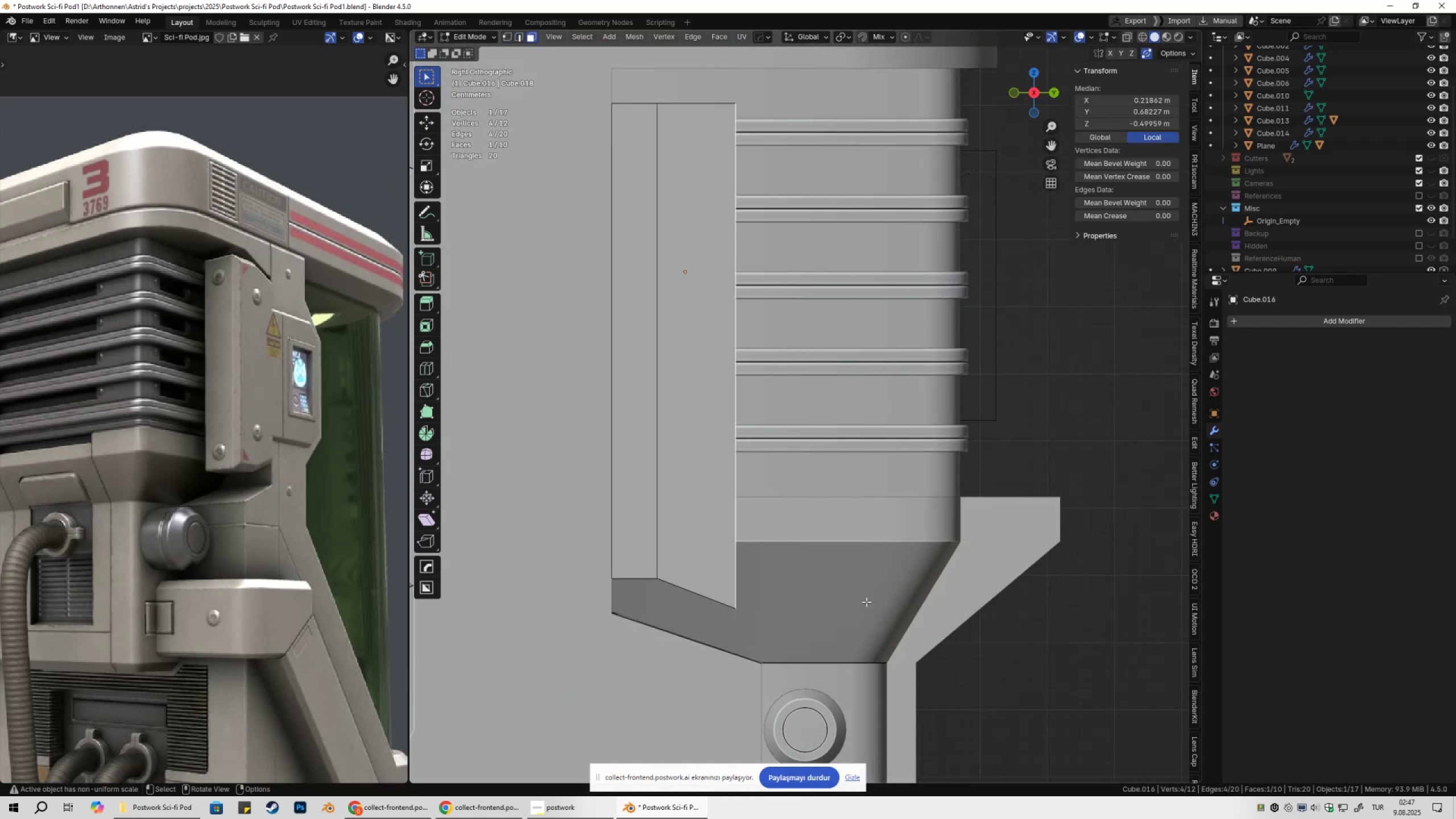 
key(E)
 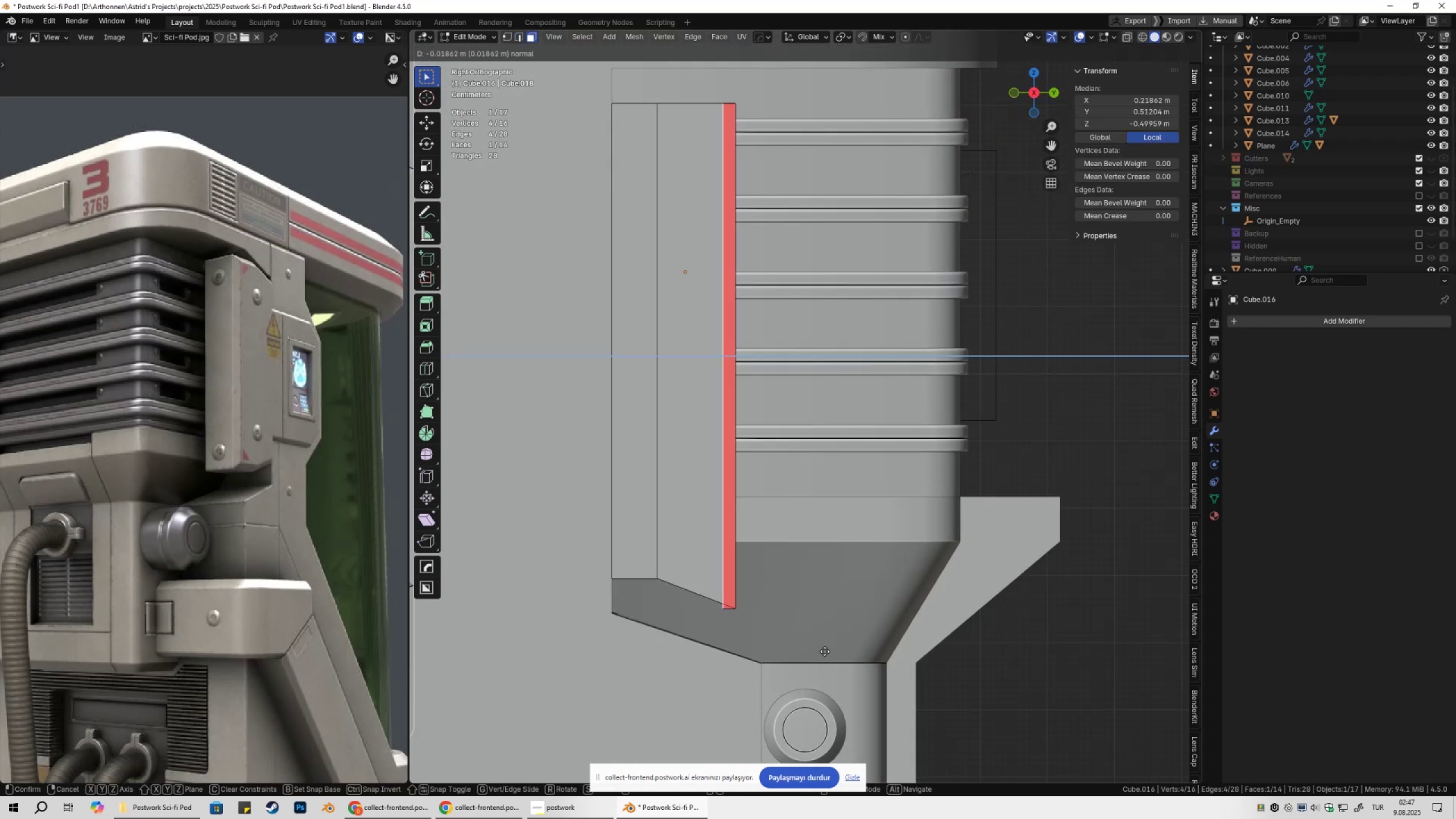 
hold_key(key=ControlLeft, duration=0.56)
 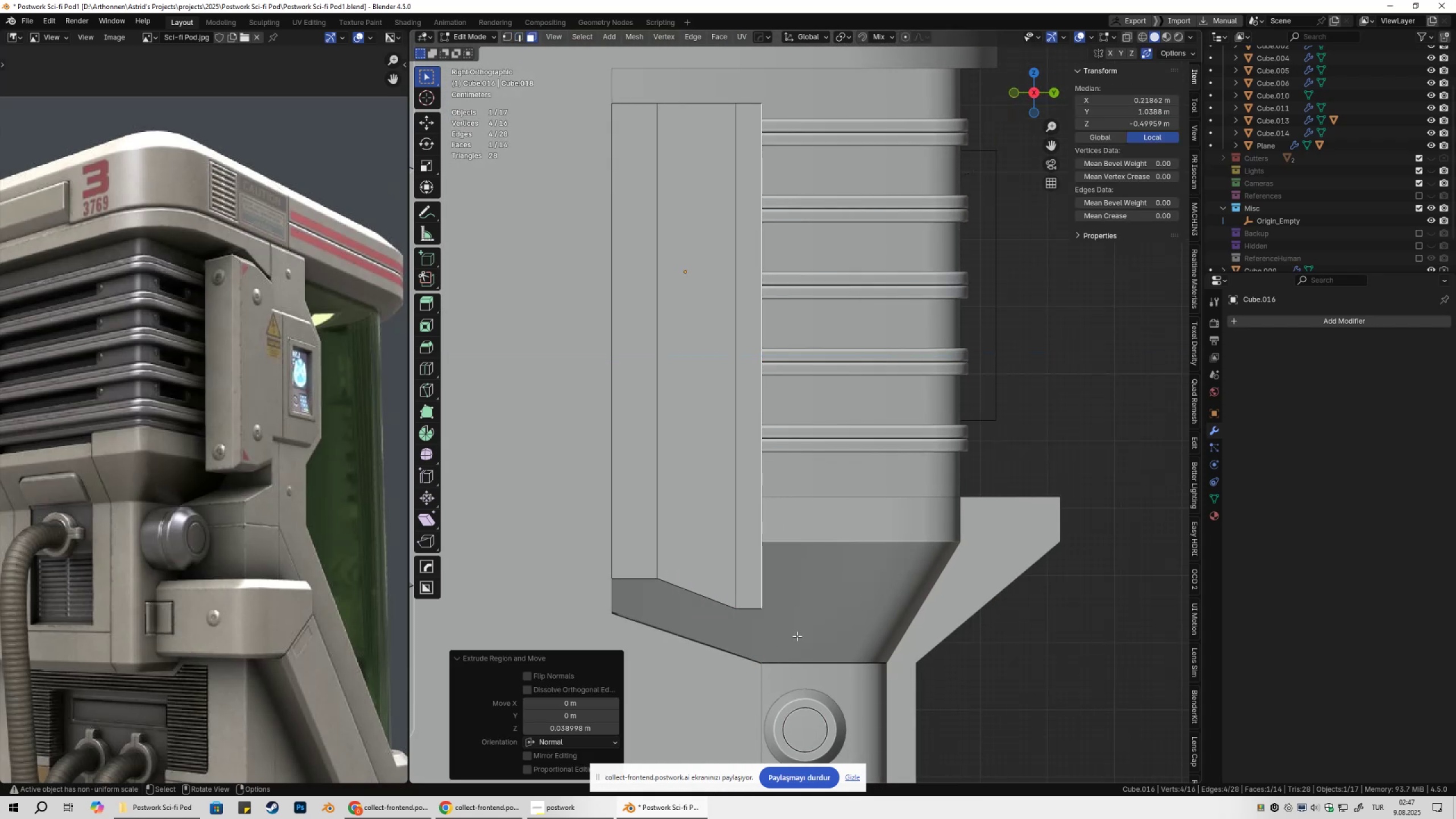 
scroll: coordinate [806, 625], scroll_direction: down, amount: 3.0
 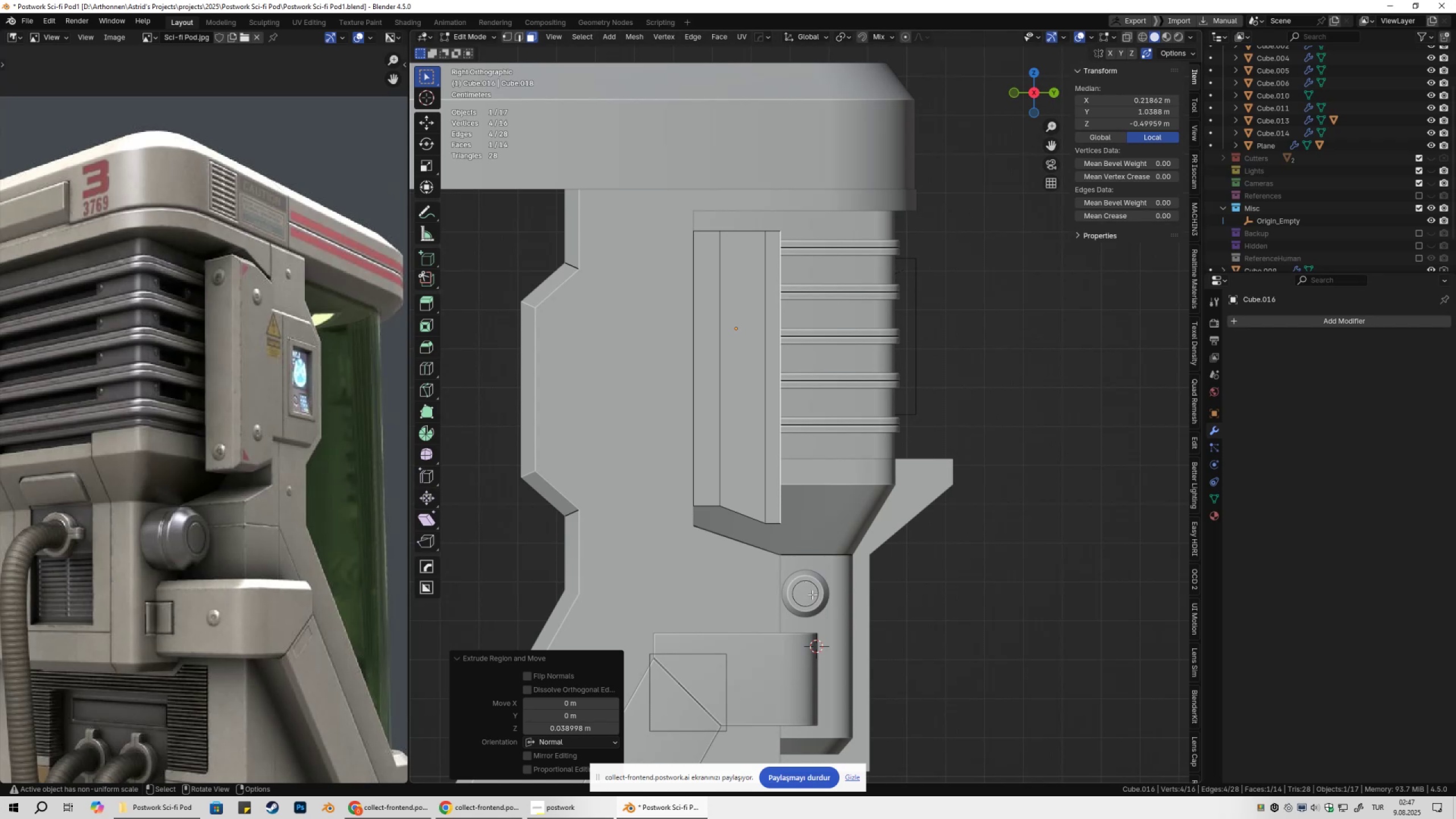 
key(Tab)
 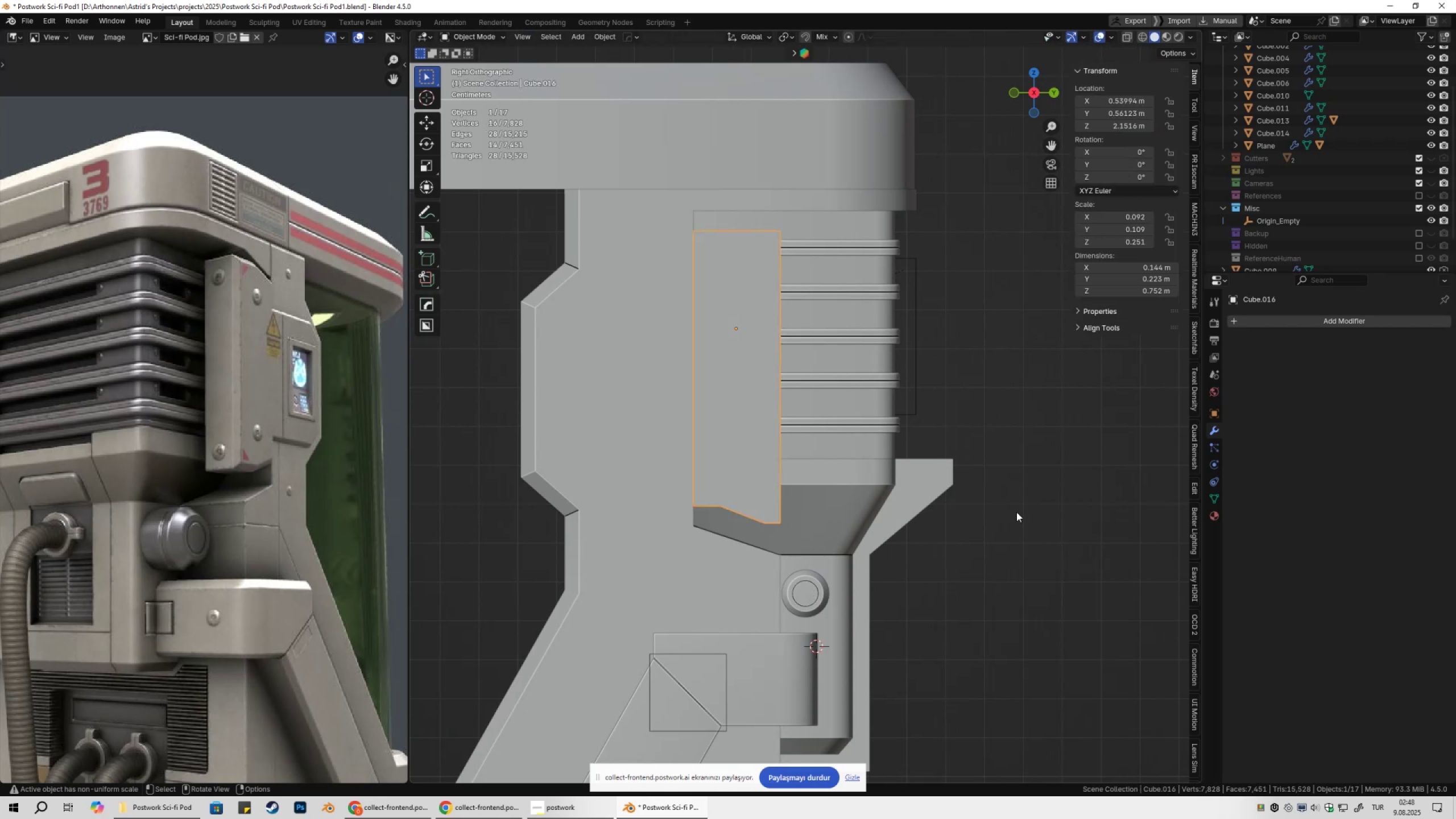 
left_click([1016, 512])
 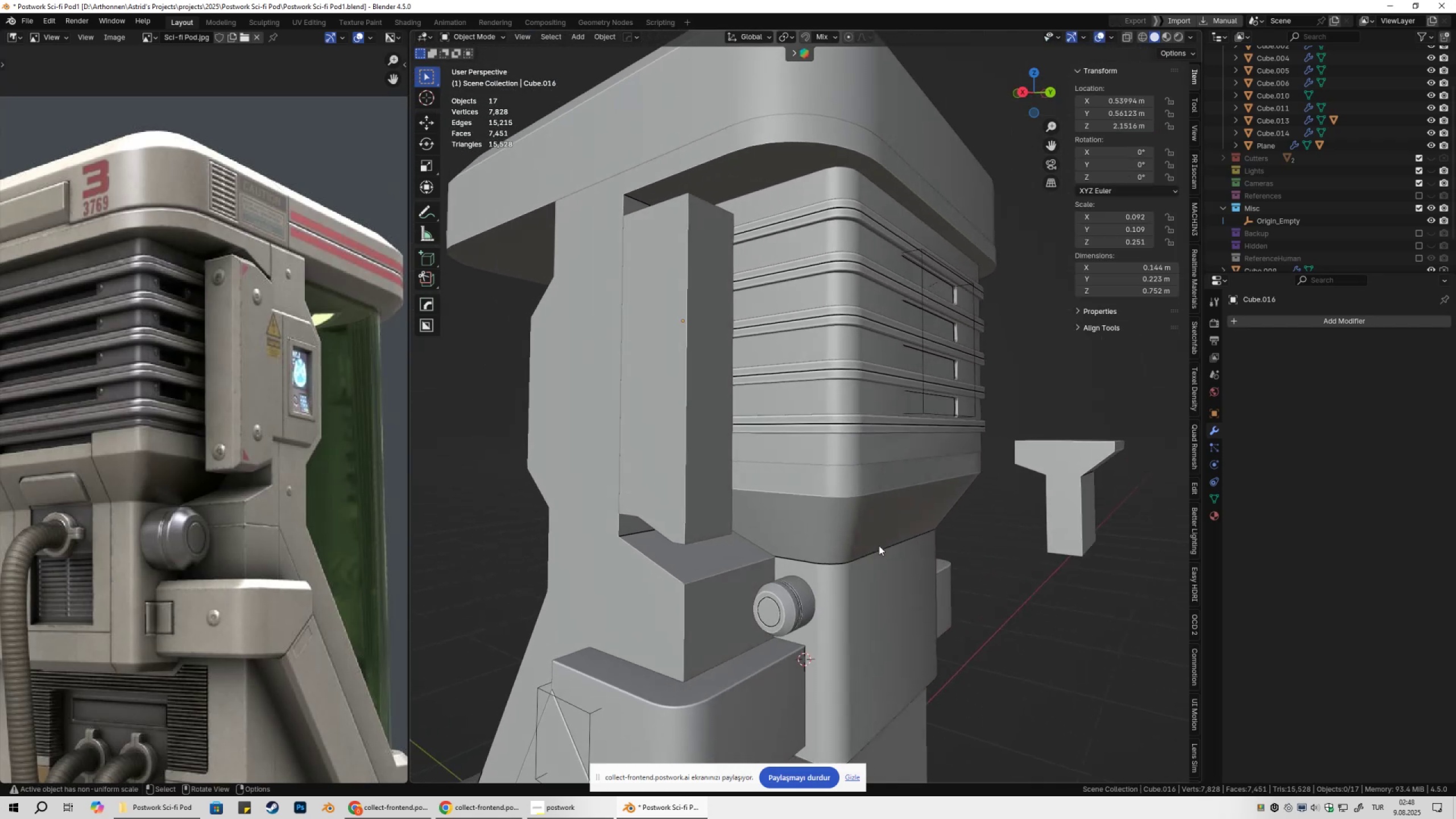 
key(Control+S)
 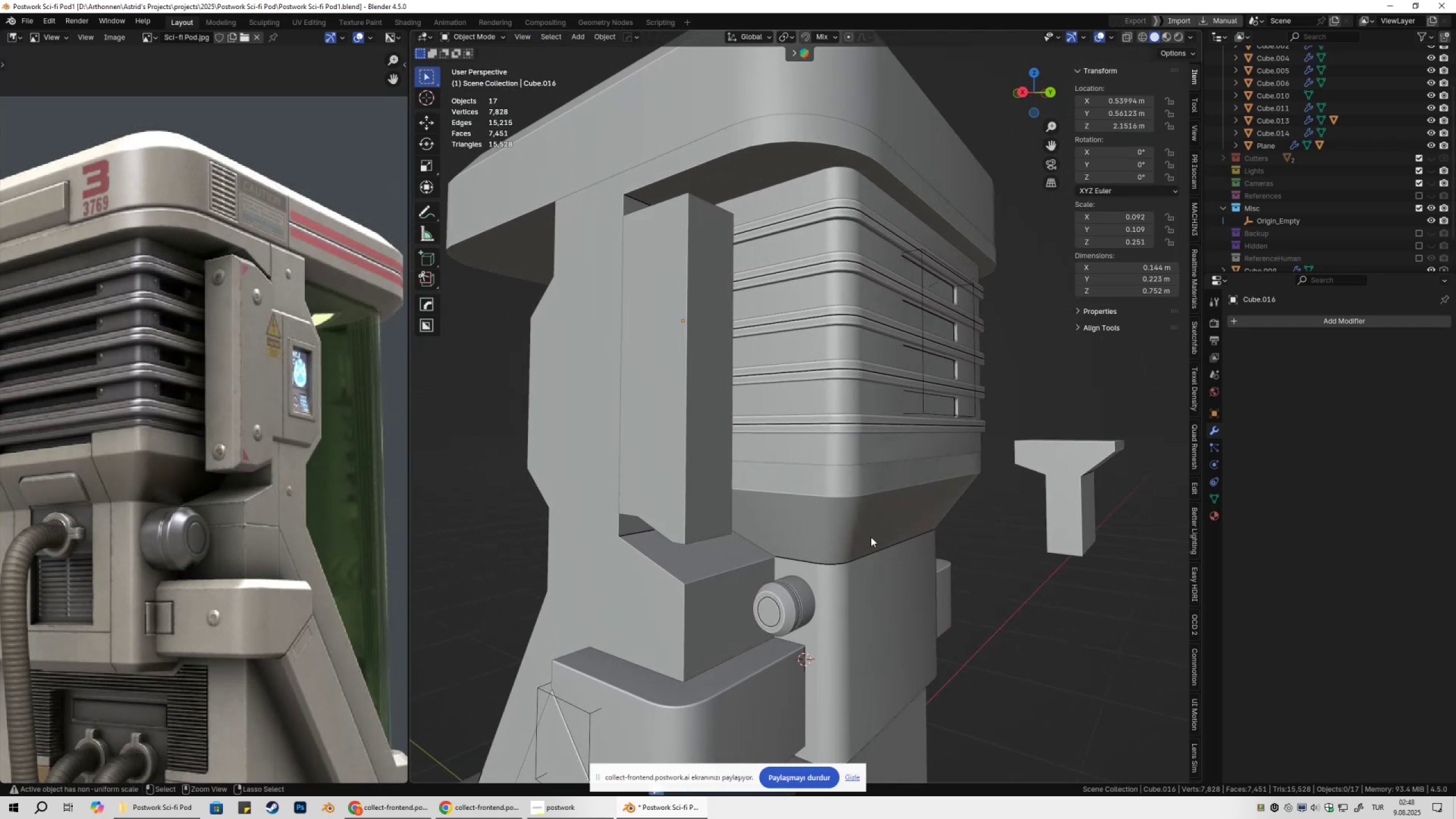 
scroll: coordinate [859, 554], scroll_direction: down, amount: 7.0
 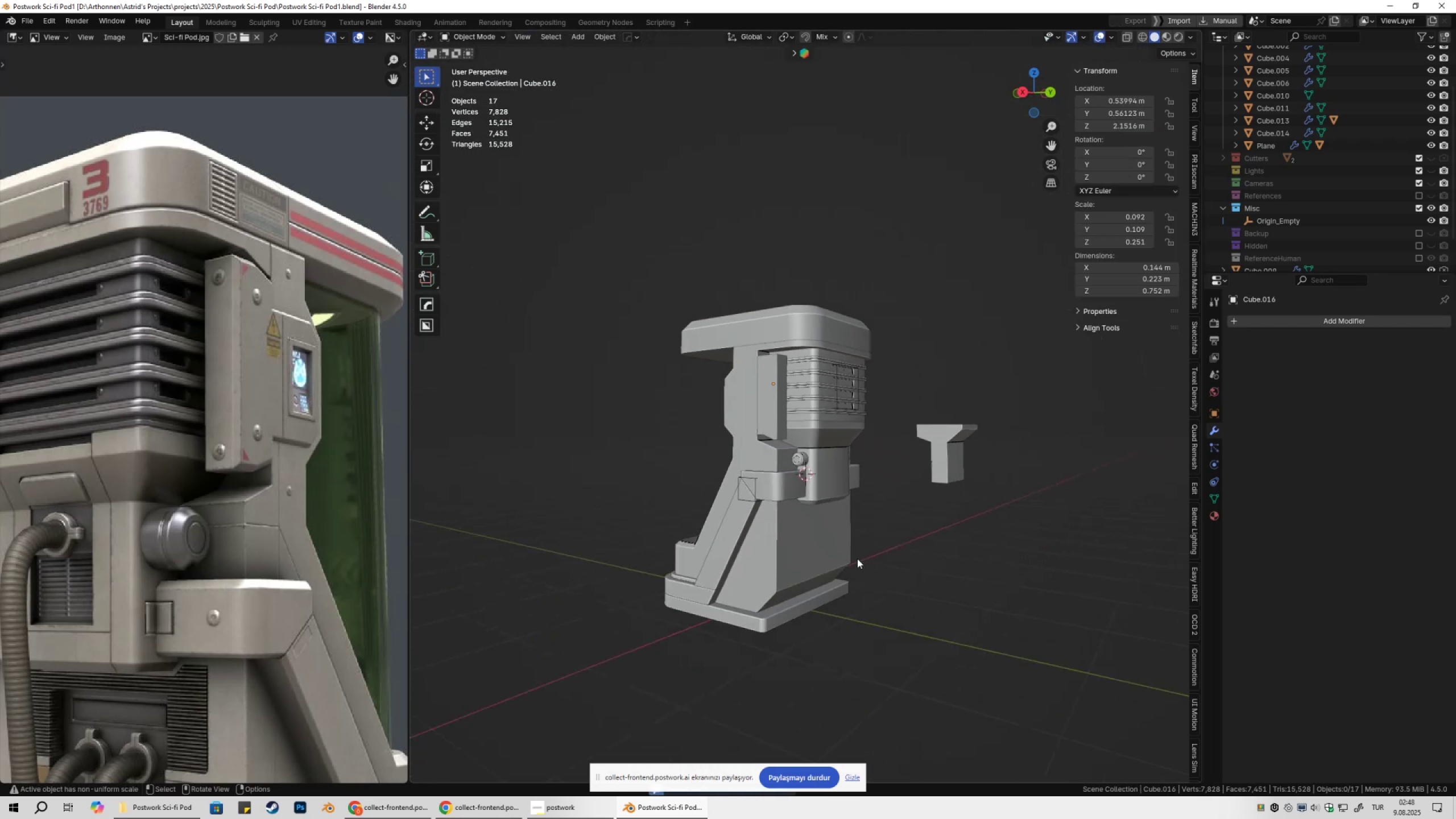 
key(Shift+ShiftLeft)
 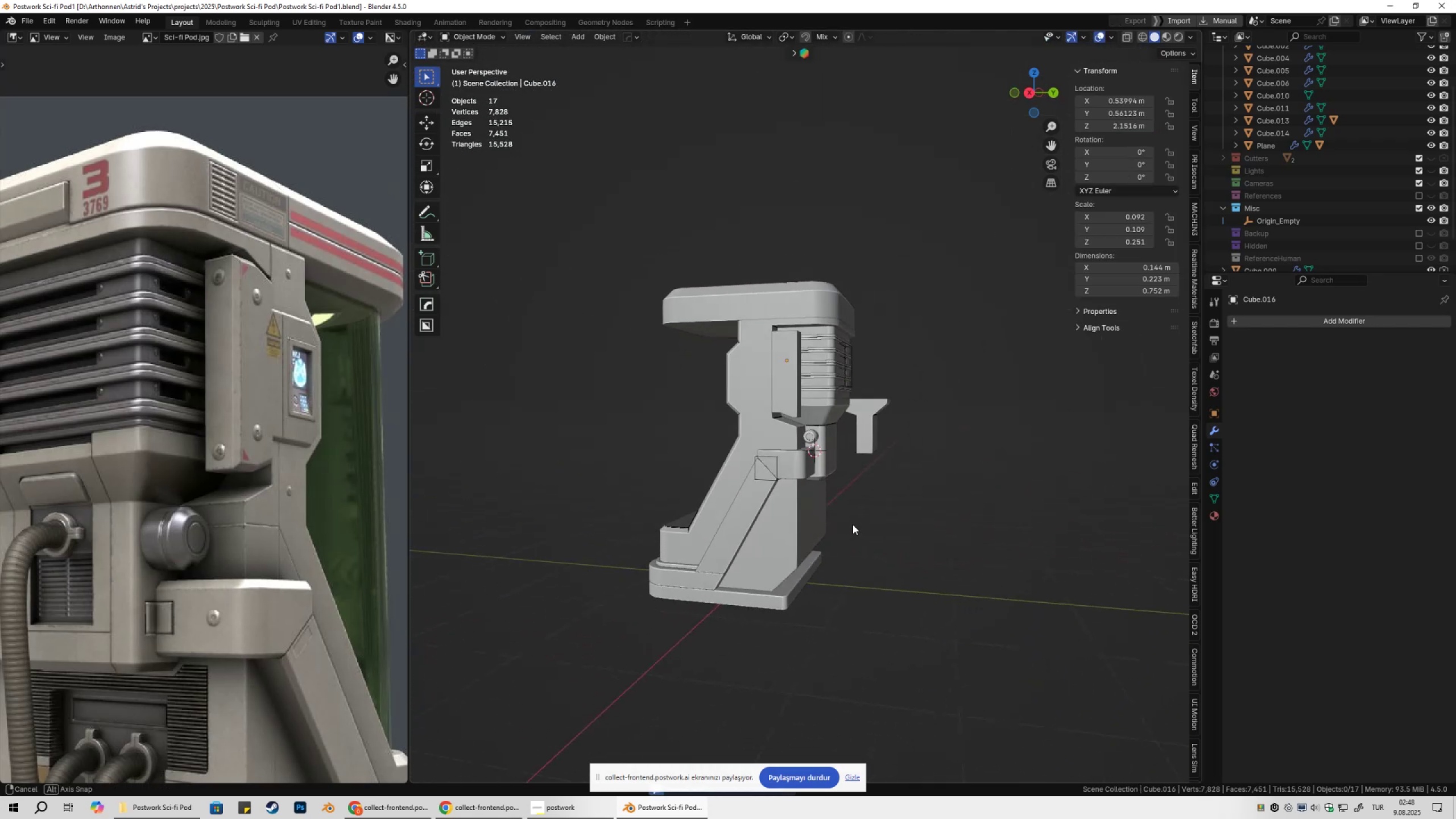 
left_click([792, 381])
 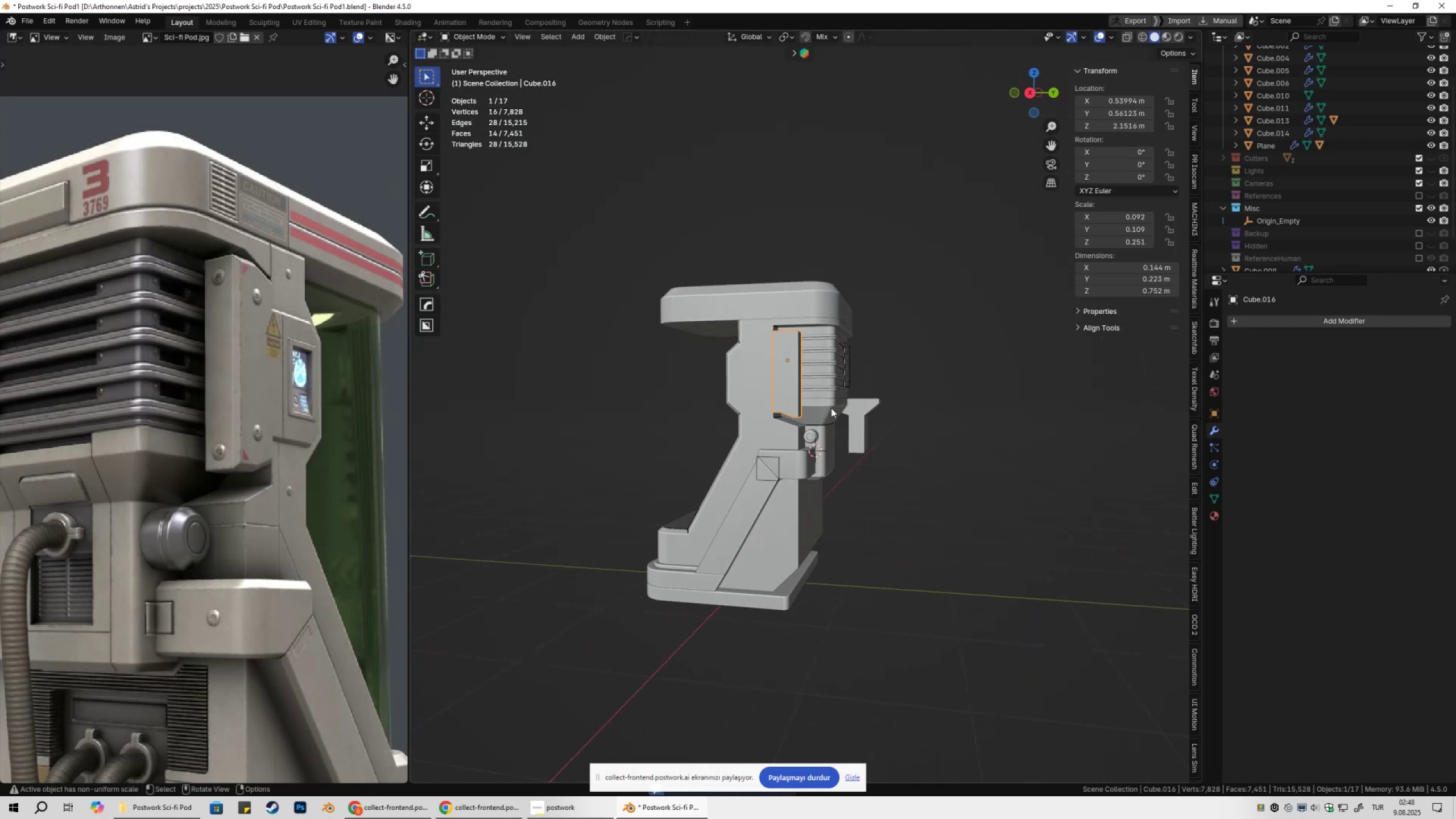 
scroll: coordinate [858, 439], scroll_direction: up, amount: 8.0
 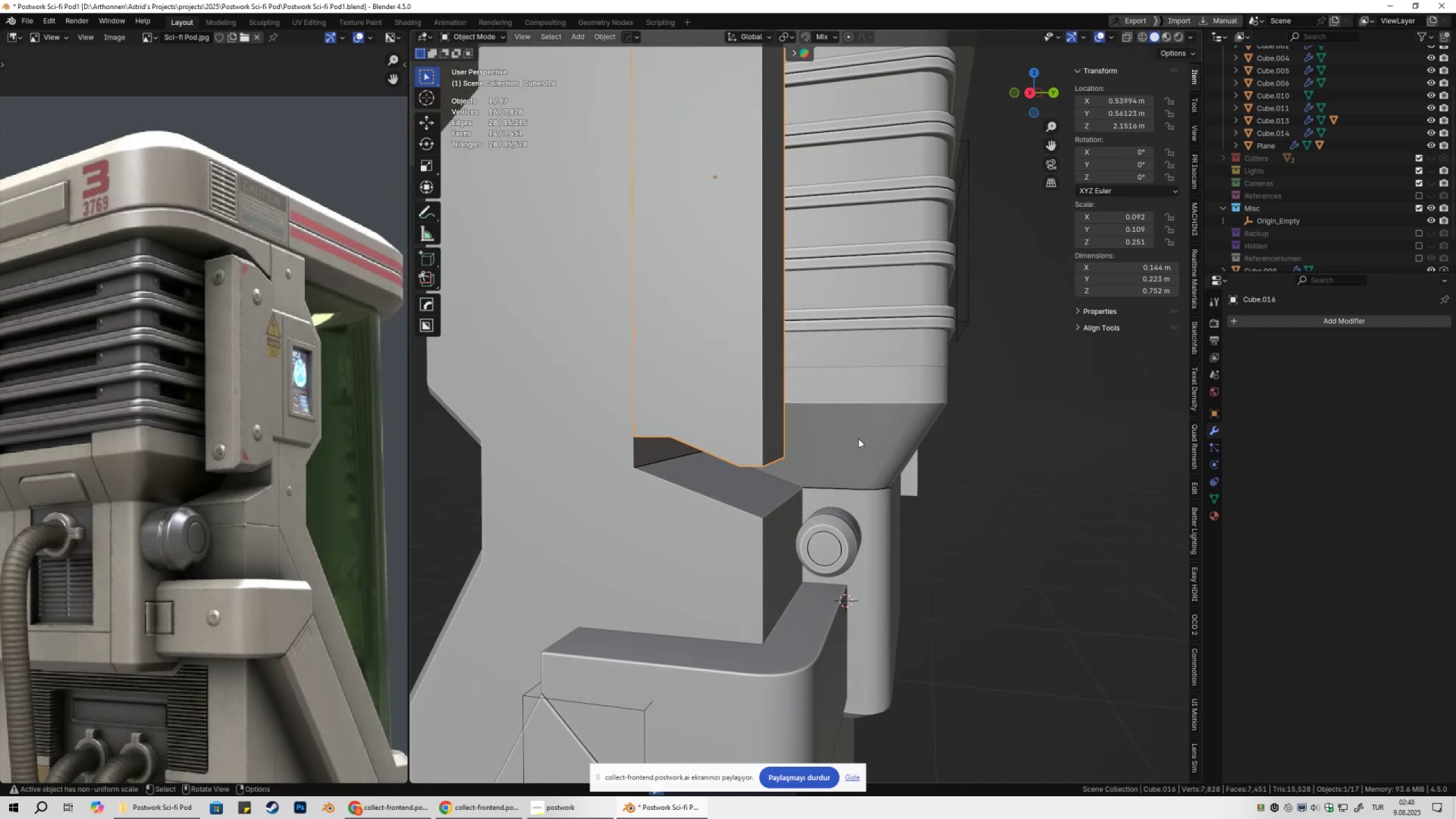 
key(Shift+ShiftLeft)
 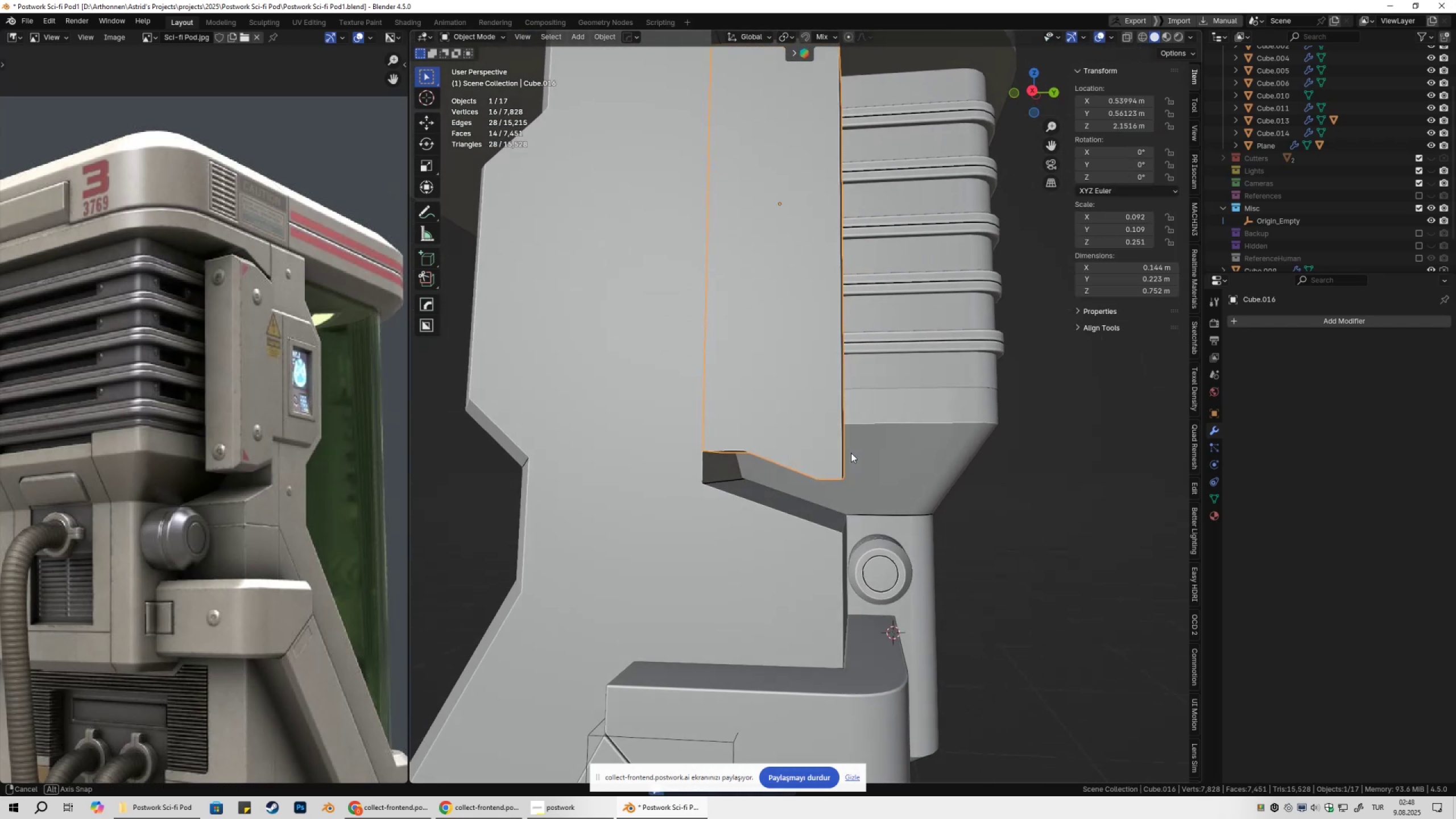 
hold_key(key=ShiftLeft, duration=0.37)
 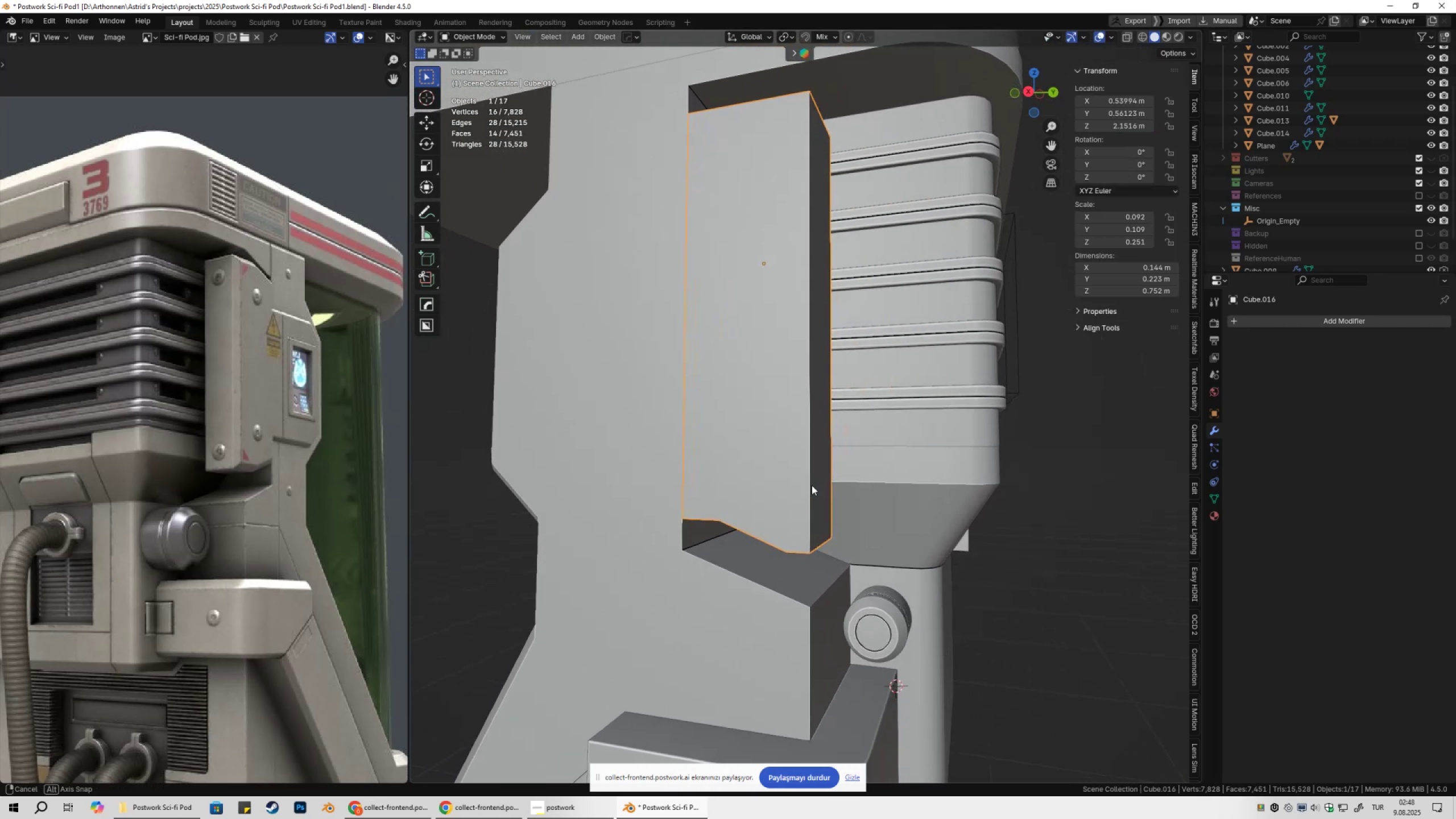 
key(Tab)
 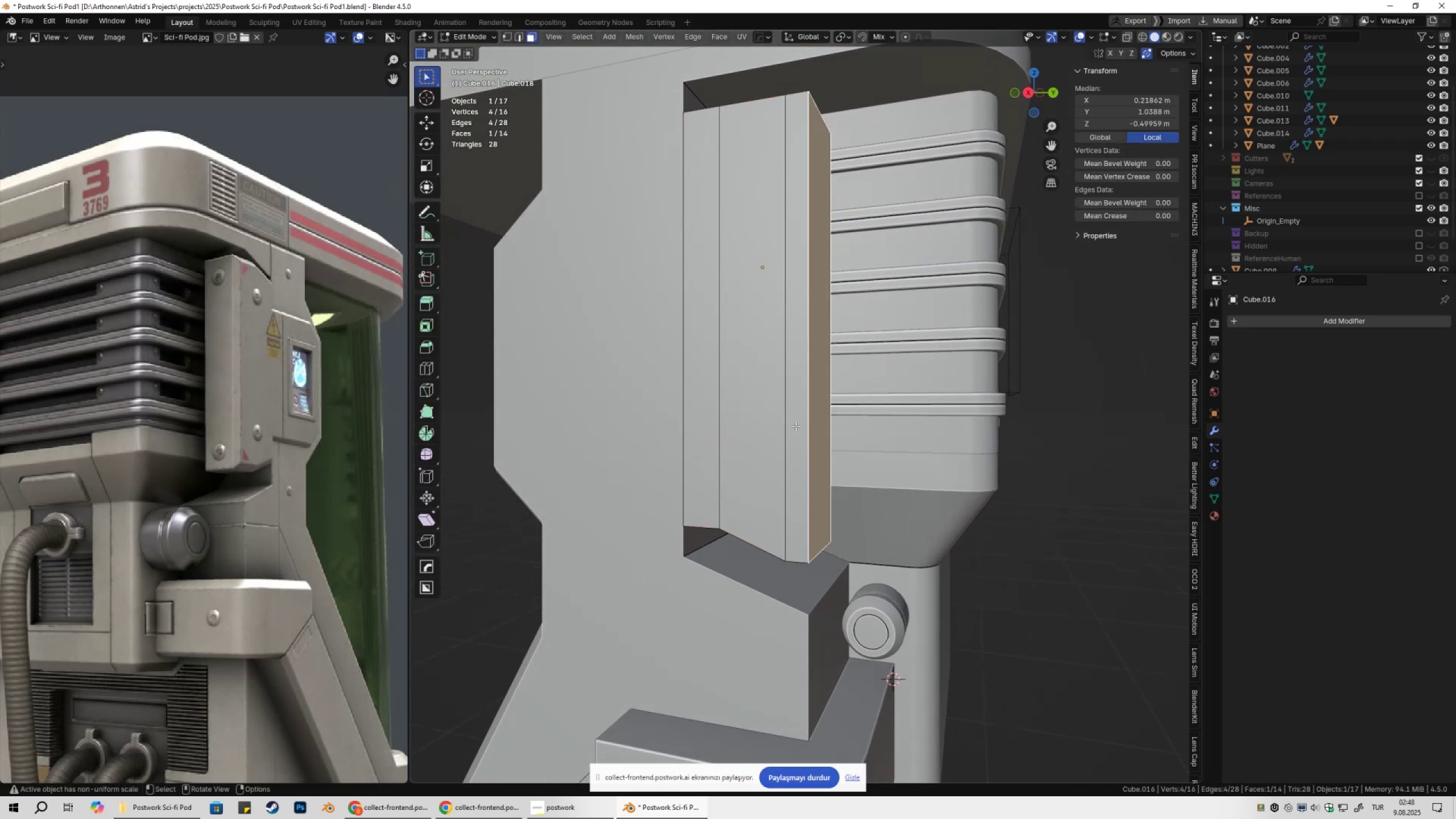 
key(Shift+ShiftLeft)
 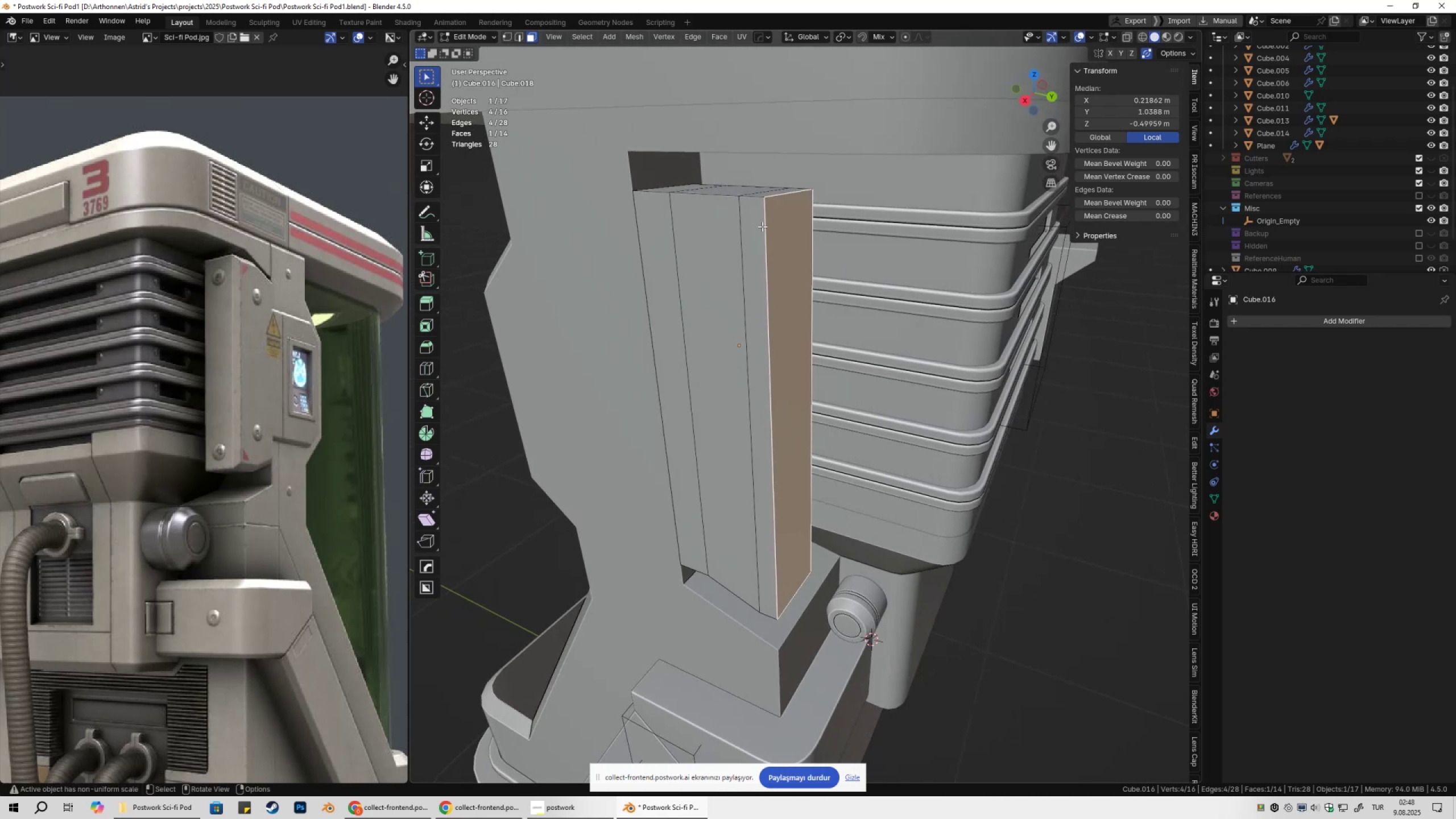 
key(Control+NumpadAdd)
 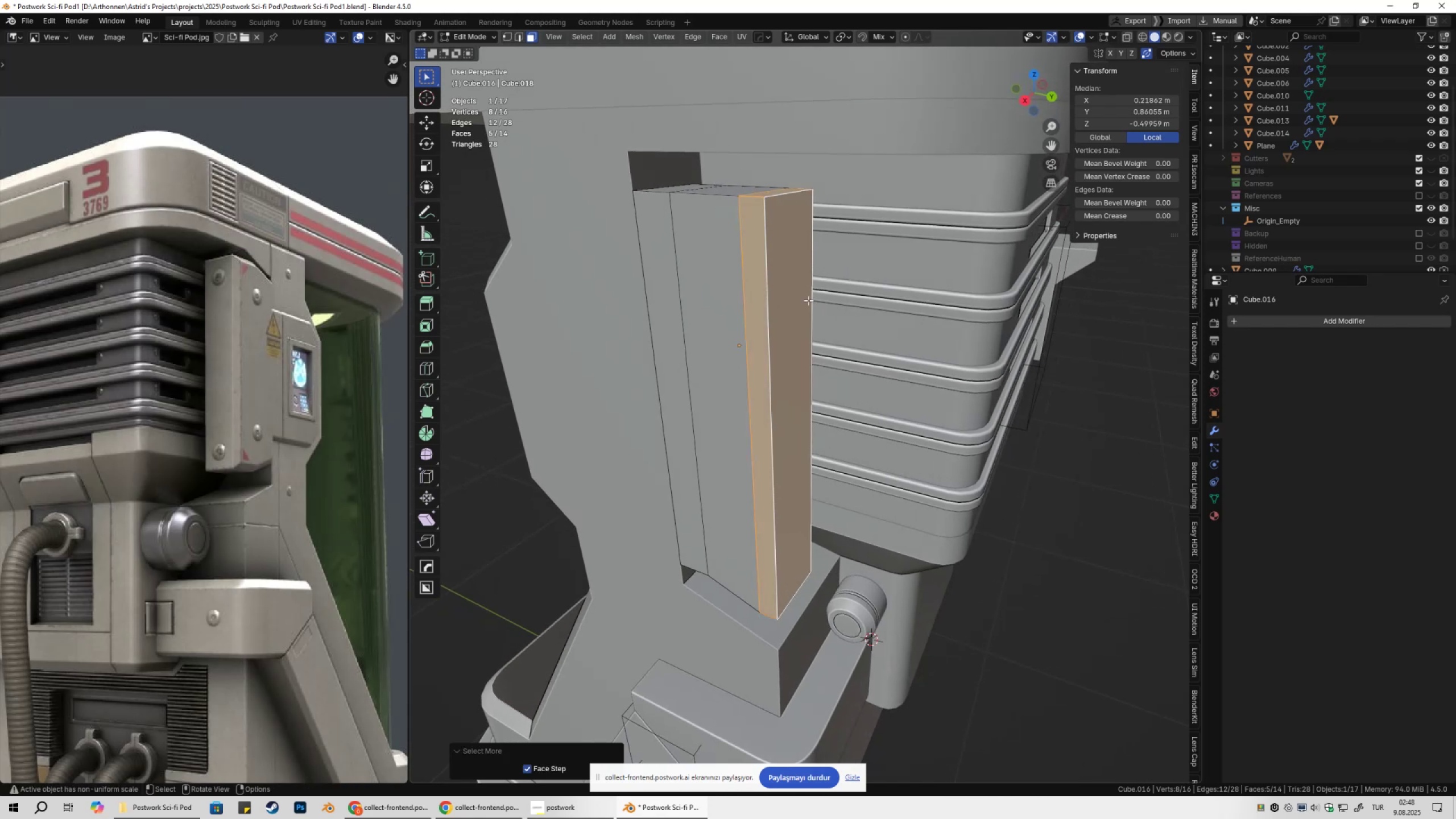 
key(NumpadDivide)
 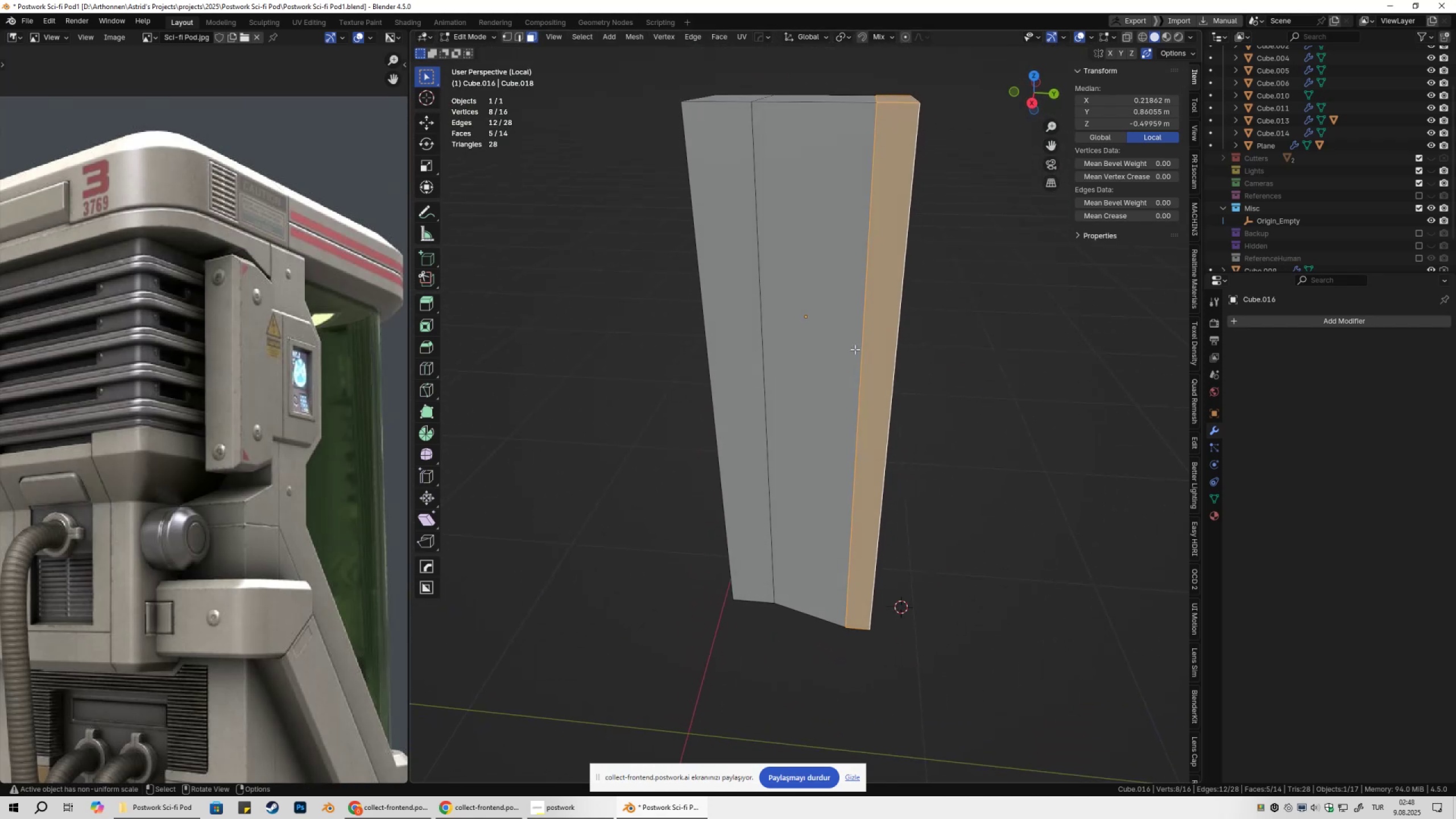 
hold_key(key=ShiftLeft, duration=0.38)
 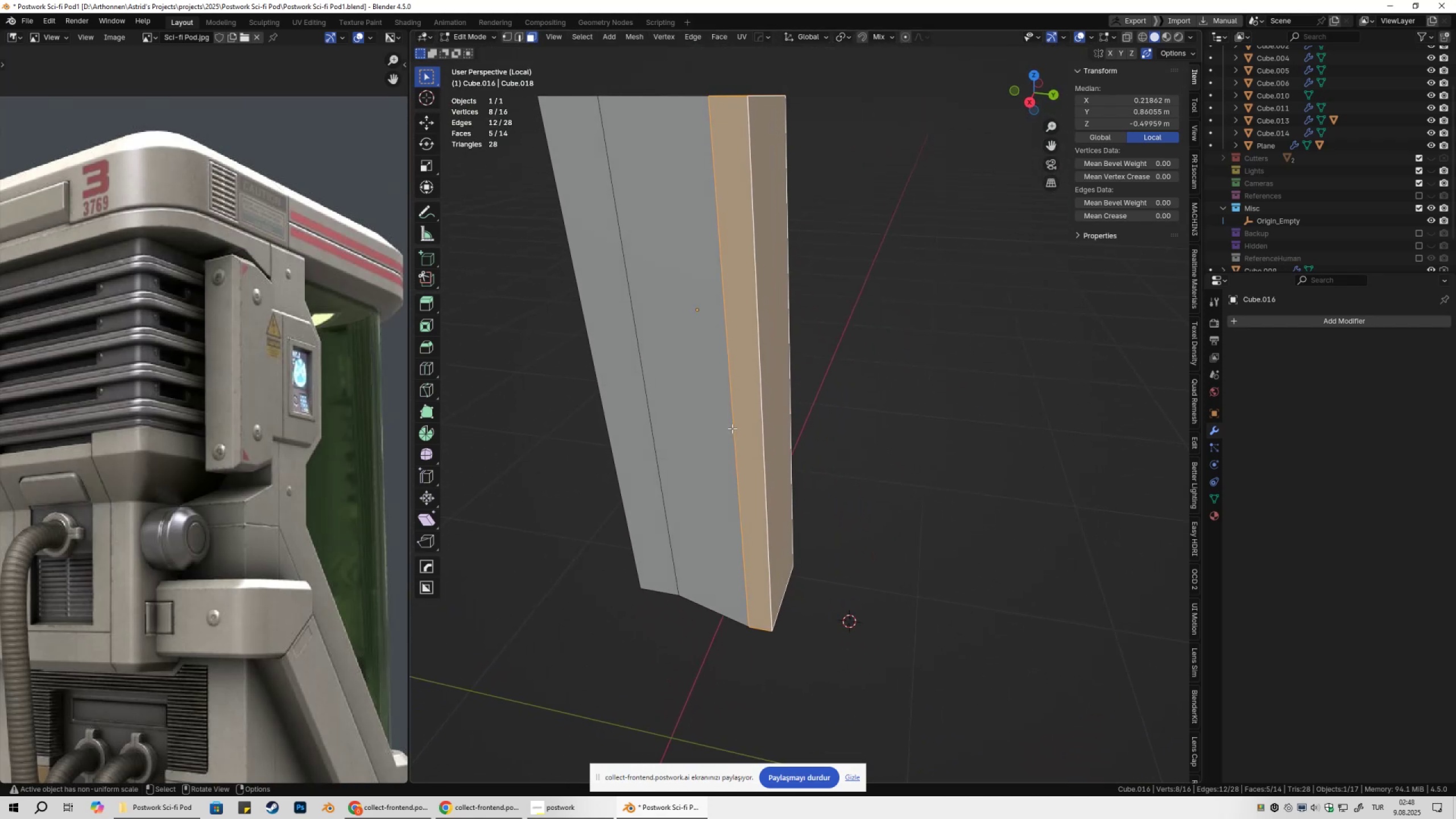 
key(P)
 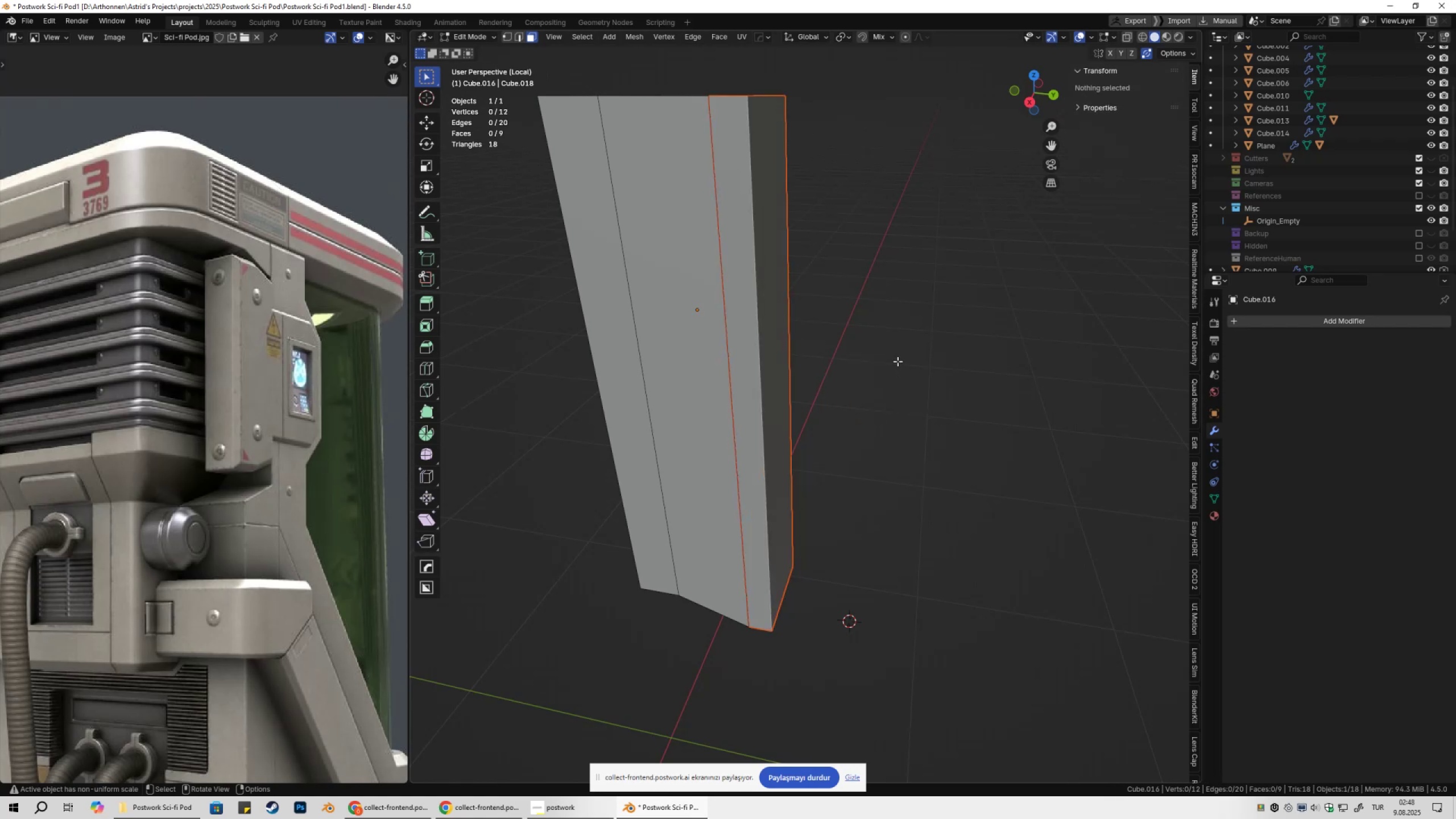 
key(Tab)
 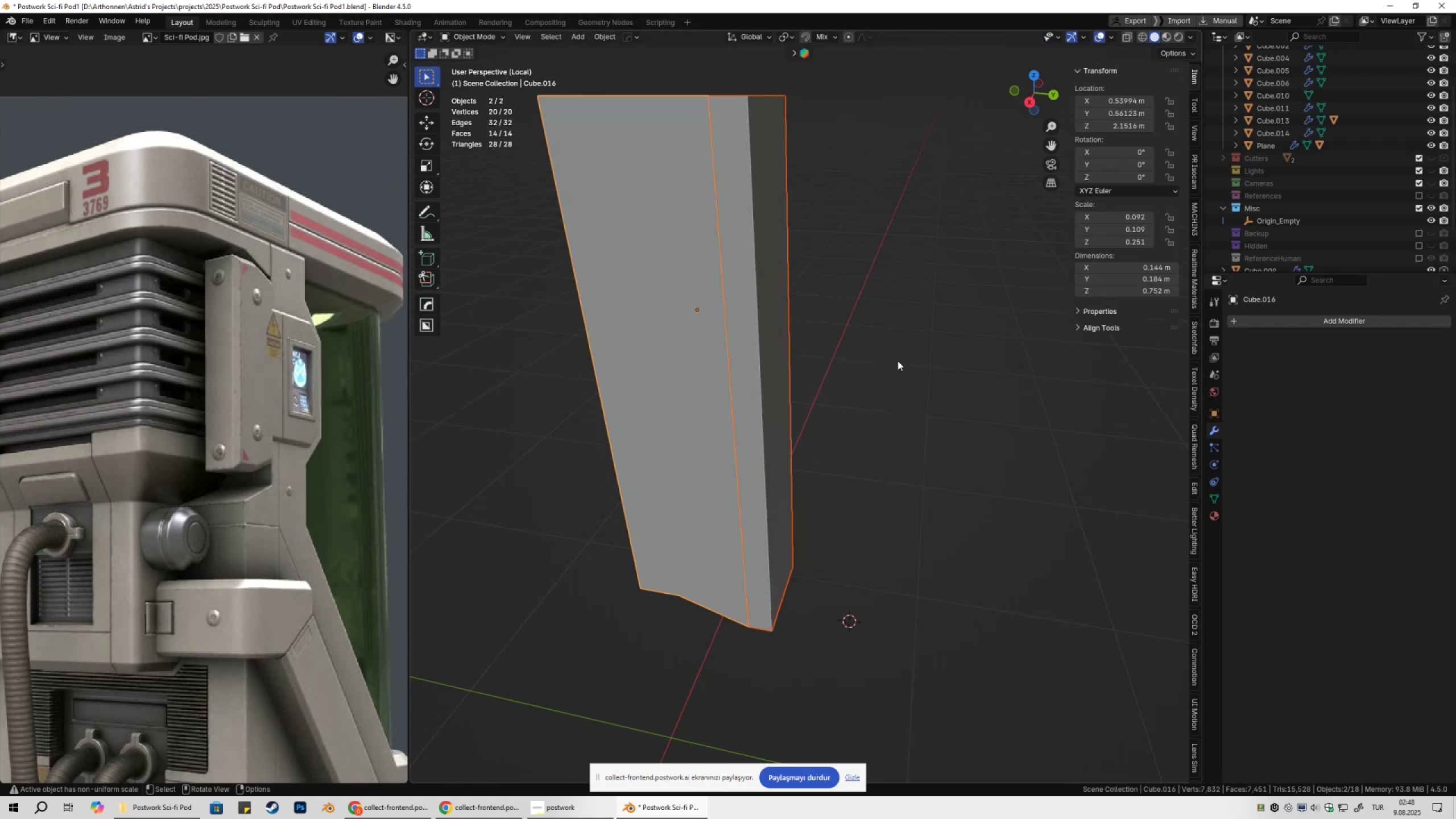 
key(NumpadDivide)
 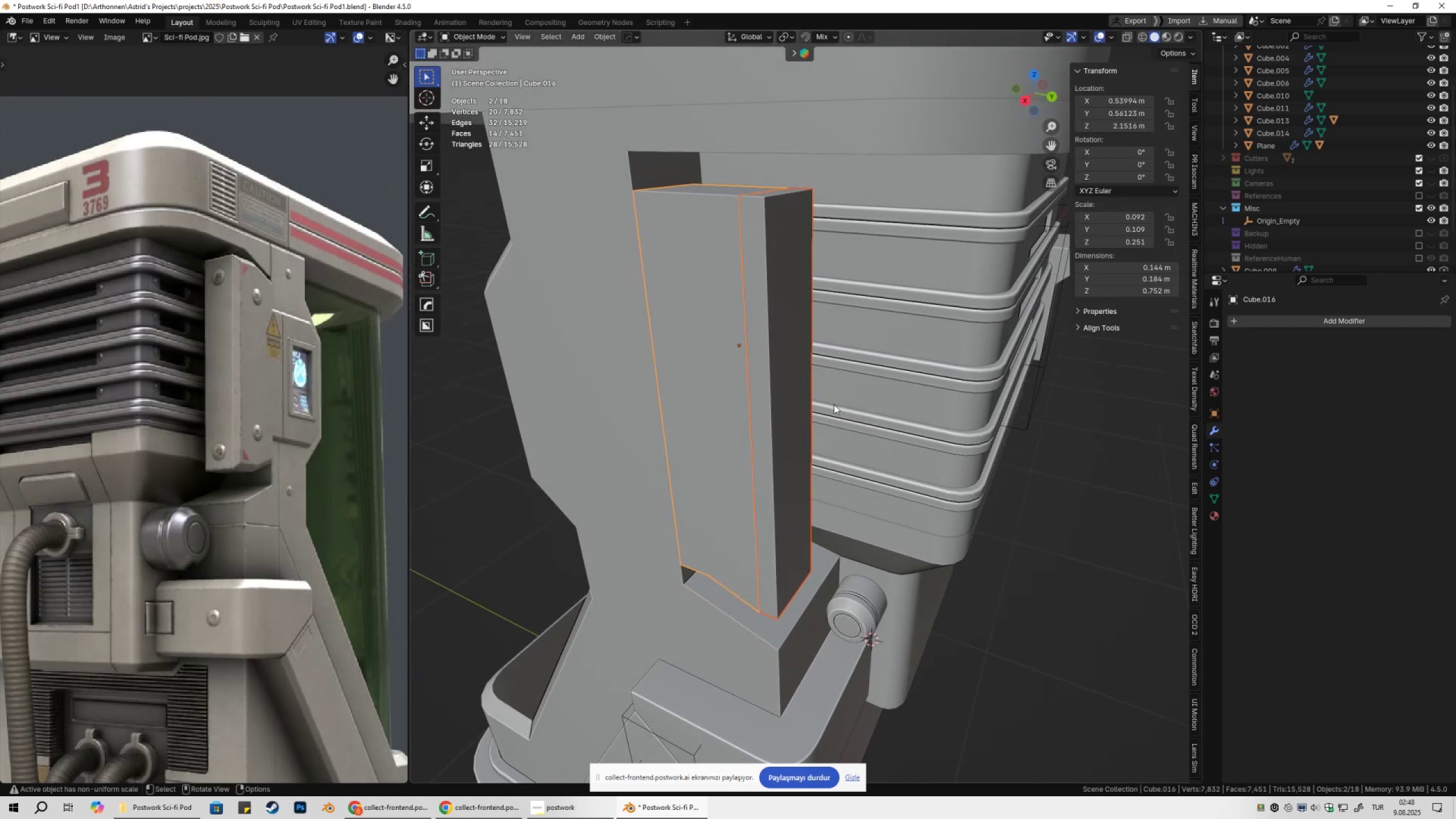 
double_click([767, 411])
 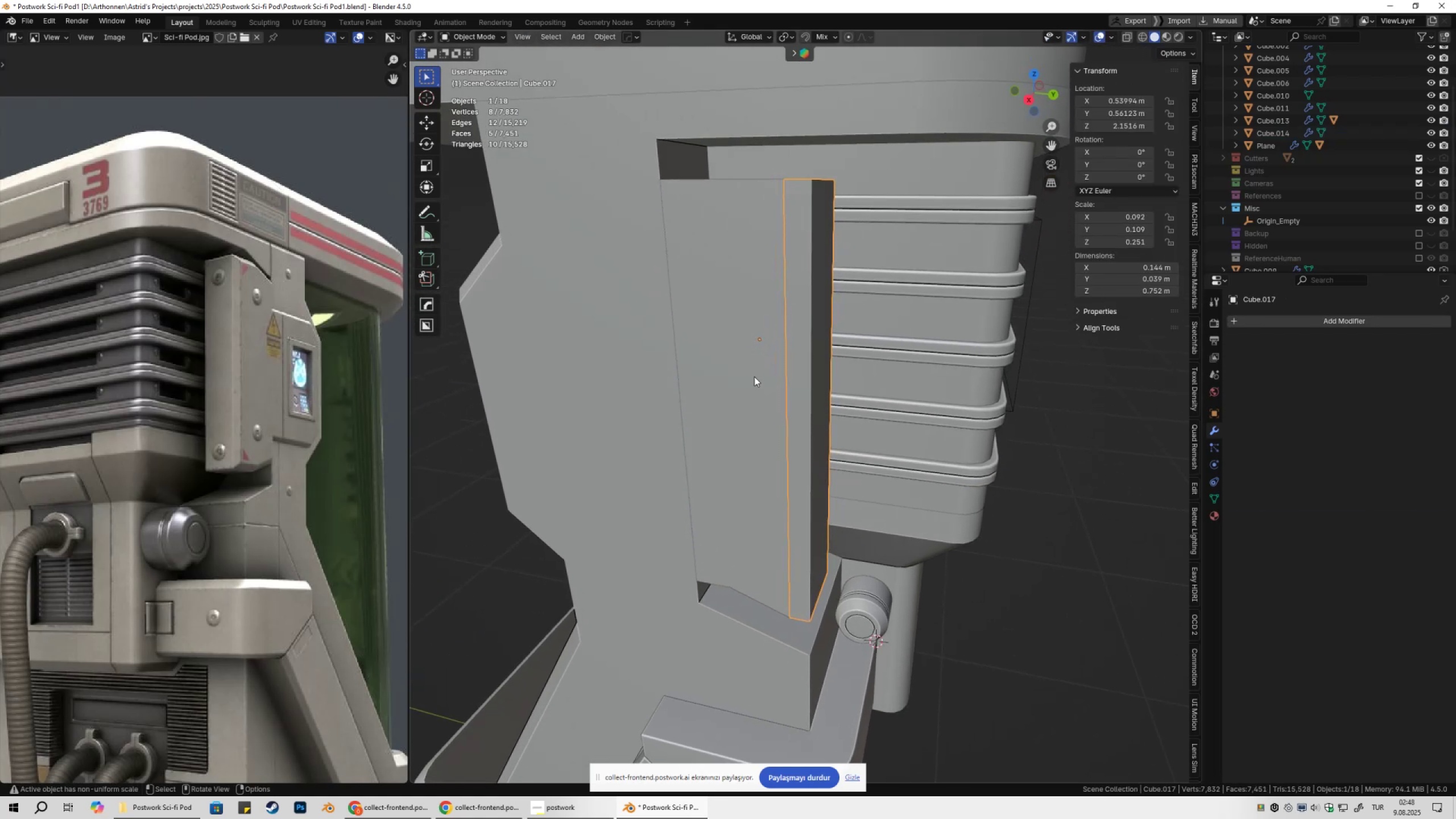 
key(NumpadDivide)
 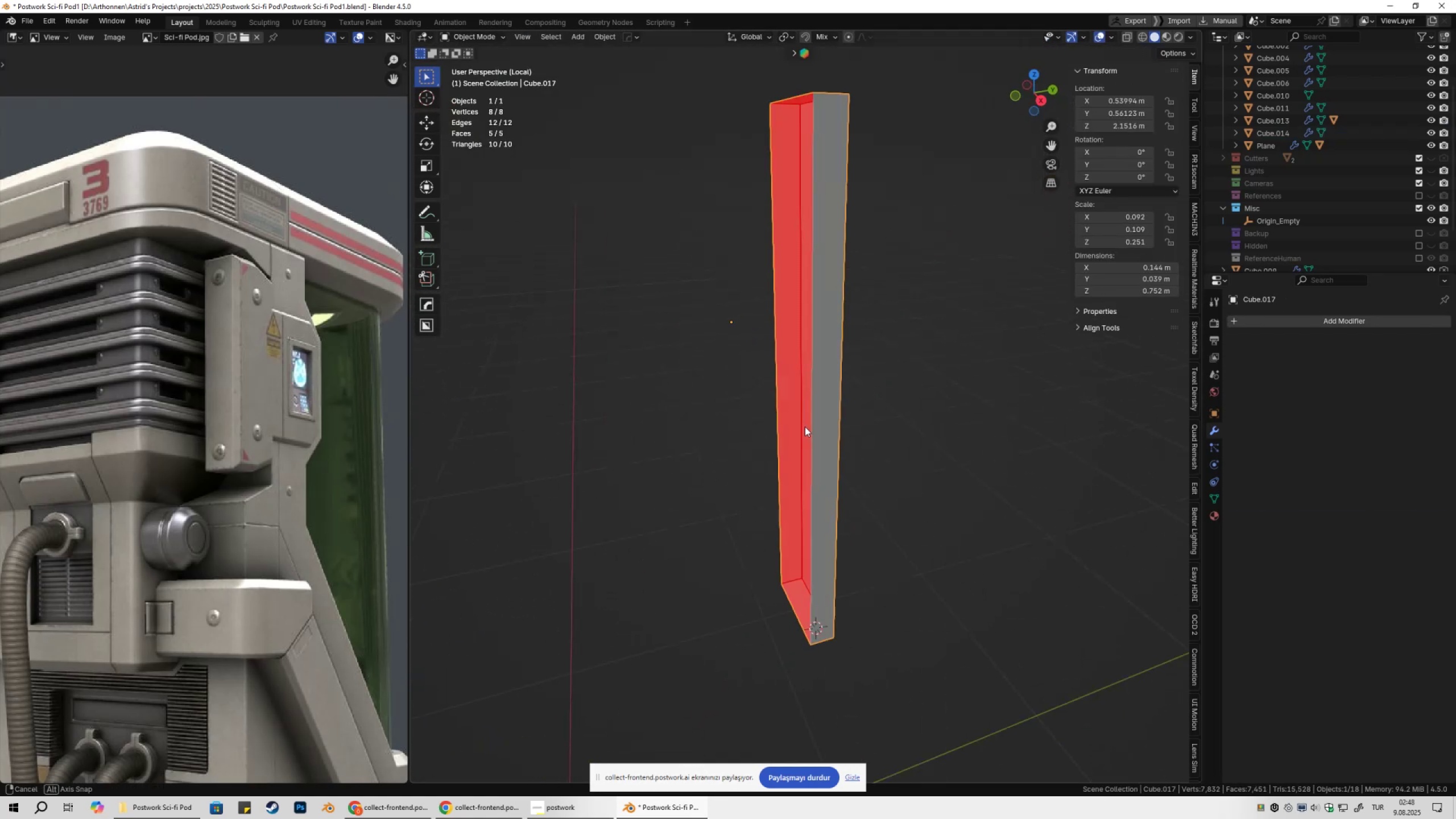 
key(Tab)
 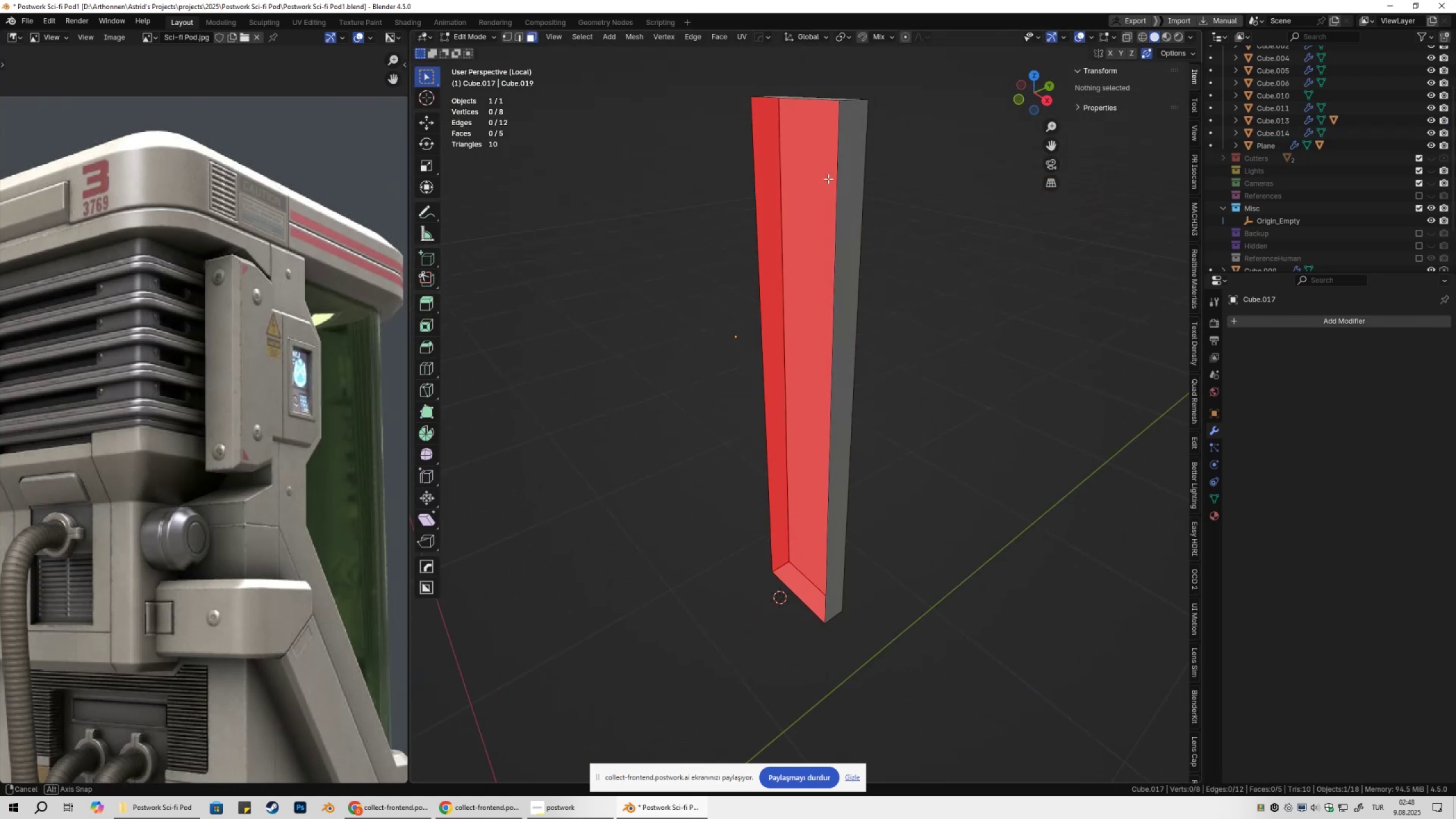 
key(2)
 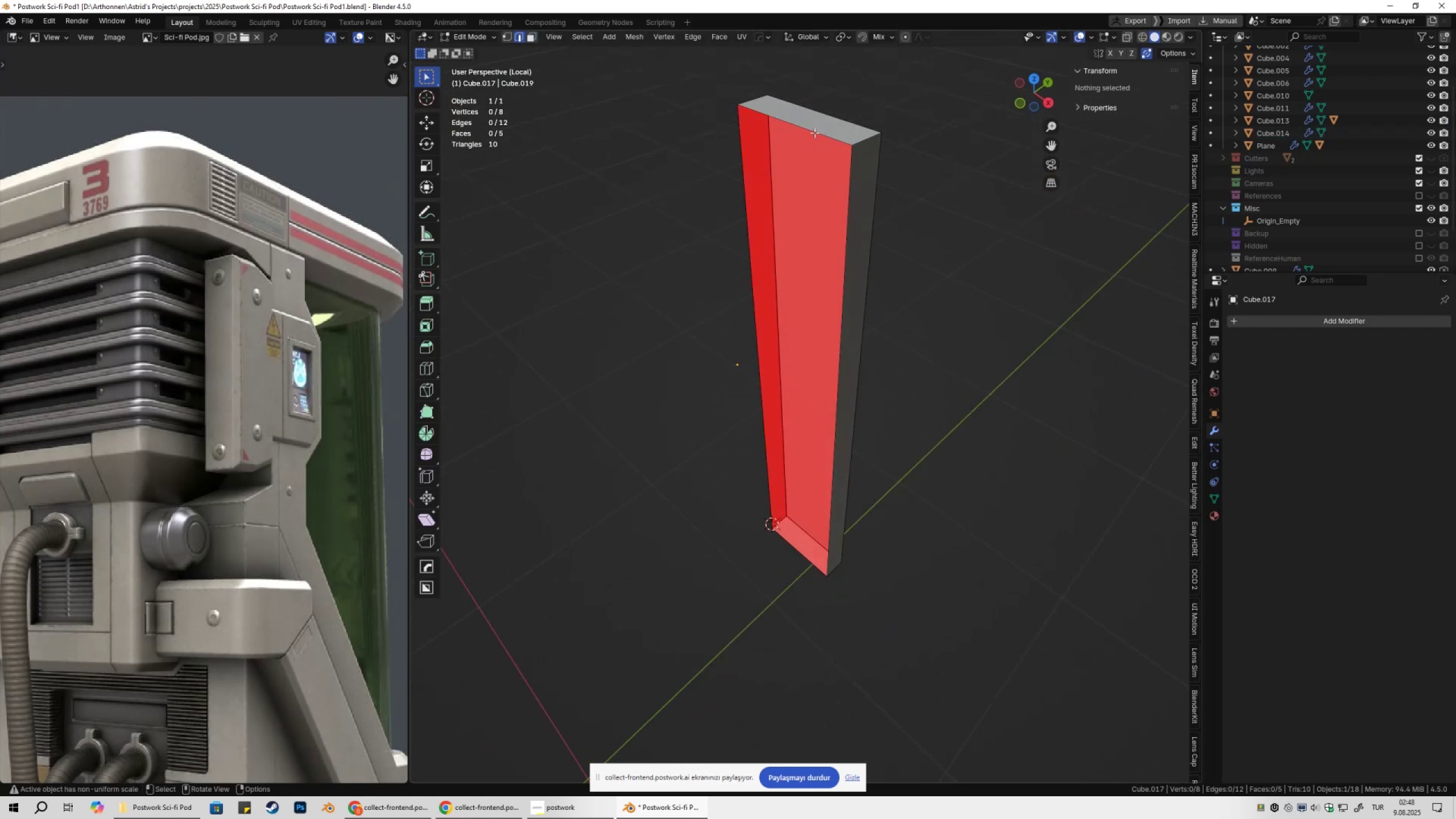 
left_click([814, 133])
 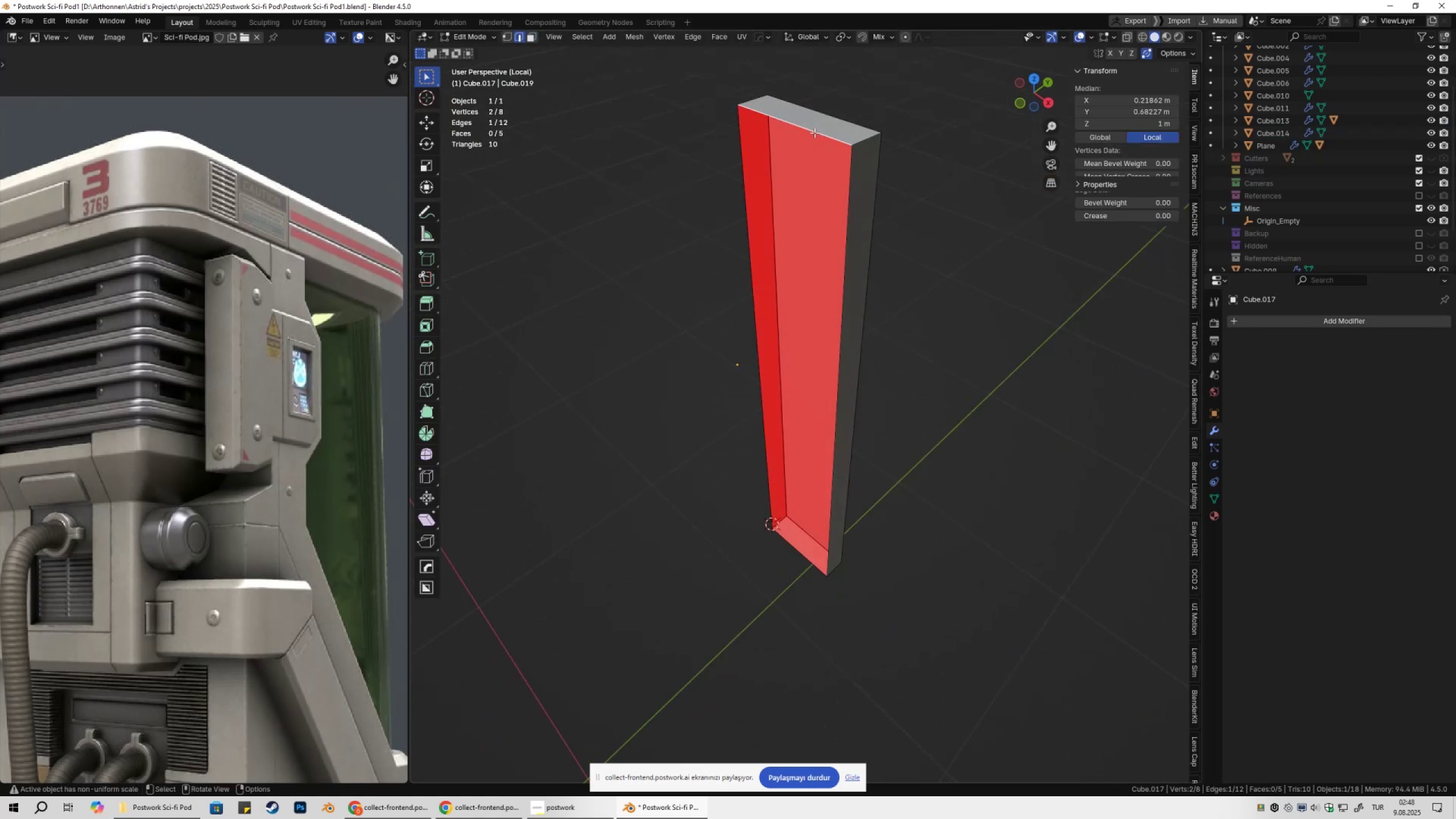 
key(F)
 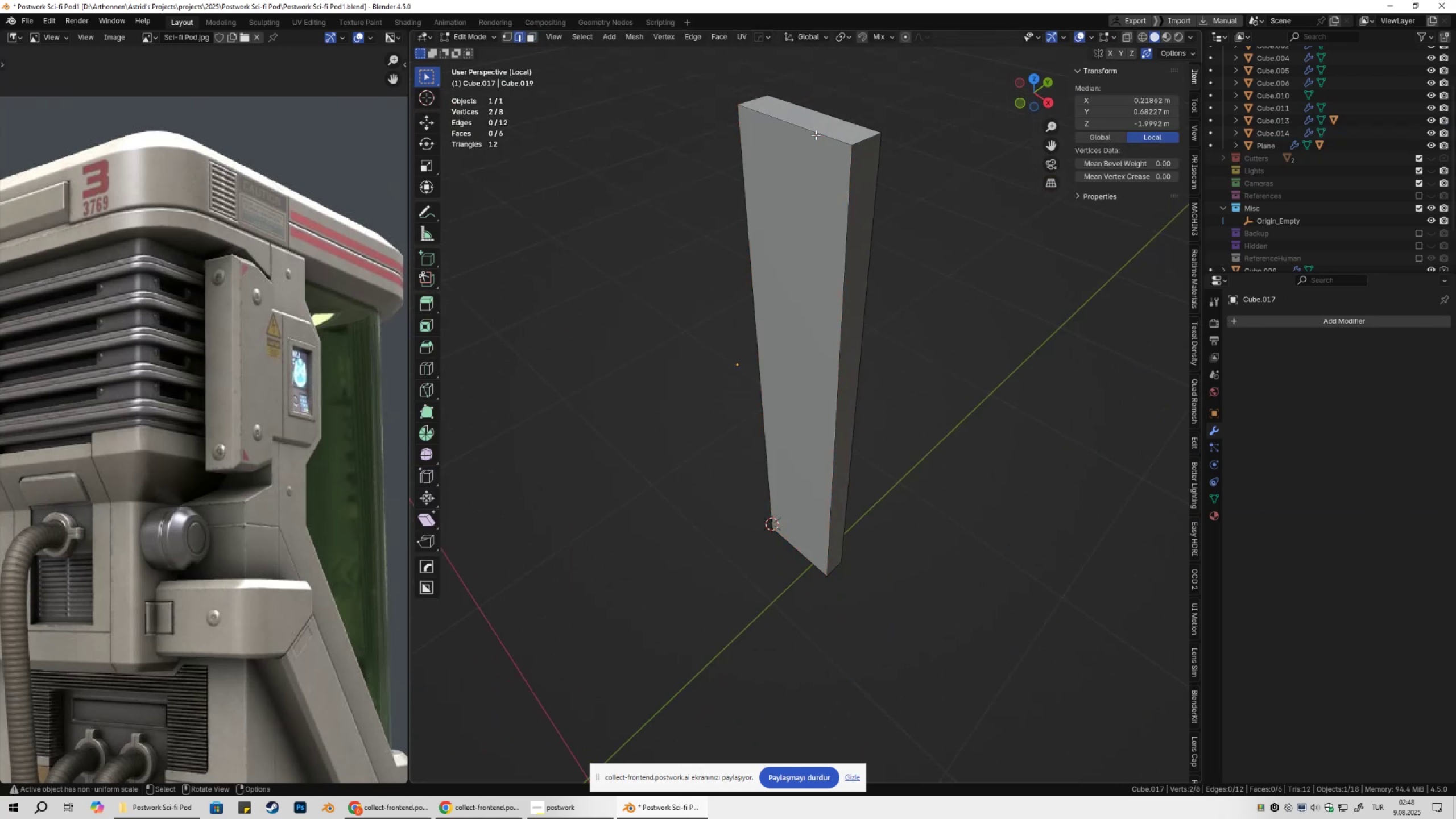 
key(Tab)
 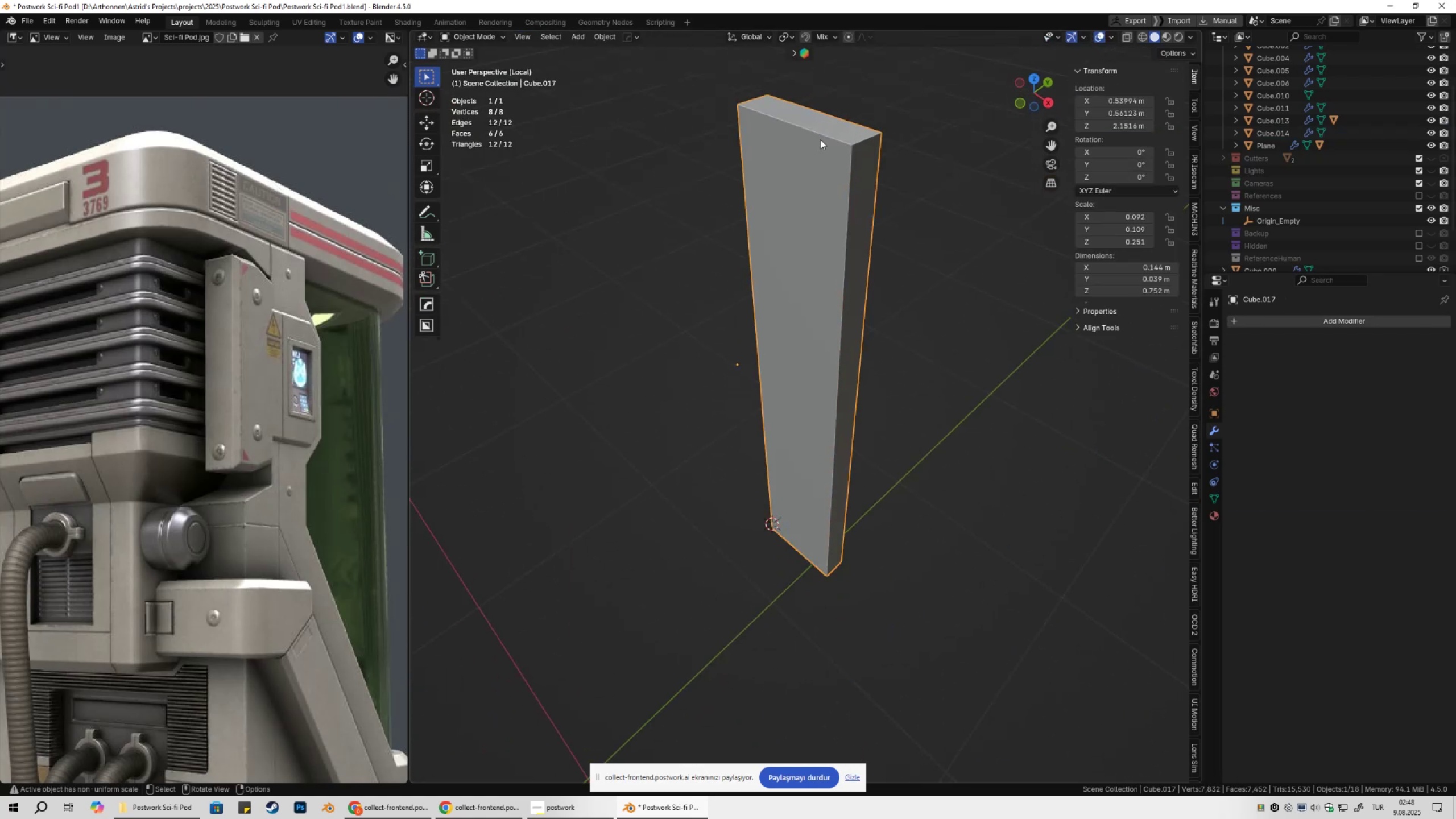 
key(NumpadDivide)
 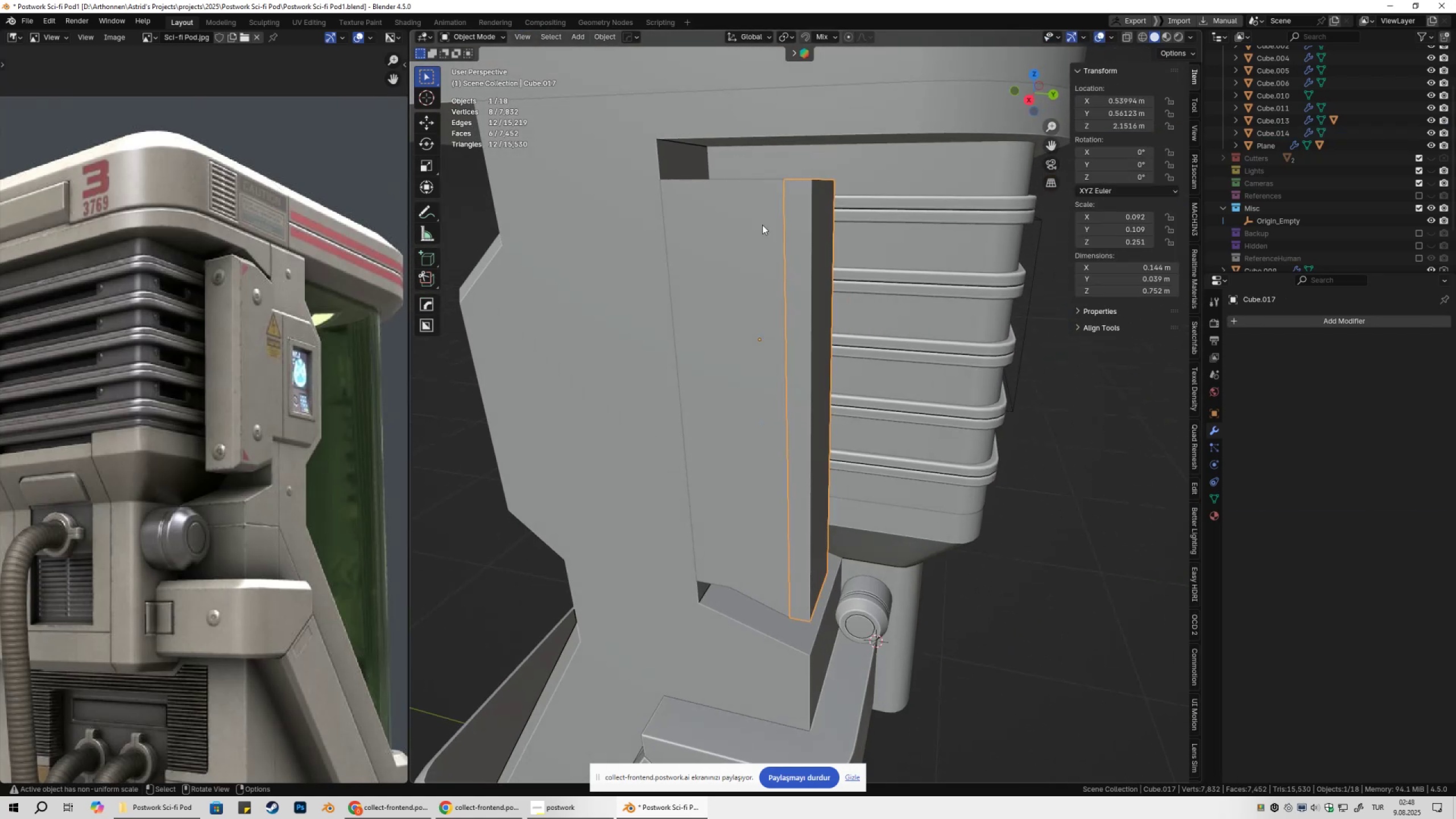 
left_click([721, 228])
 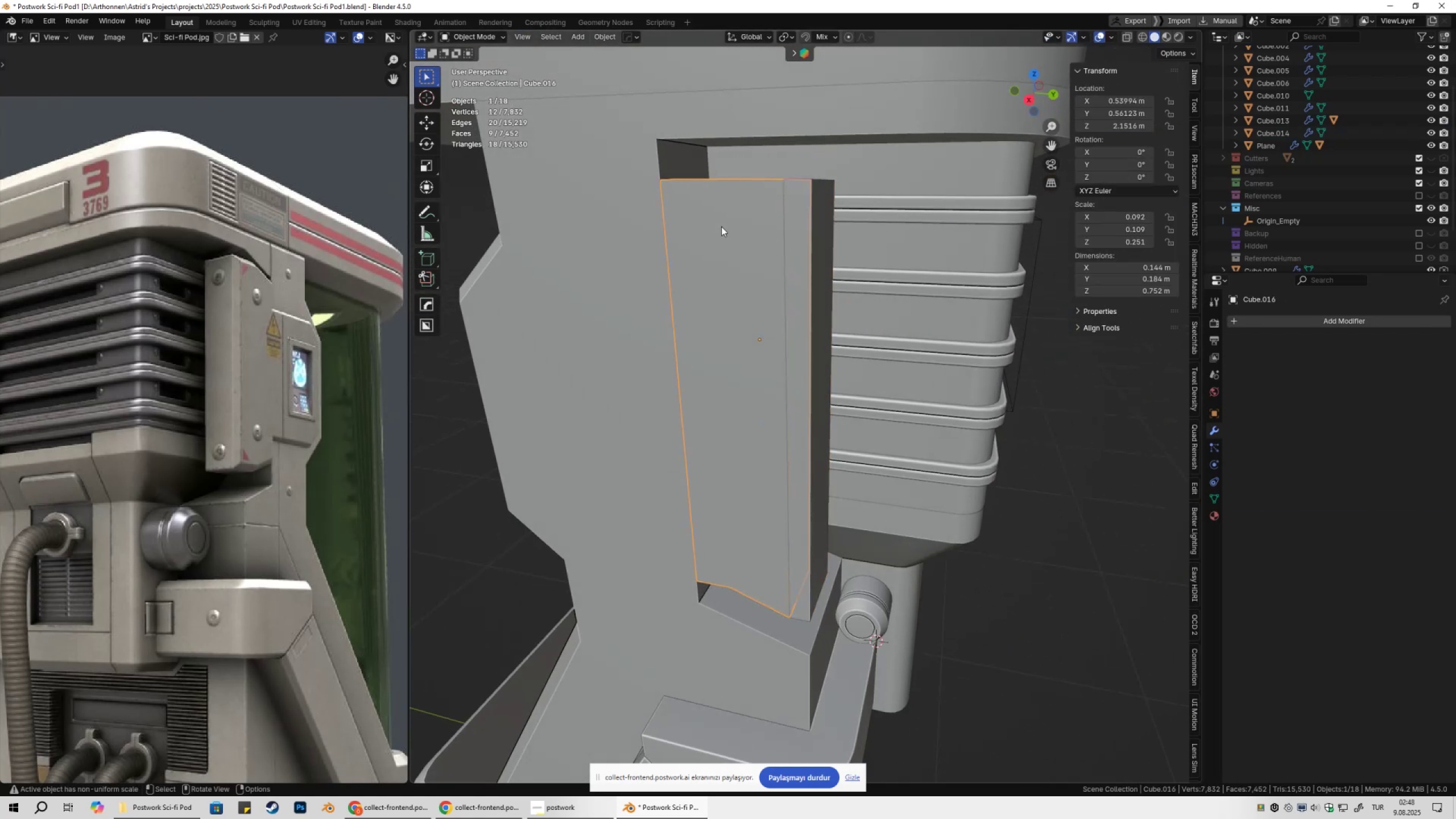 
key(NumpadDivide)
 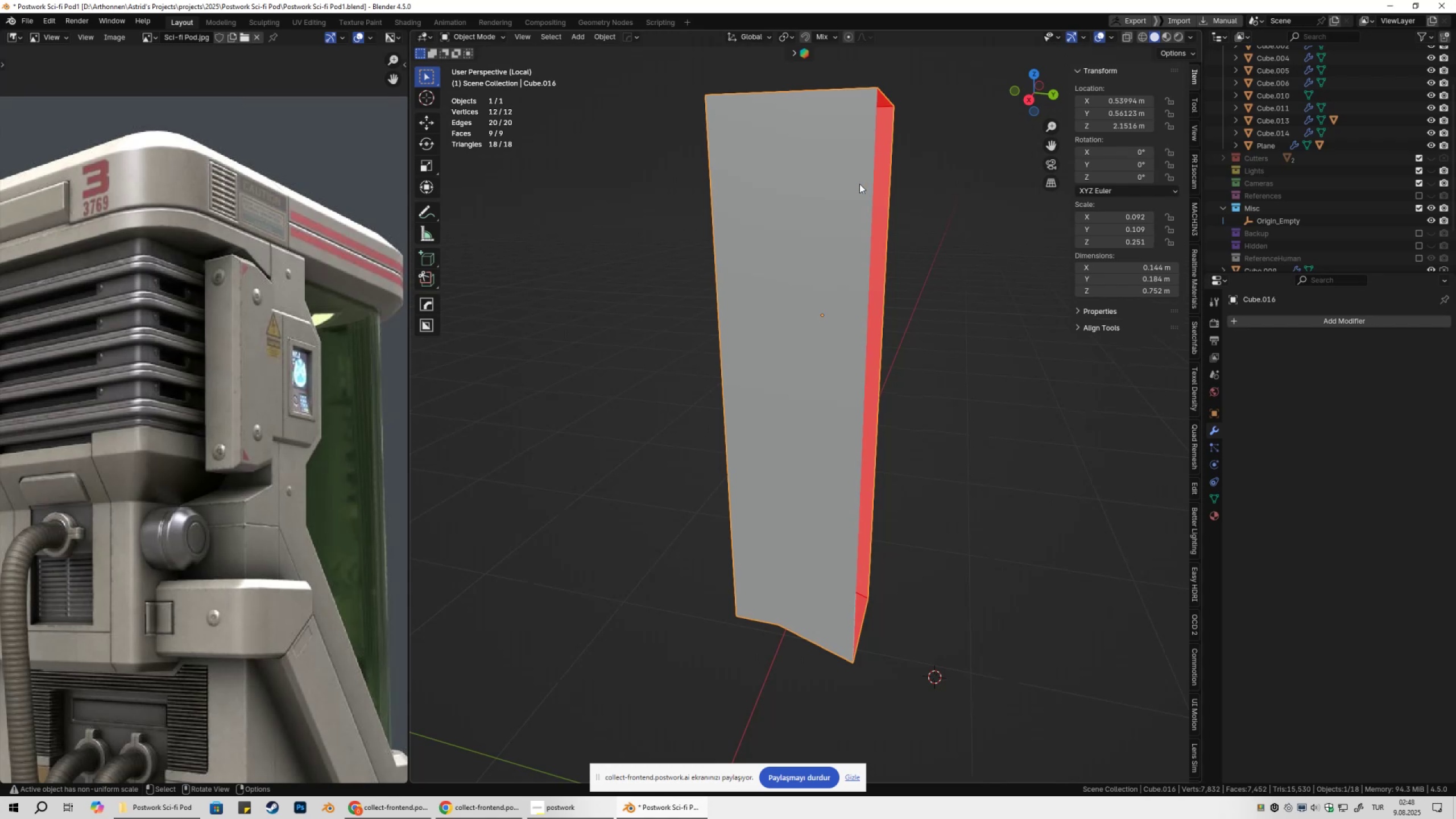 
key(Tab)
 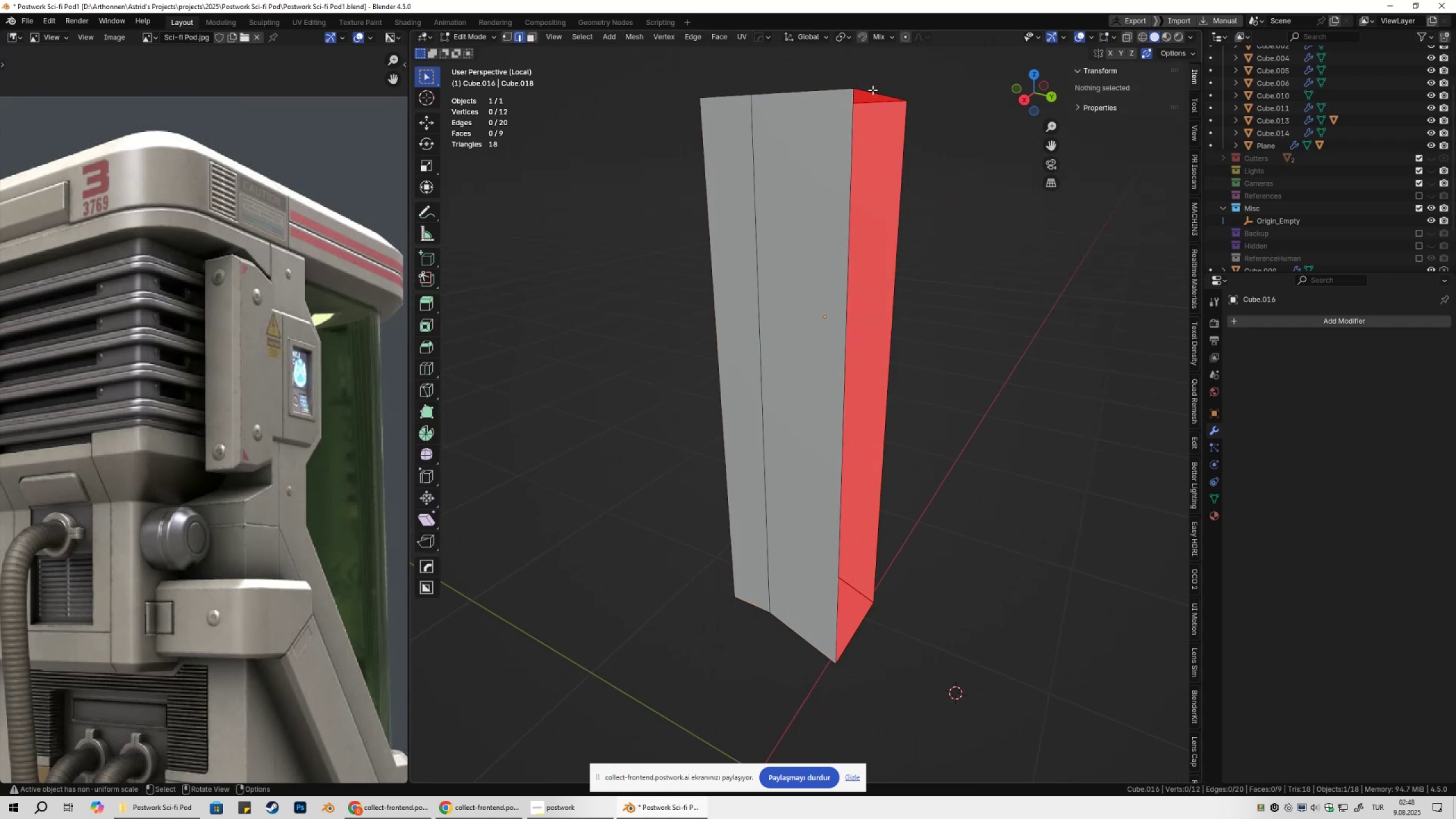 
left_click([872, 89])
 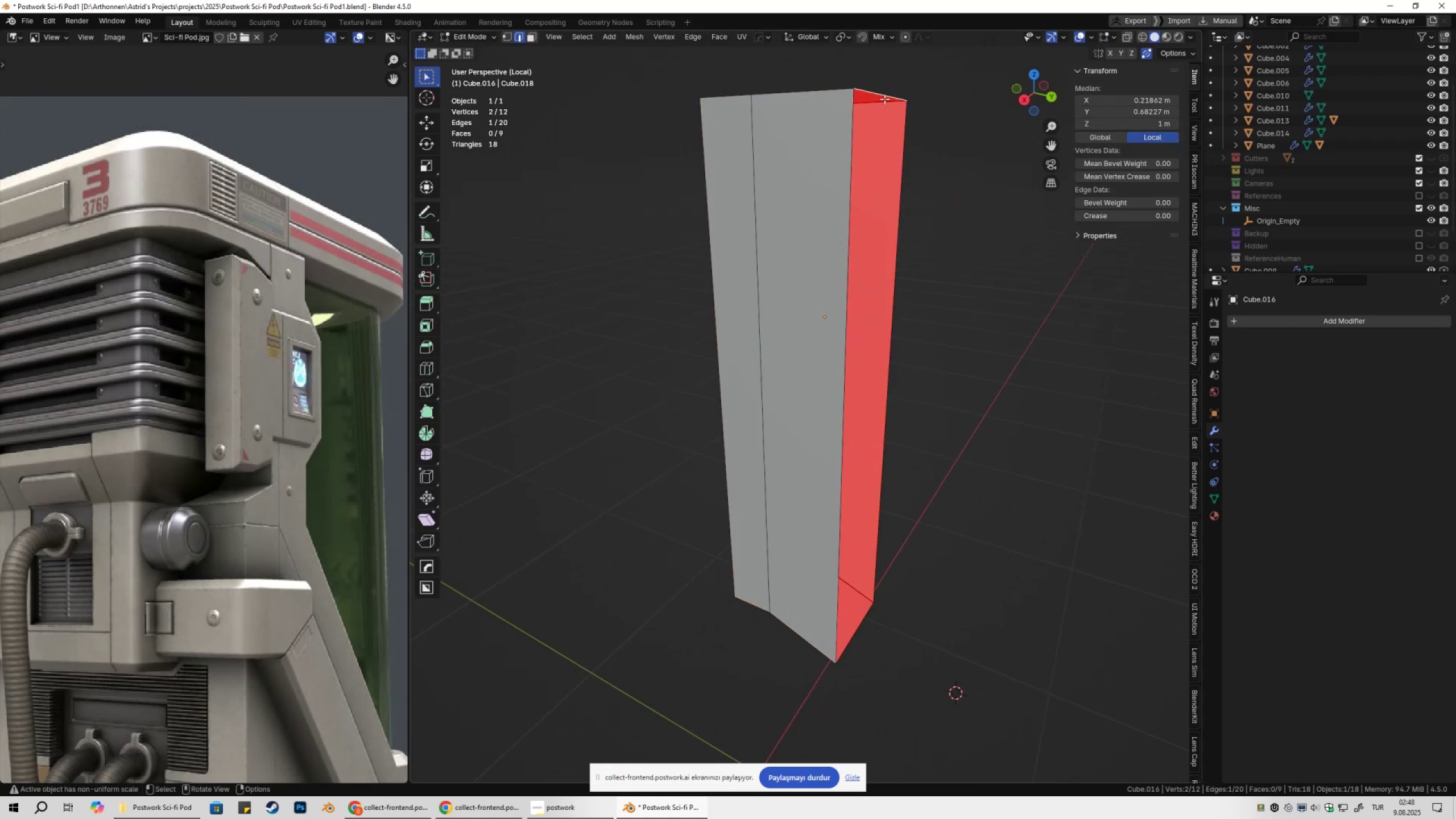 
key(F)
 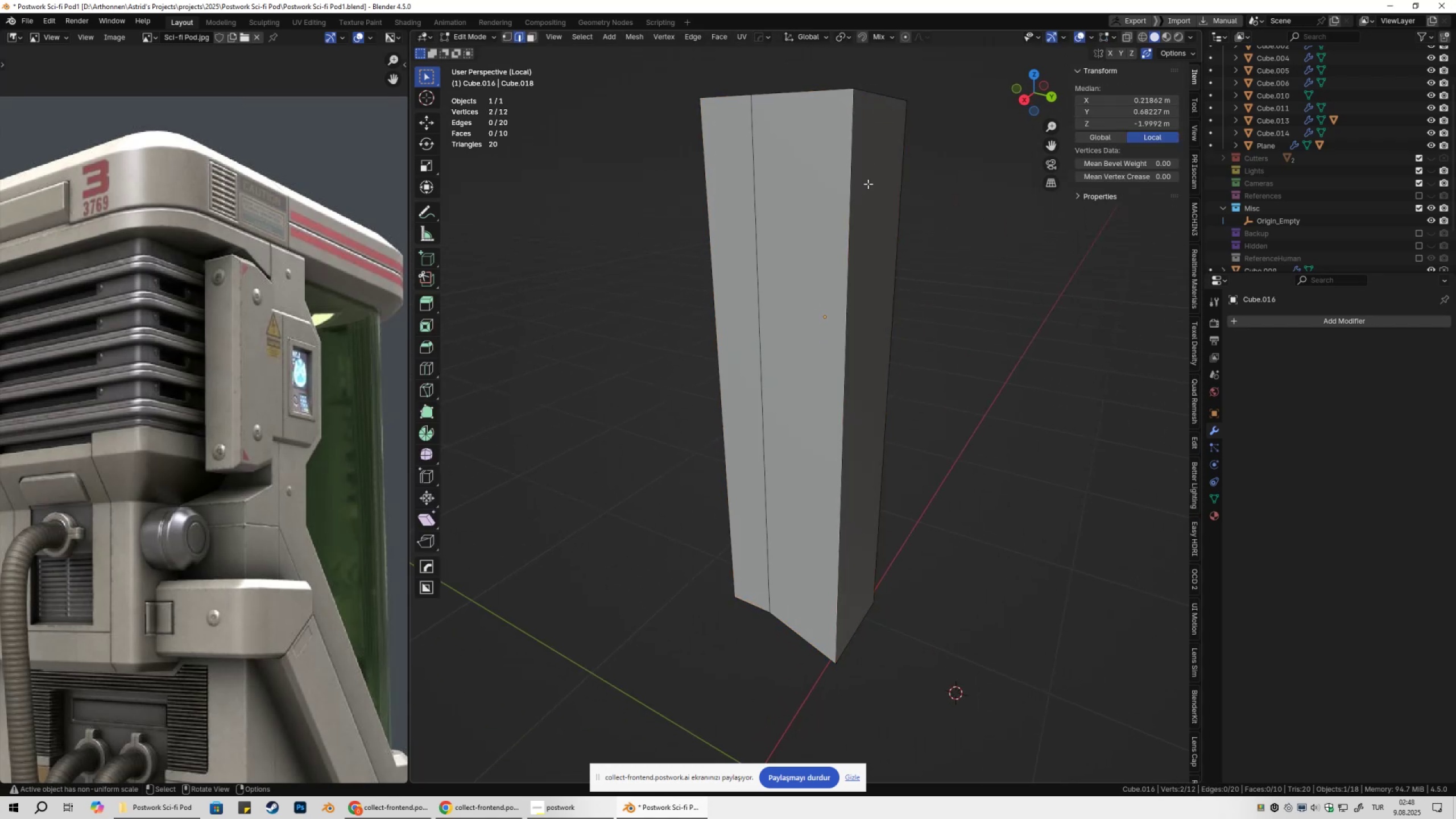 
key(Tab)
 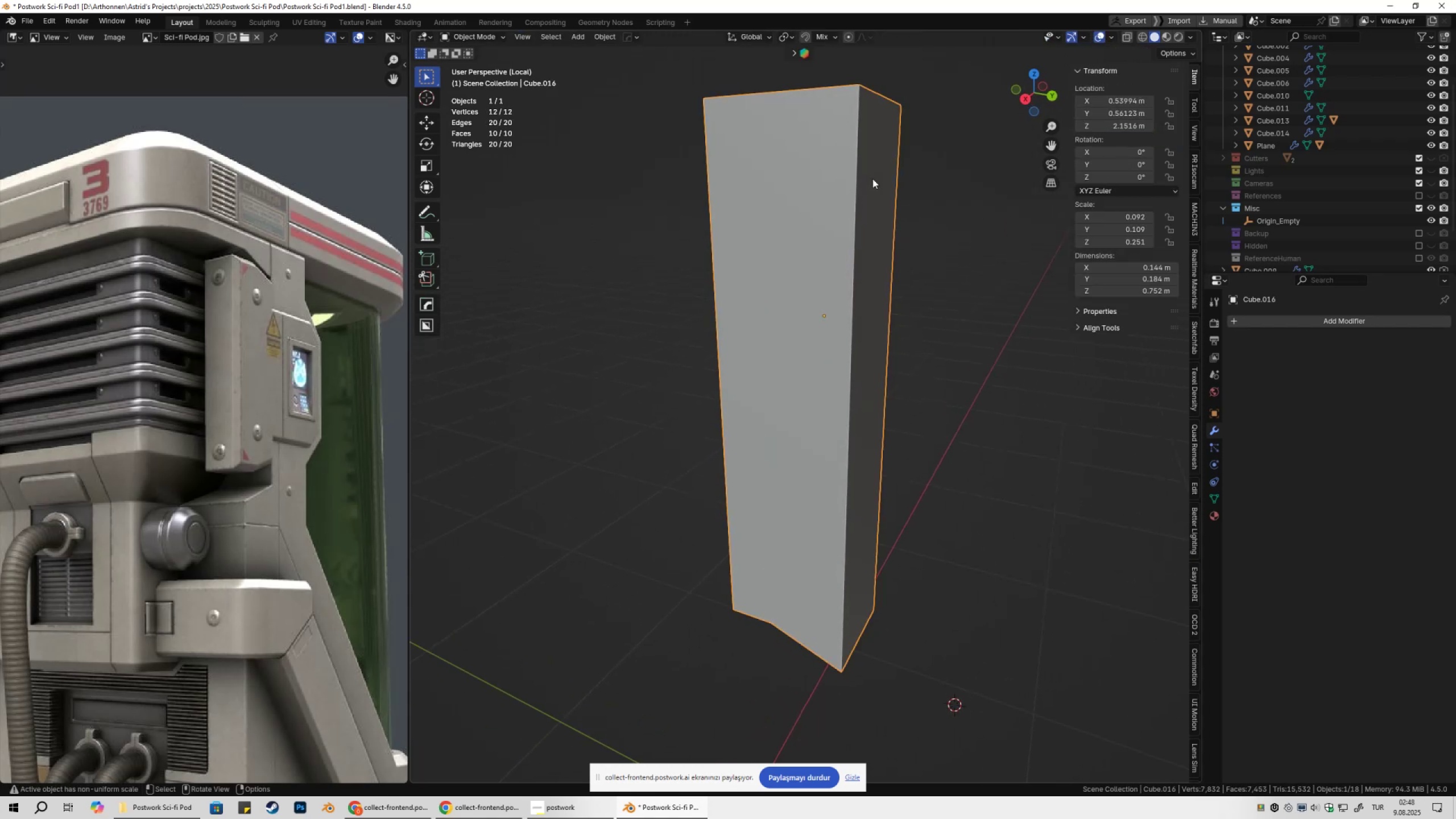 
key(NumpadDivide)
 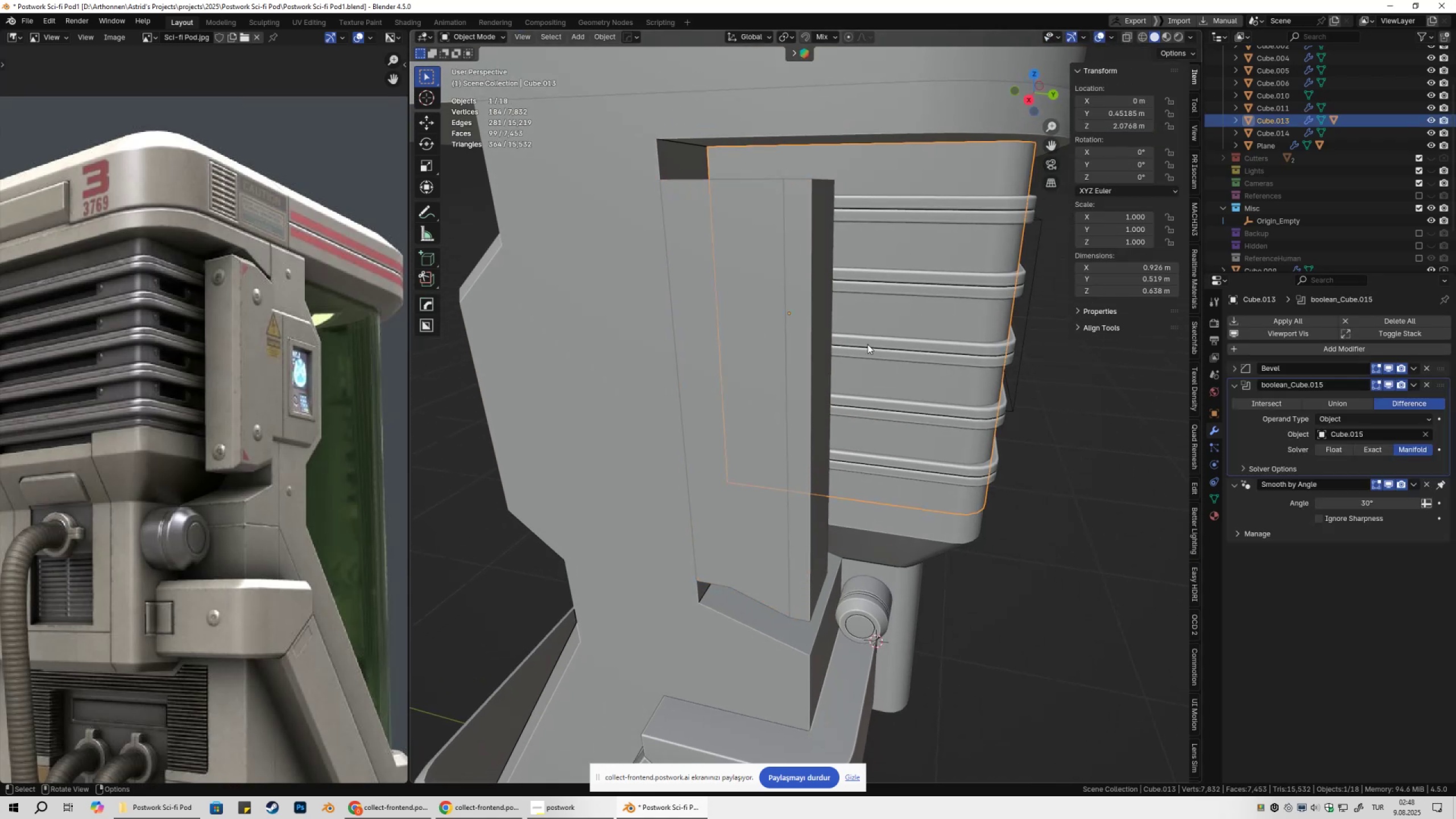 
left_click([803, 374])
 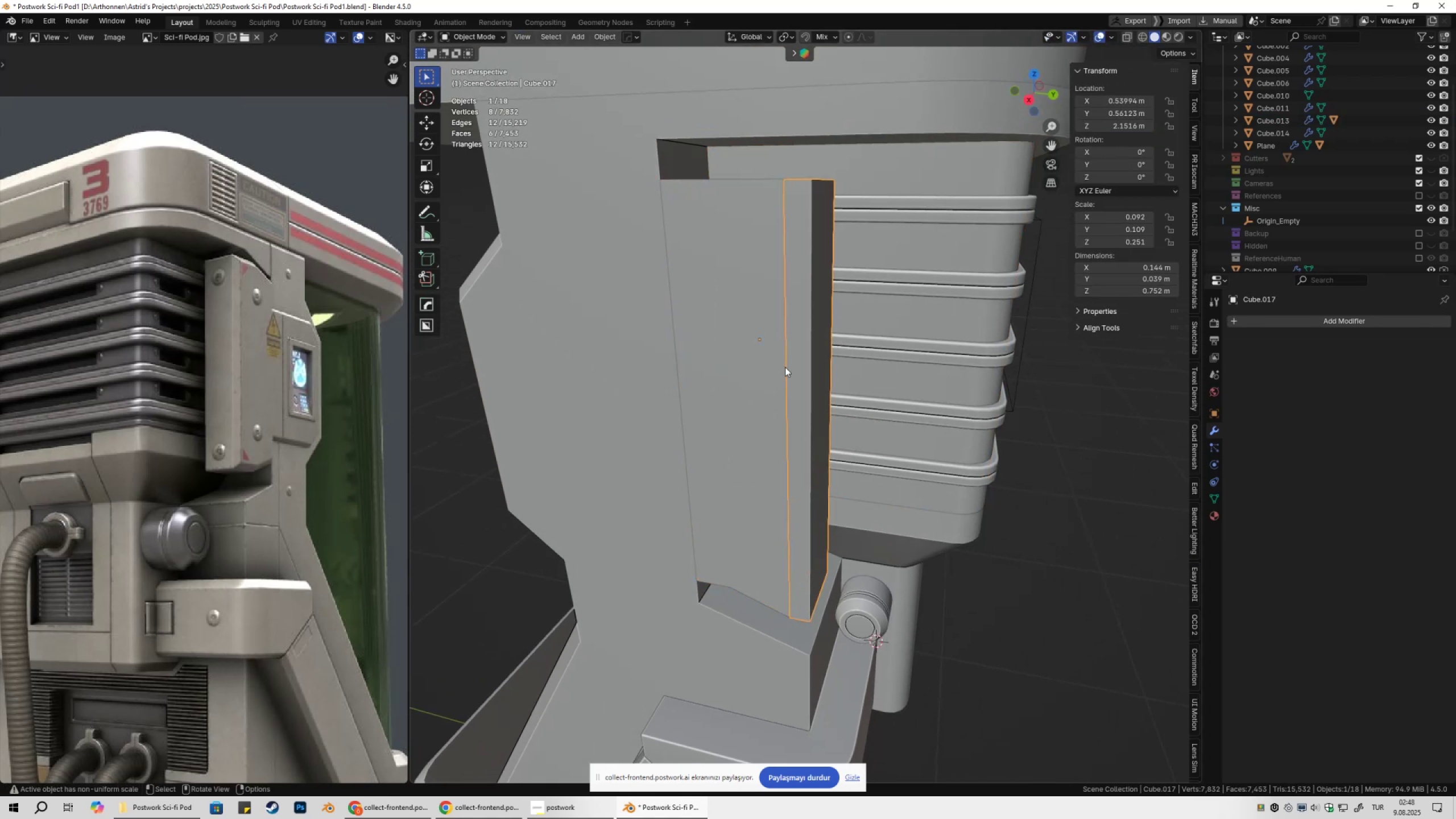 
hold_key(key=ShiftLeft, duration=0.47)
double_click([743, 352])
 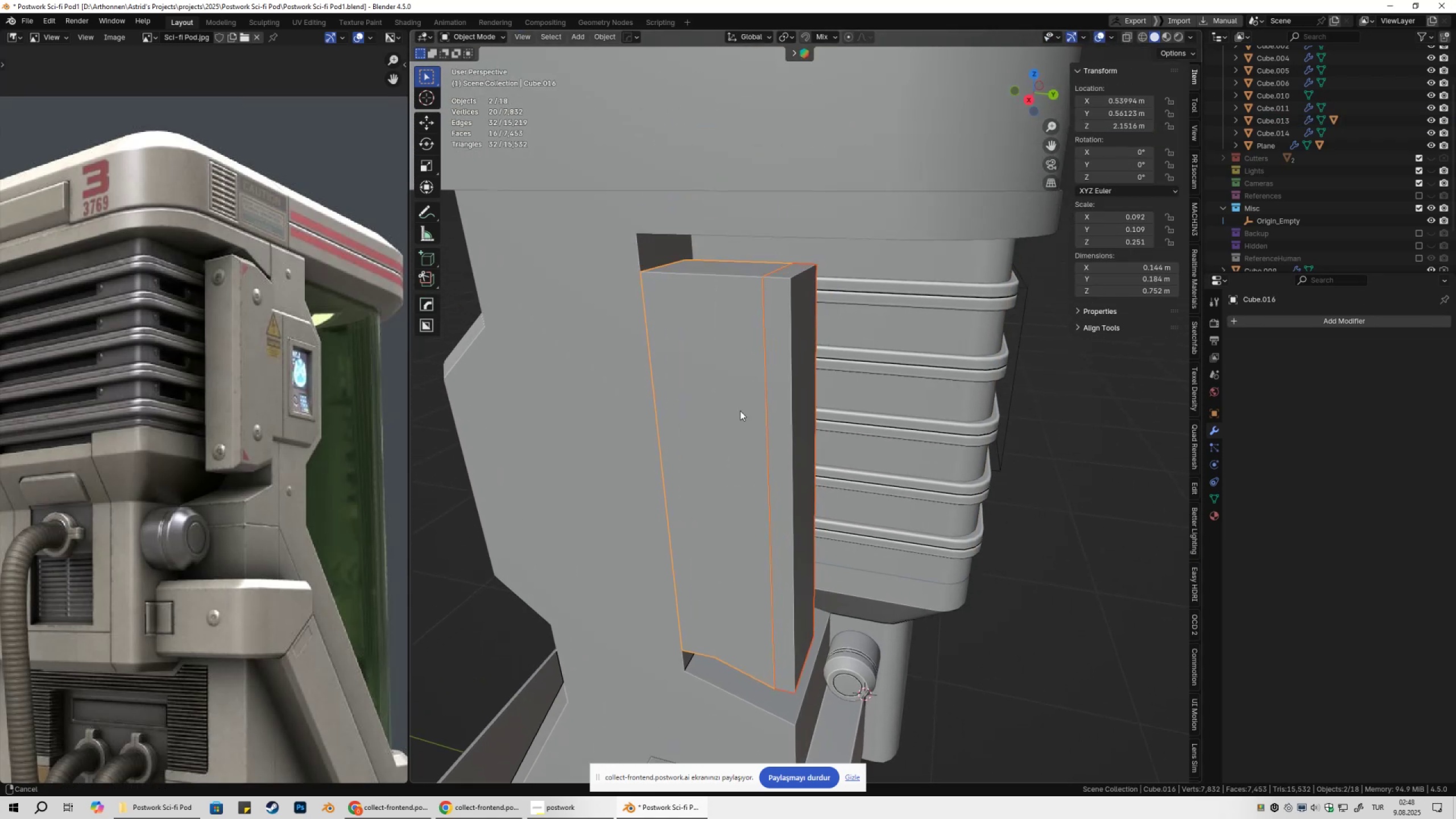 
scroll: coordinate [741, 431], scroll_direction: up, amount: 1.0
 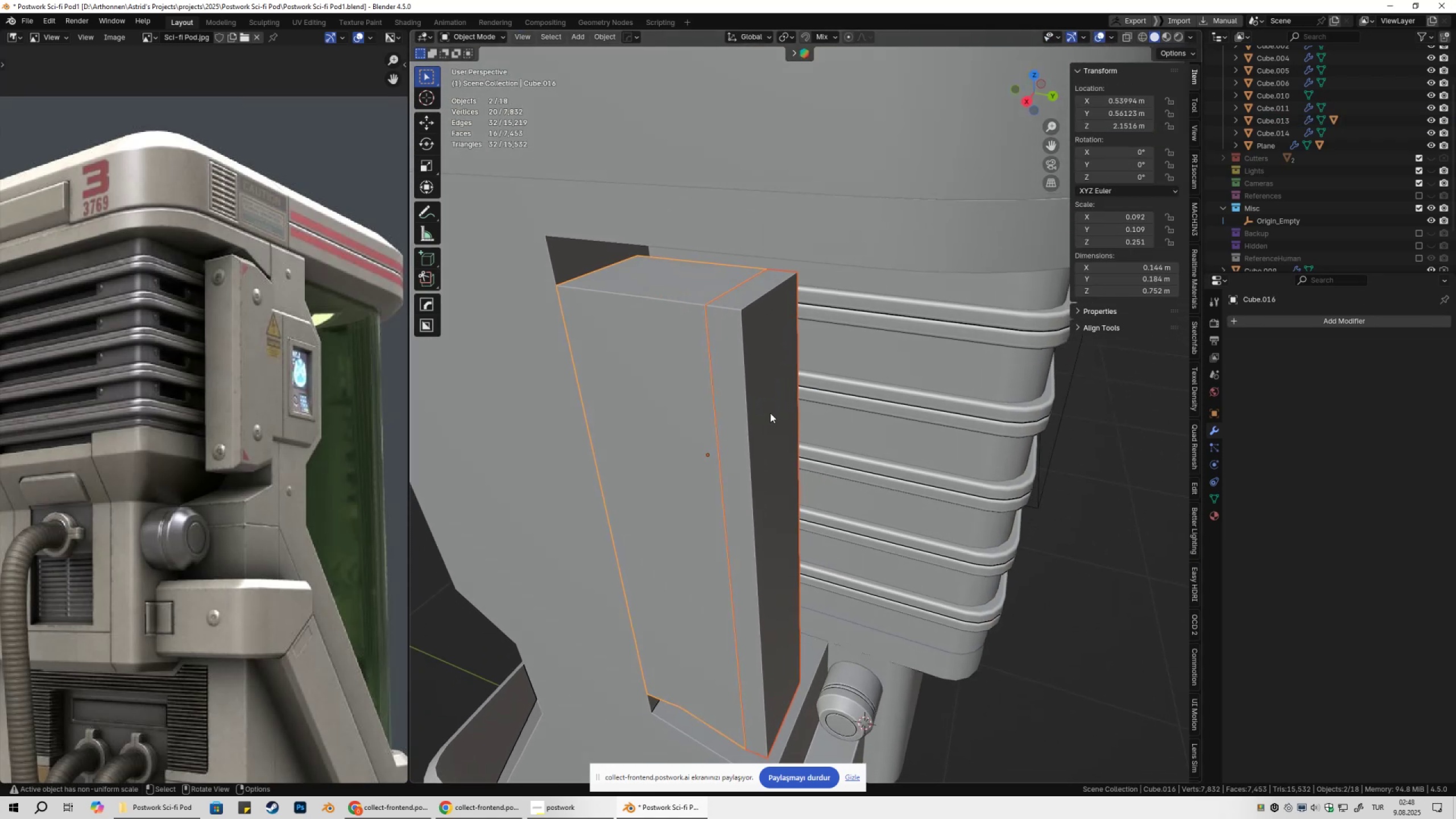 
key(Control+ControlLeft)
 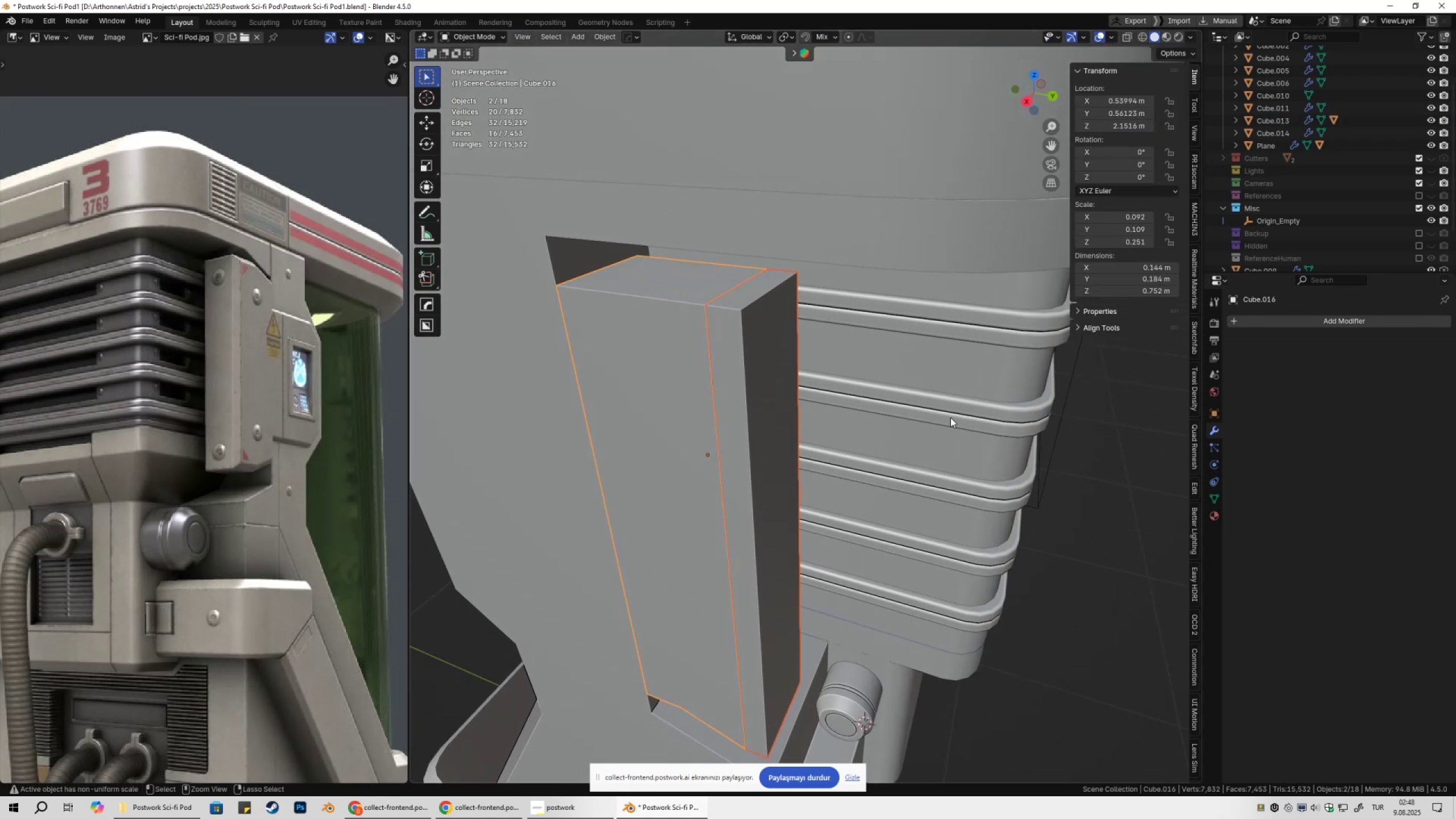 
key(Control+A)
 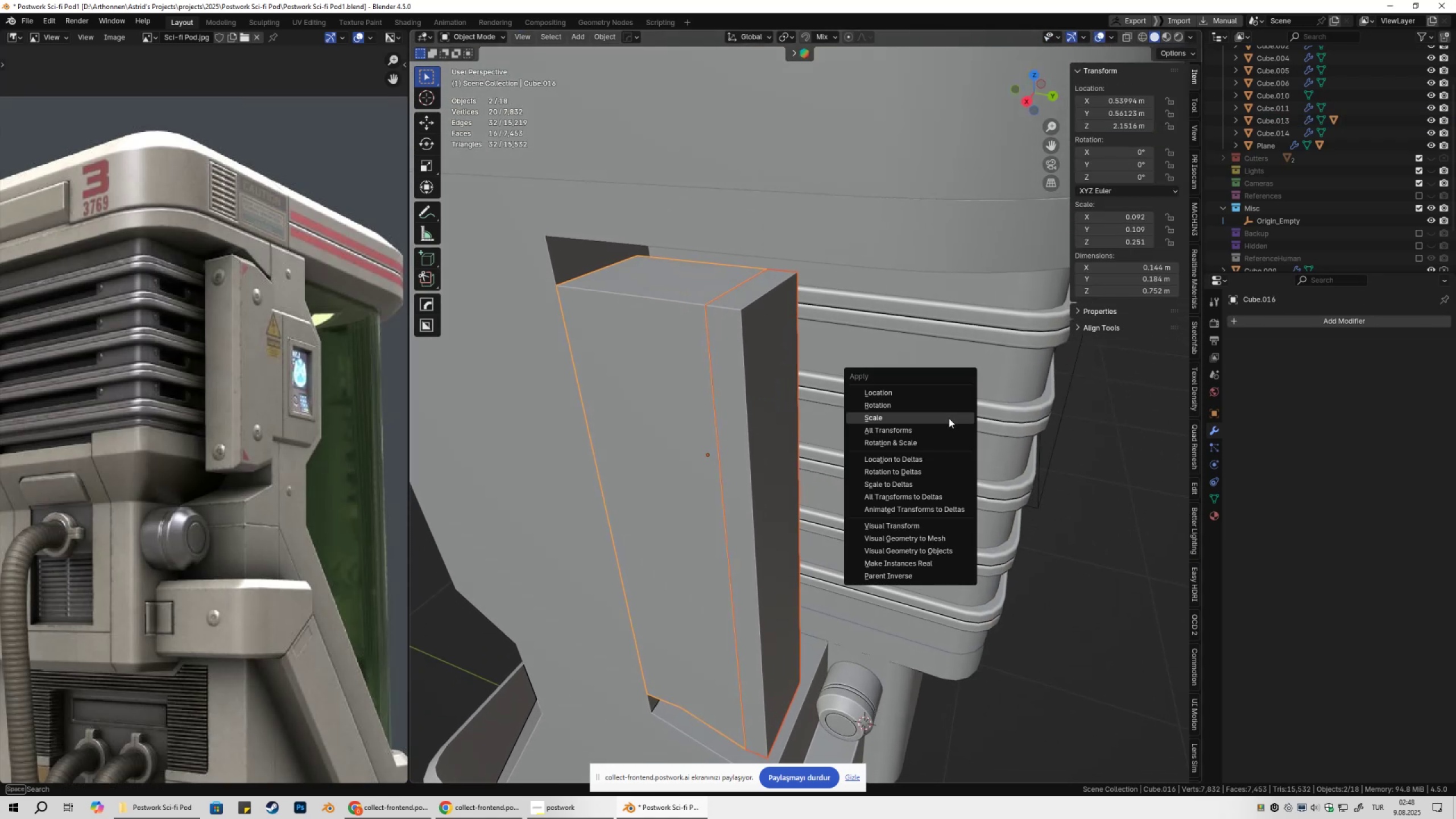 
left_click([949, 418])
 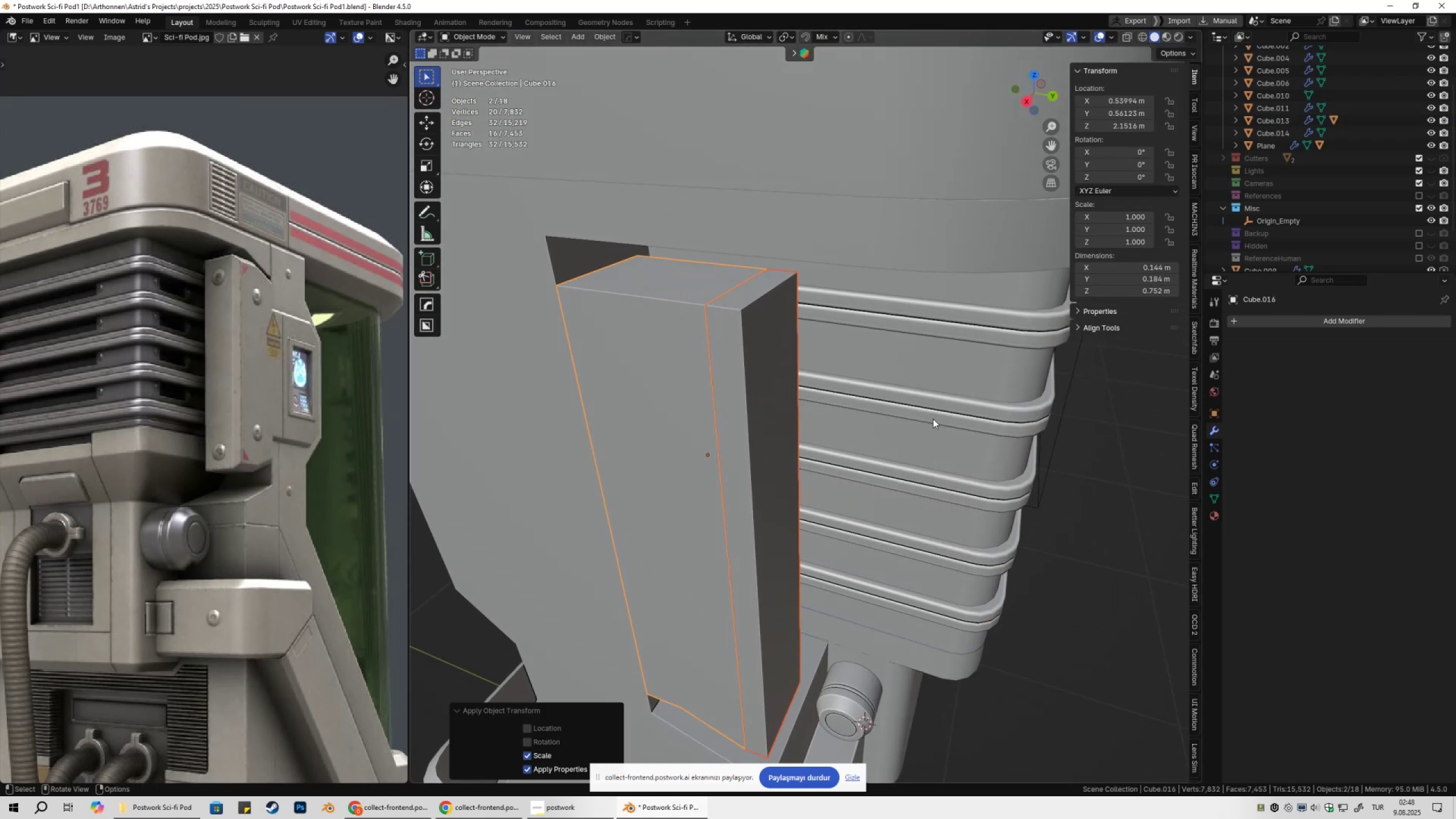 
key(Shift+ShiftLeft)
 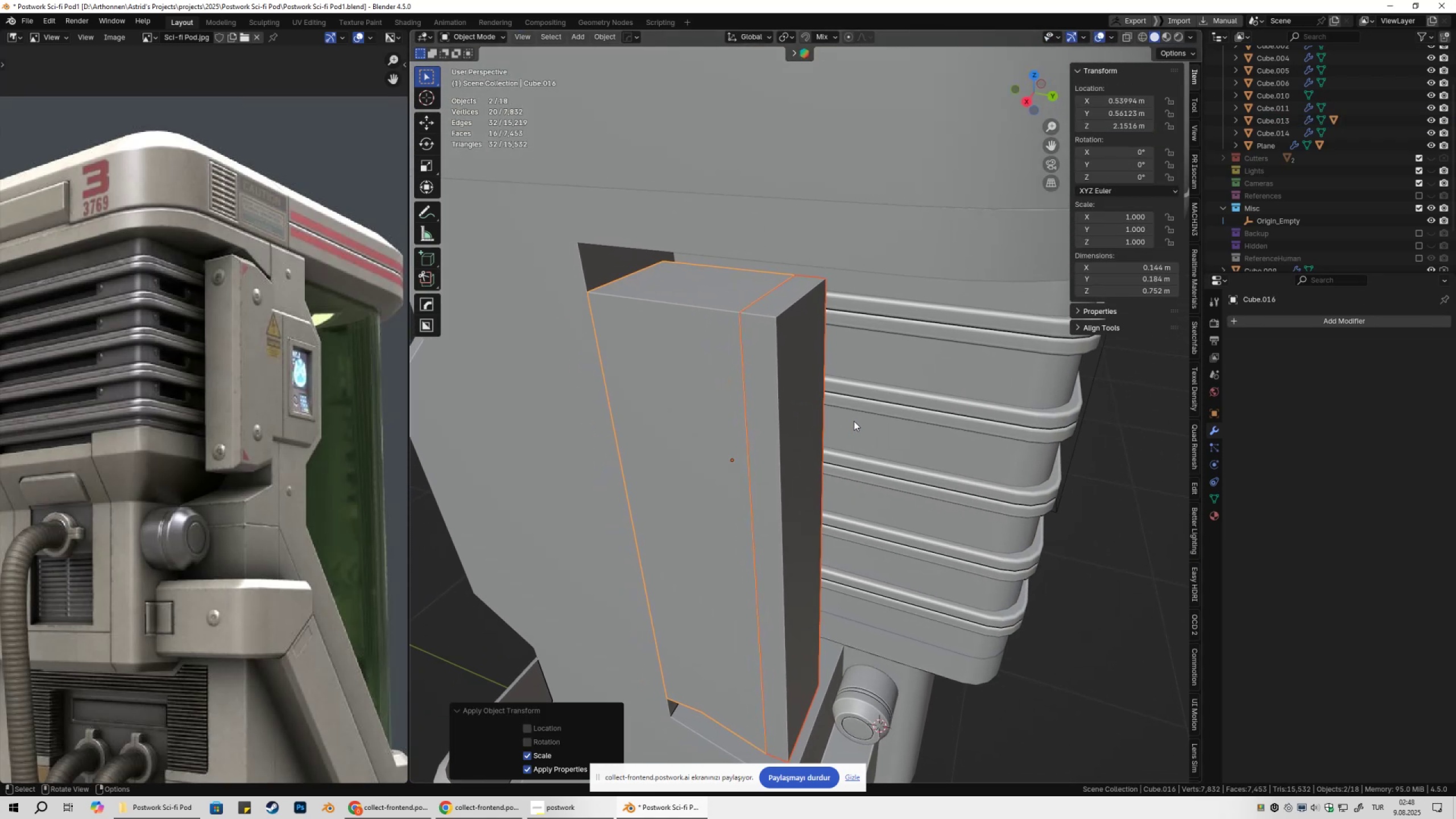 
key(Q)
 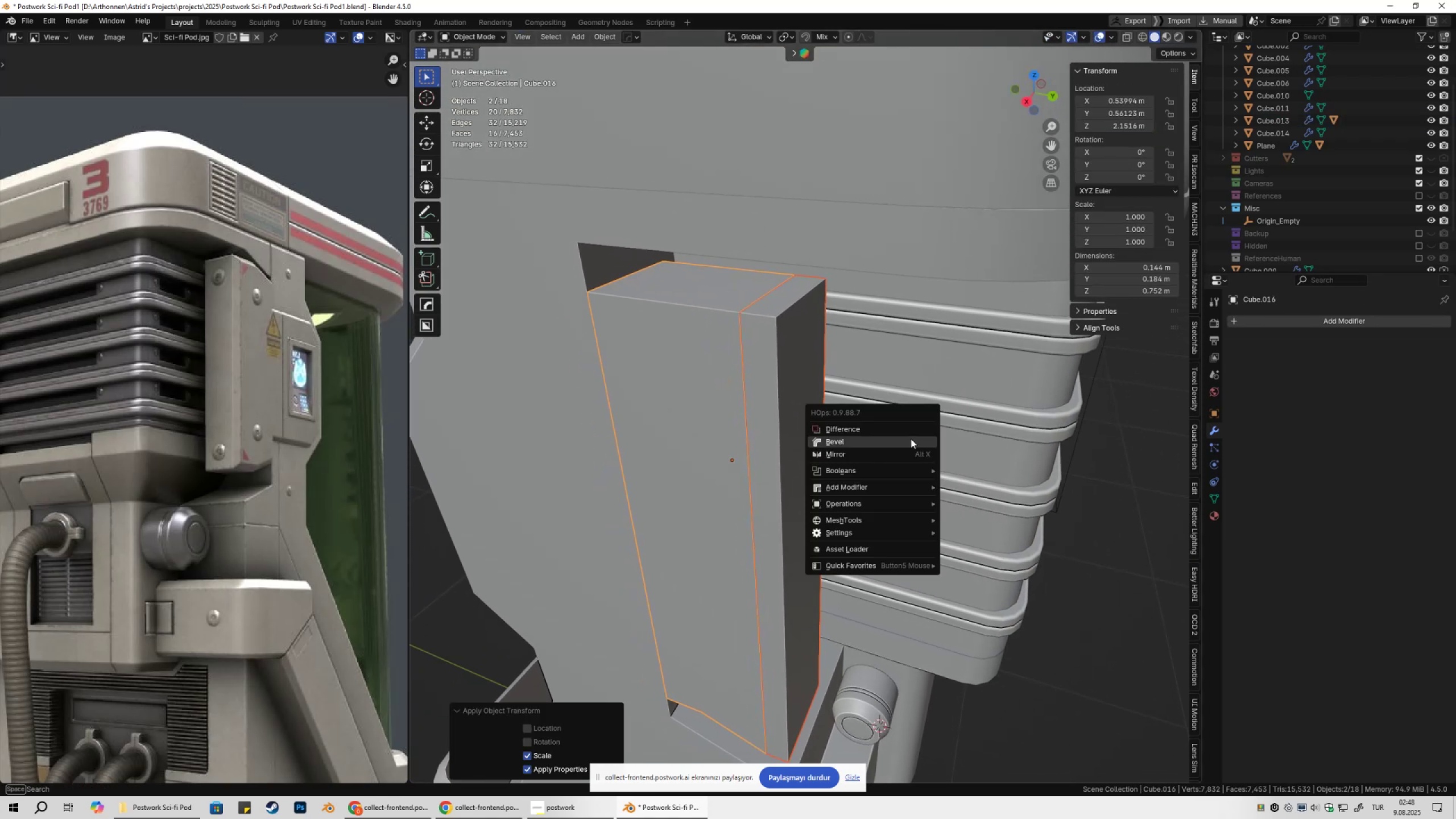 
left_click([909, 439])
 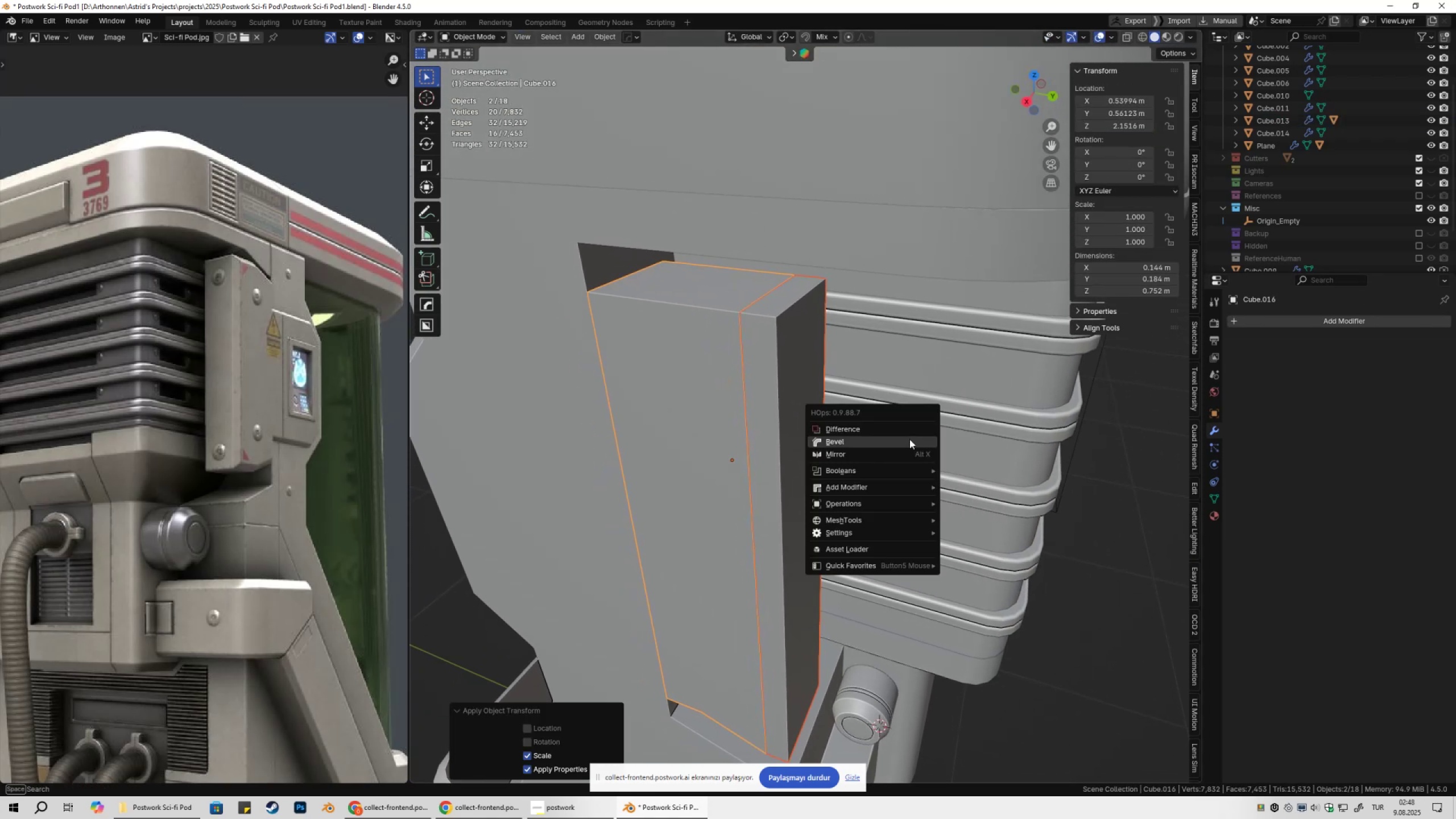 
hold_key(key=ShiftLeft, duration=1.5)
left_click([971, 444])
 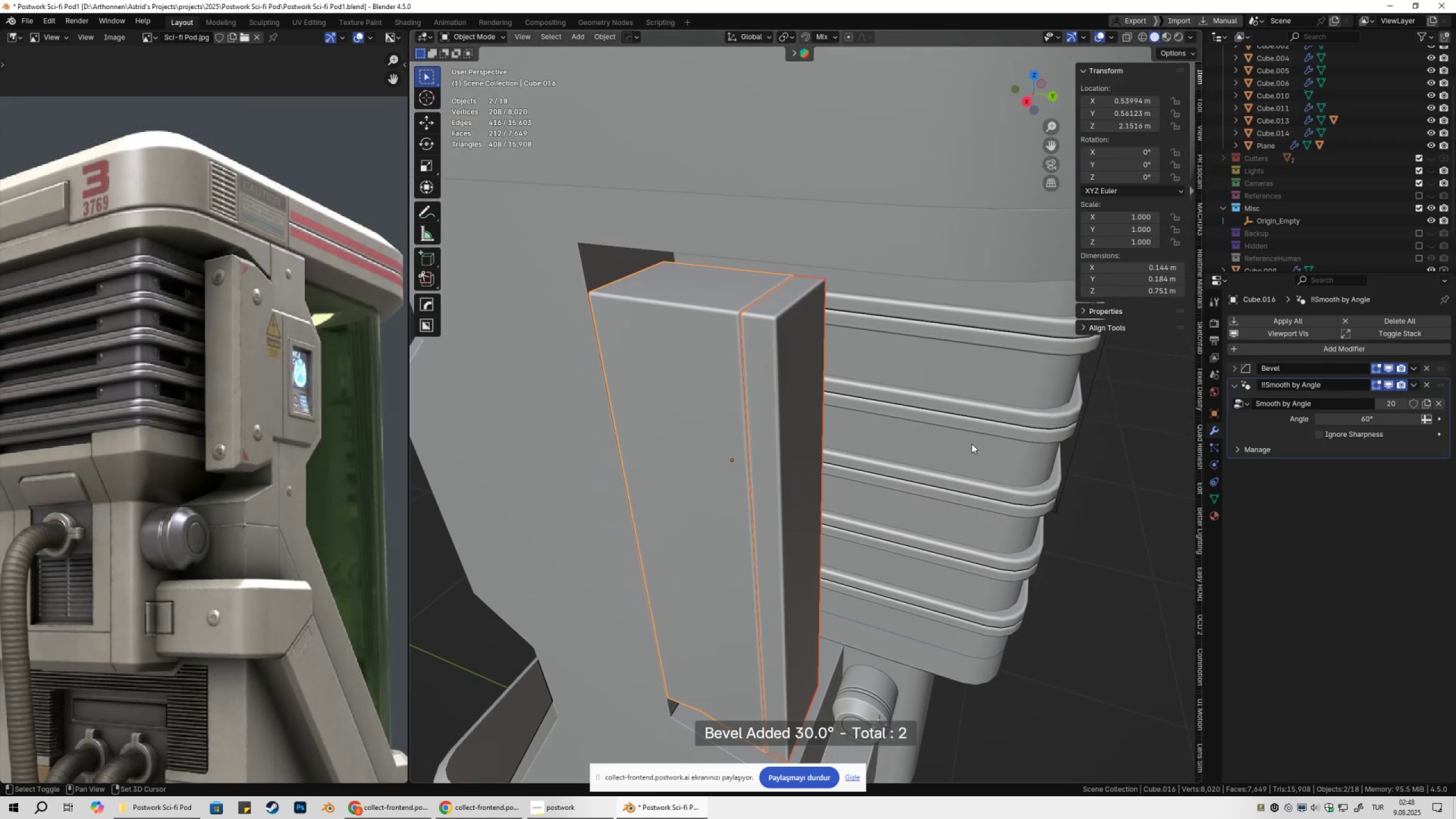 
key(Shift+ShiftLeft)
 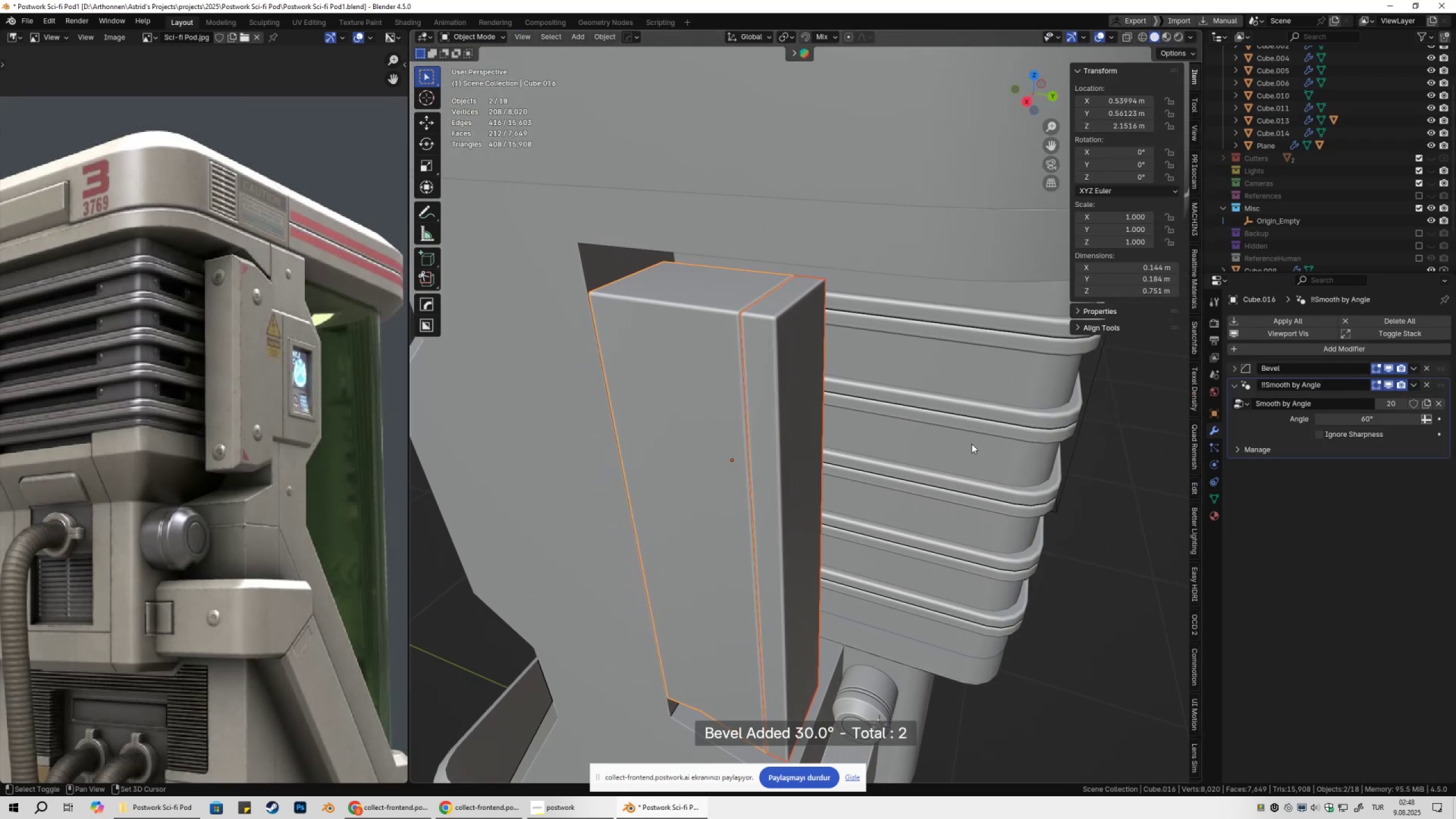 
key(Shift+ShiftLeft)
 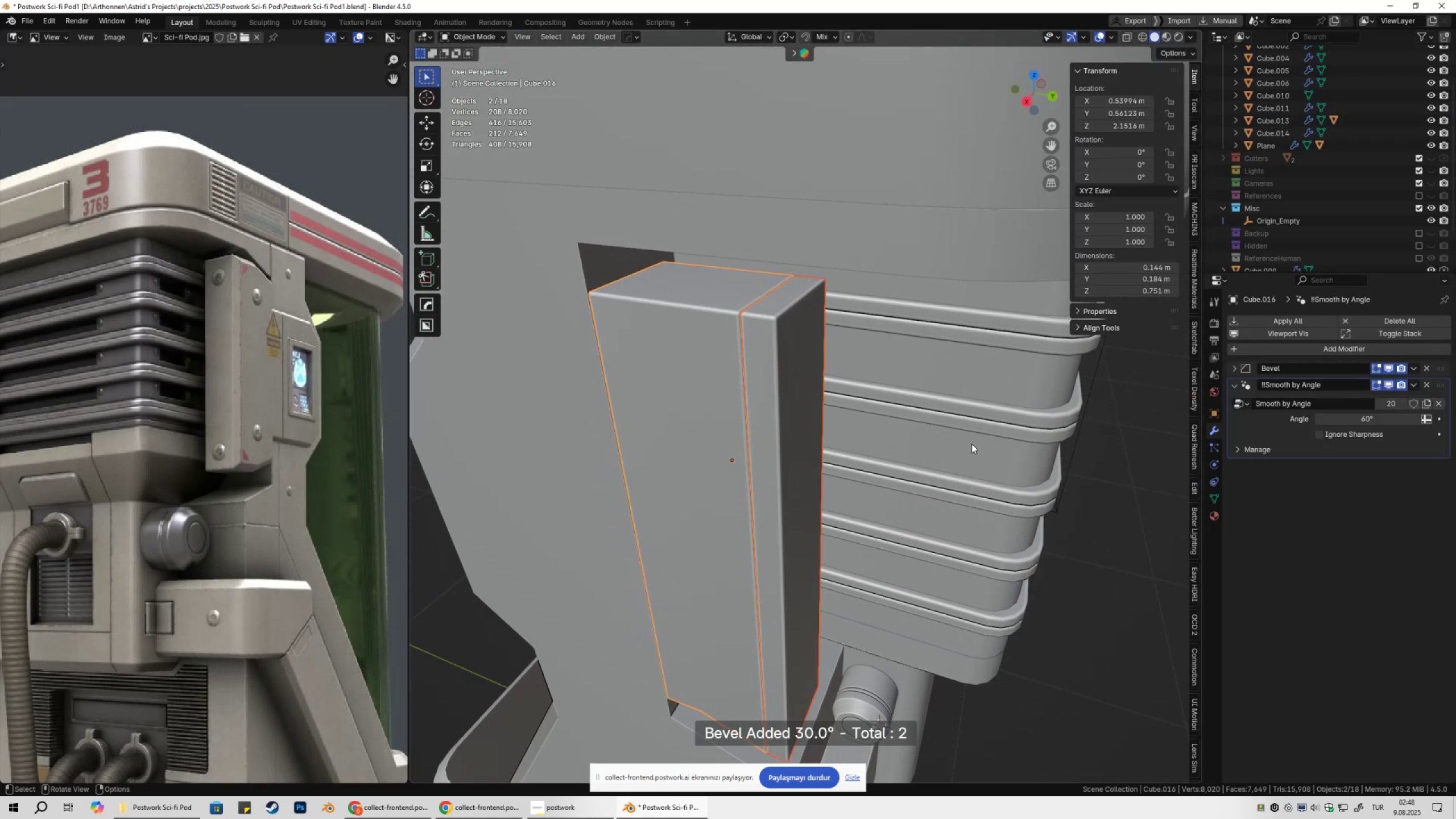 
double_click([971, 444])
 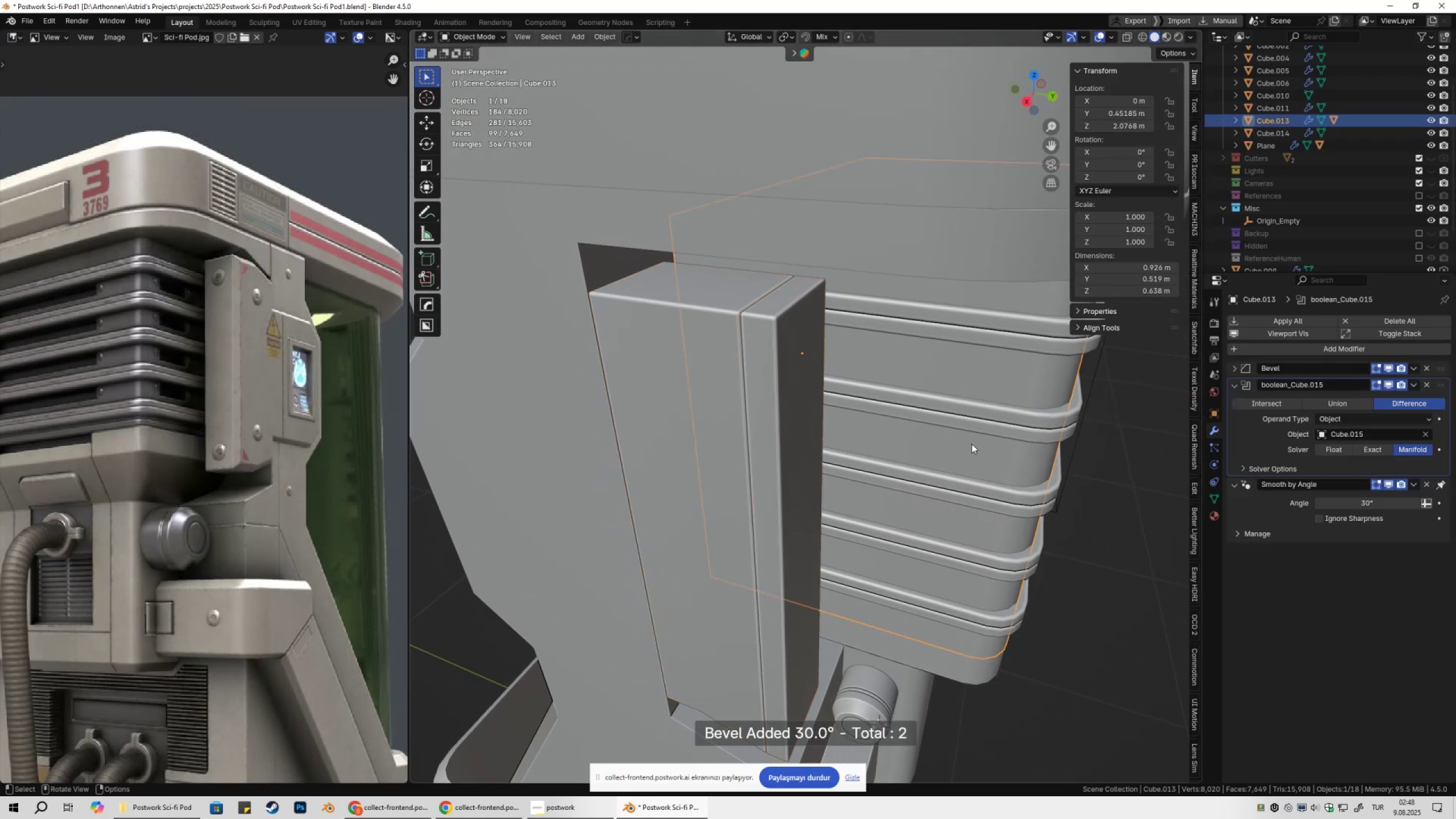 
scroll: coordinate [966, 466], scroll_direction: down, amount: 2.0
 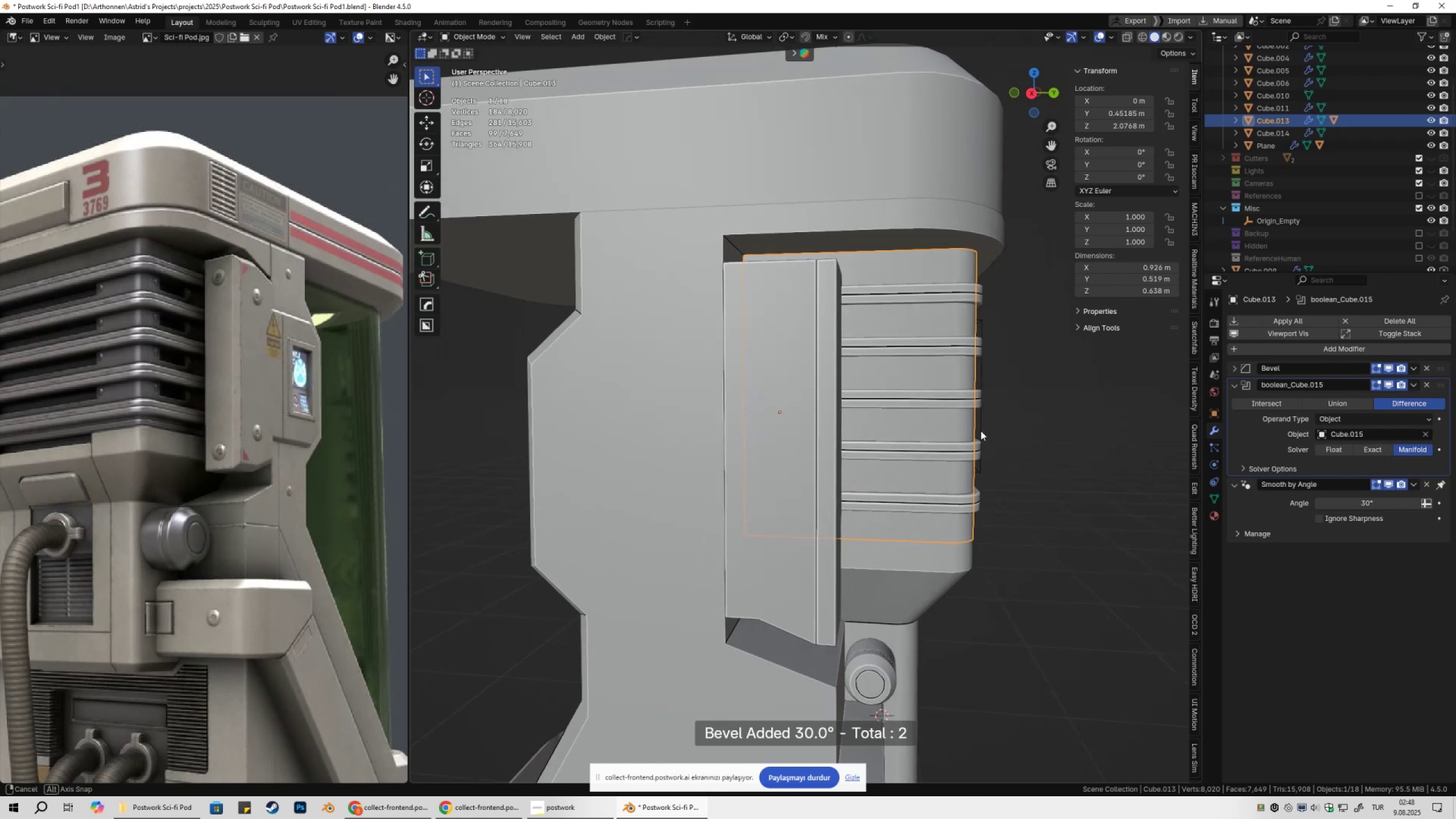 
hold_key(key=ShiftLeft, duration=0.36)
 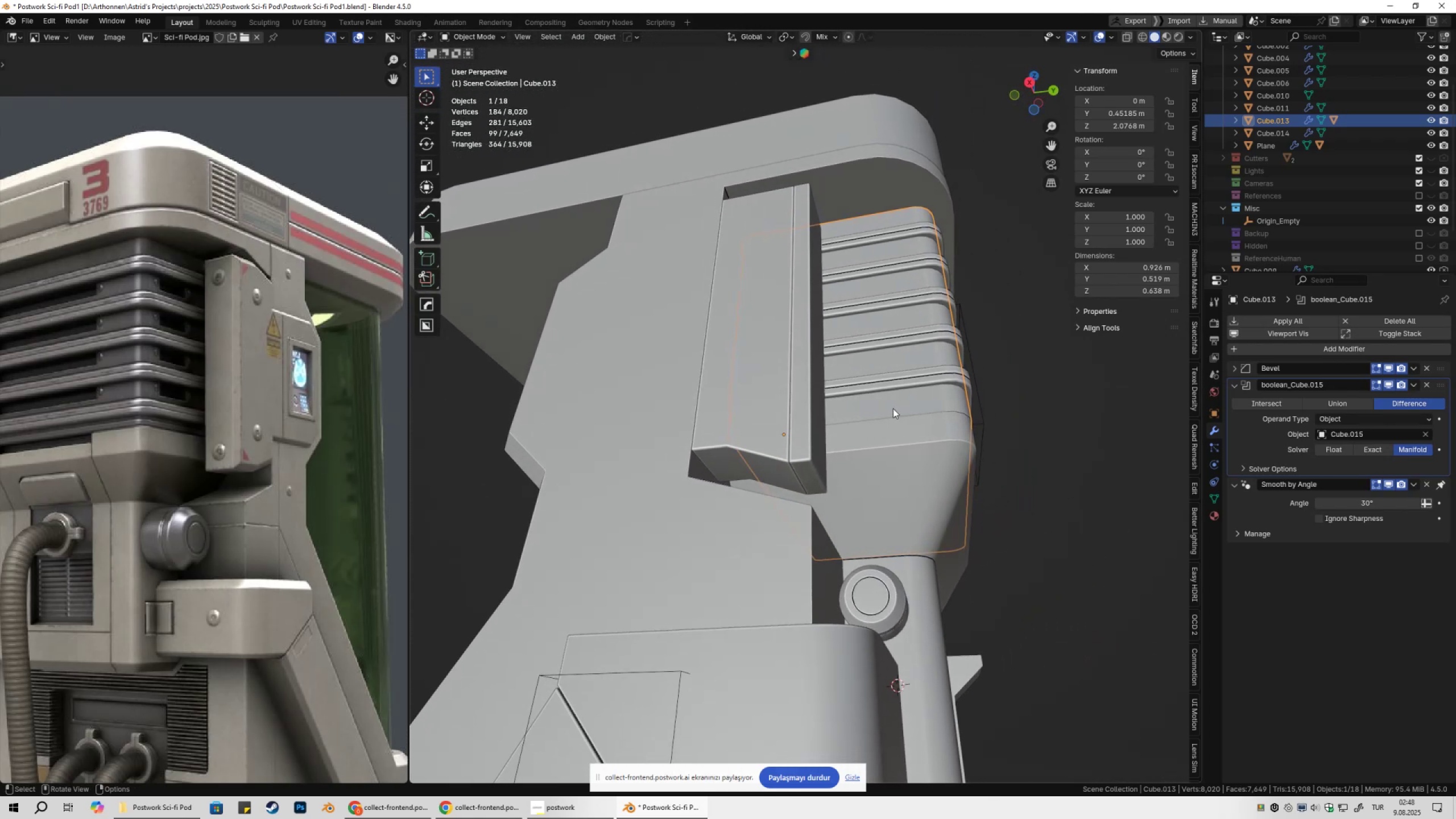 
wait(9.25)
 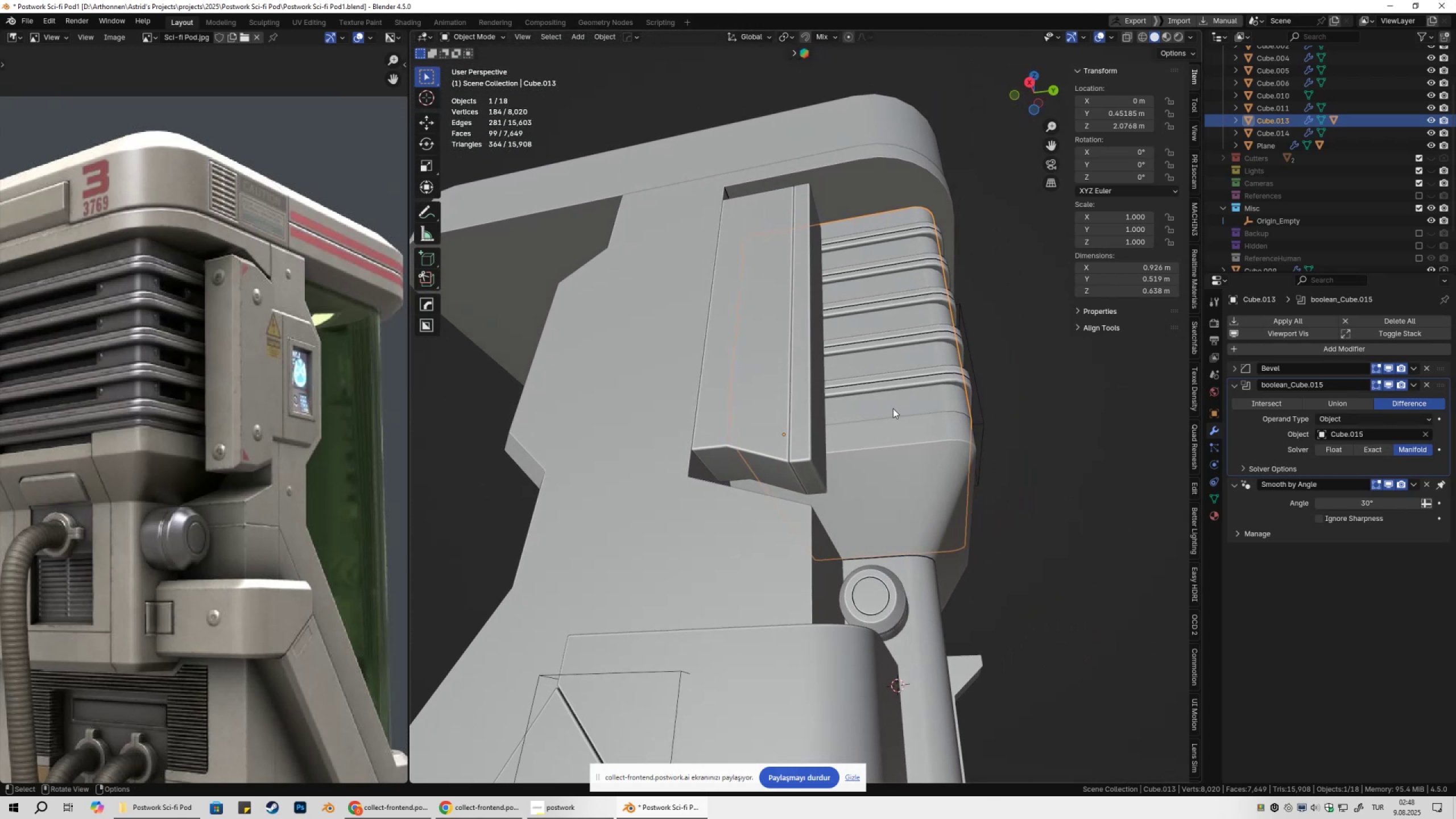 
left_click([731, 372])
 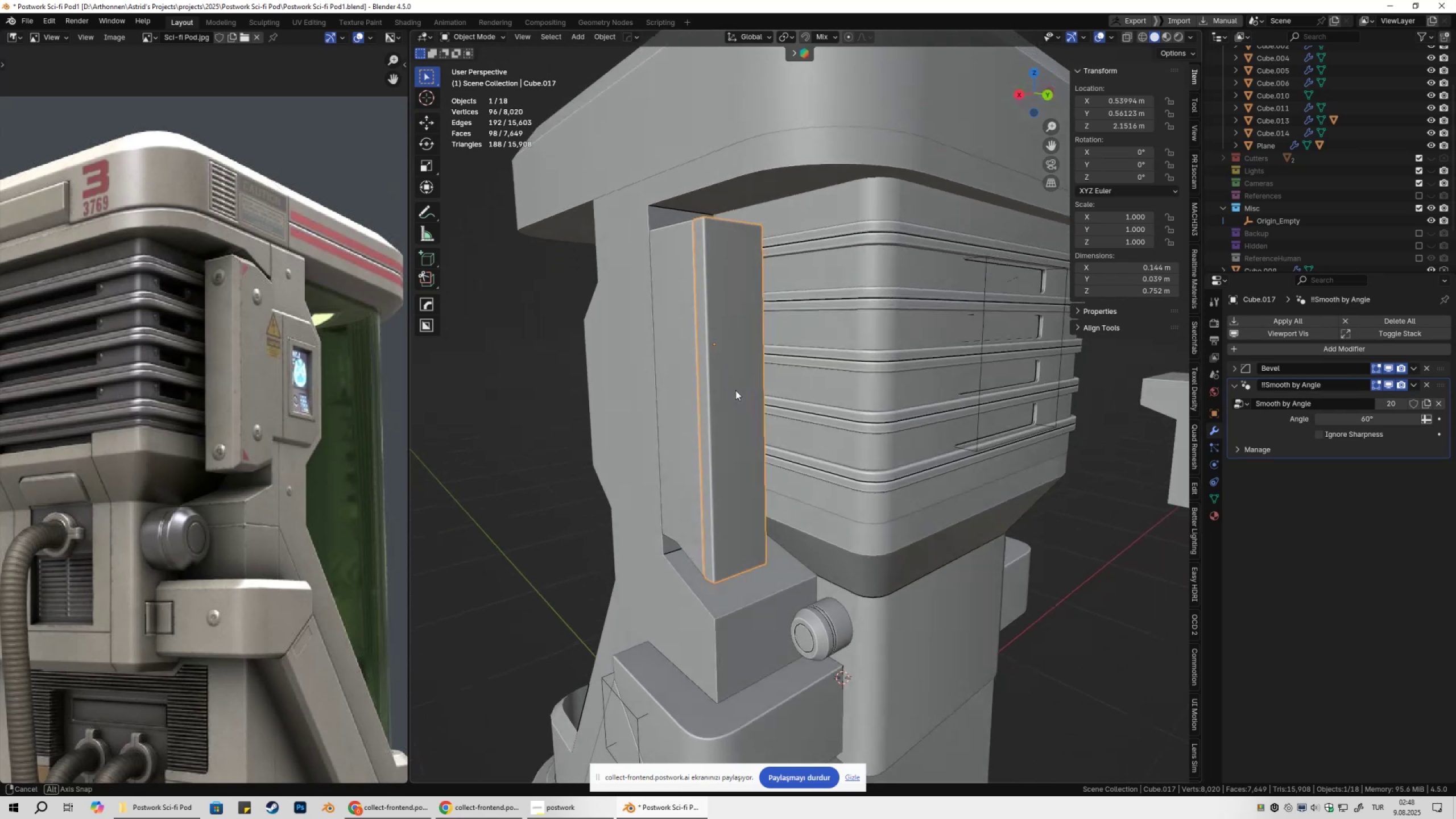 
key(Tab)
 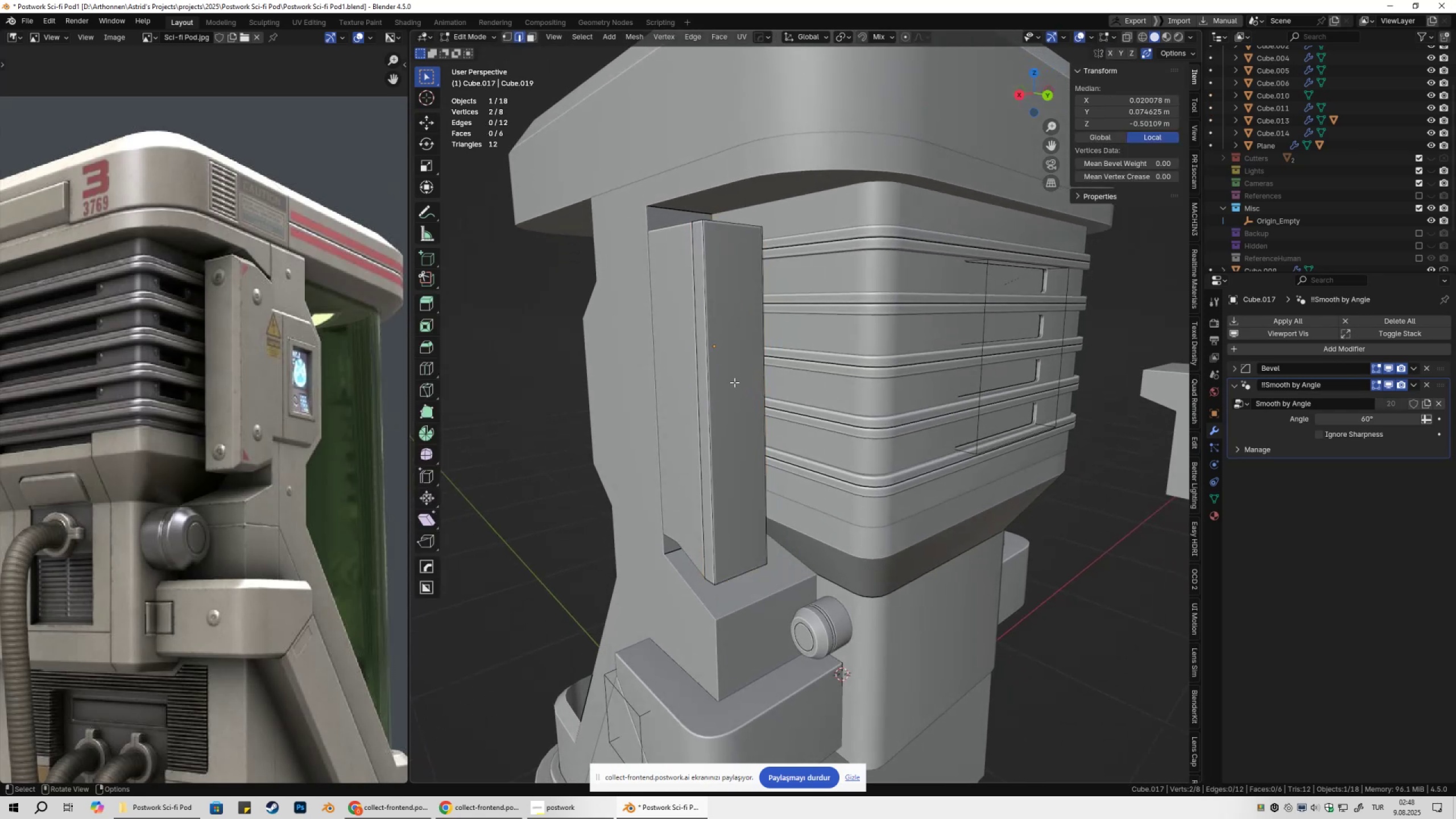 
key(3)
 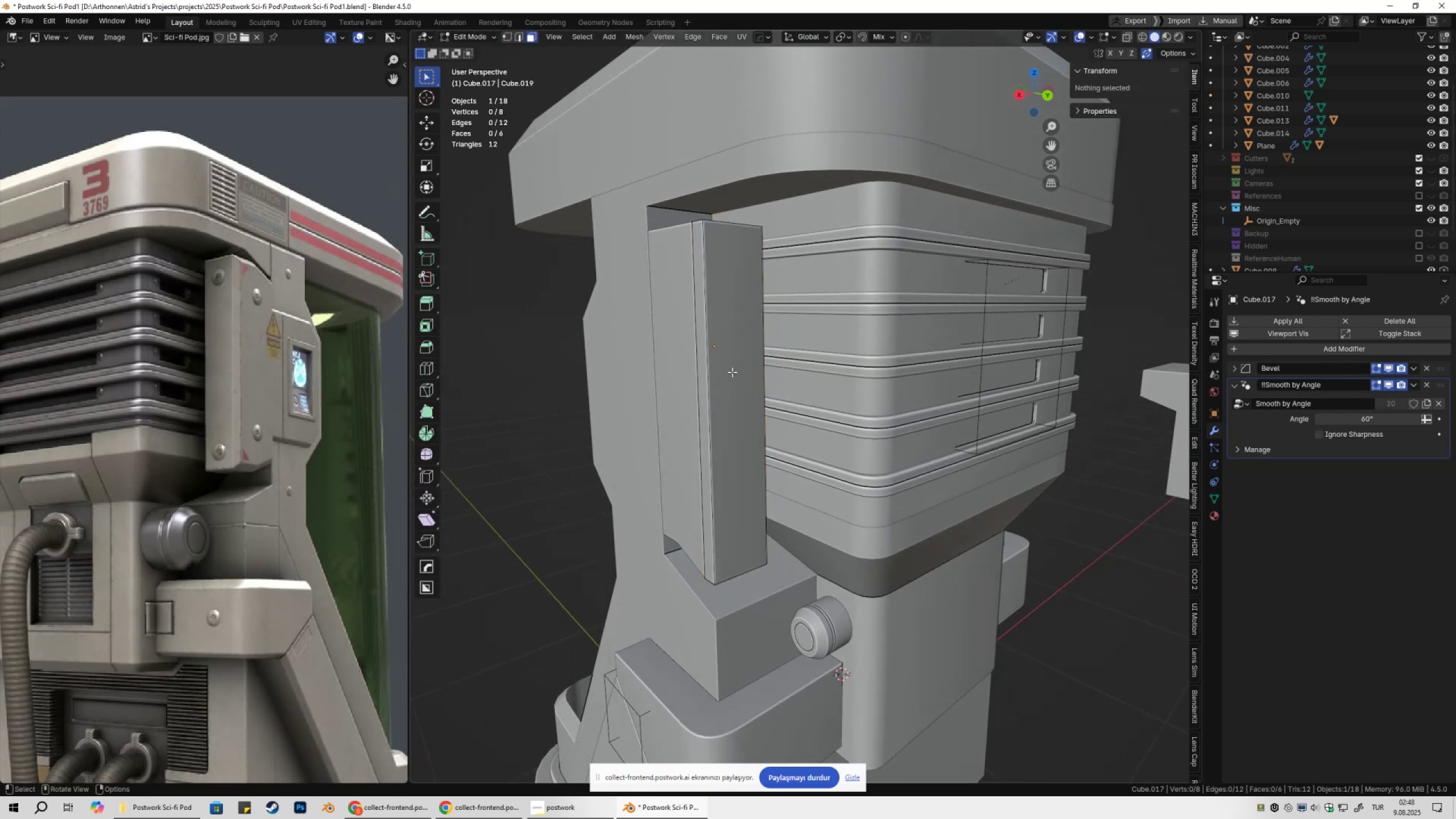 
left_click([732, 372])
 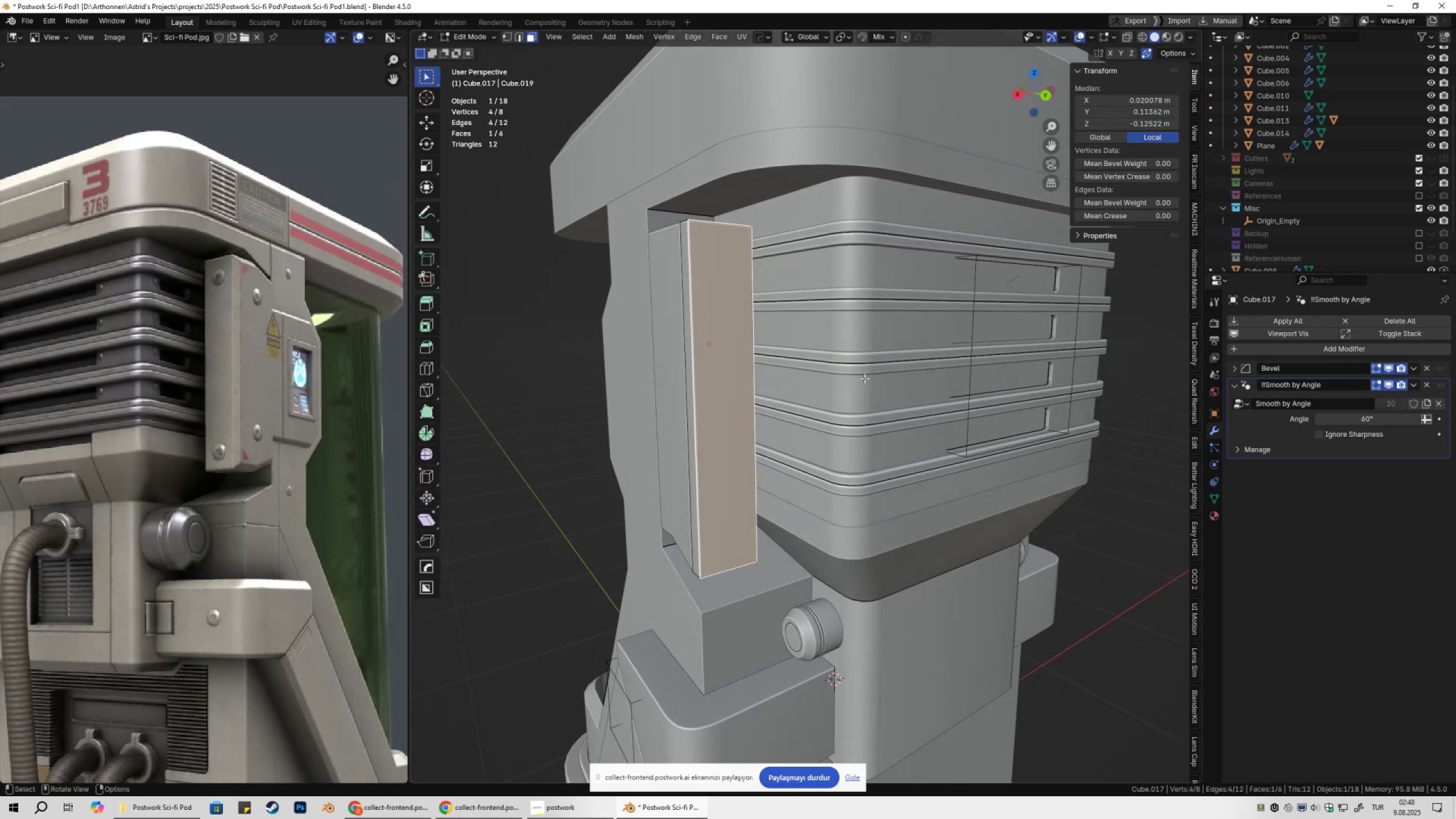 
type(sxszgy)
 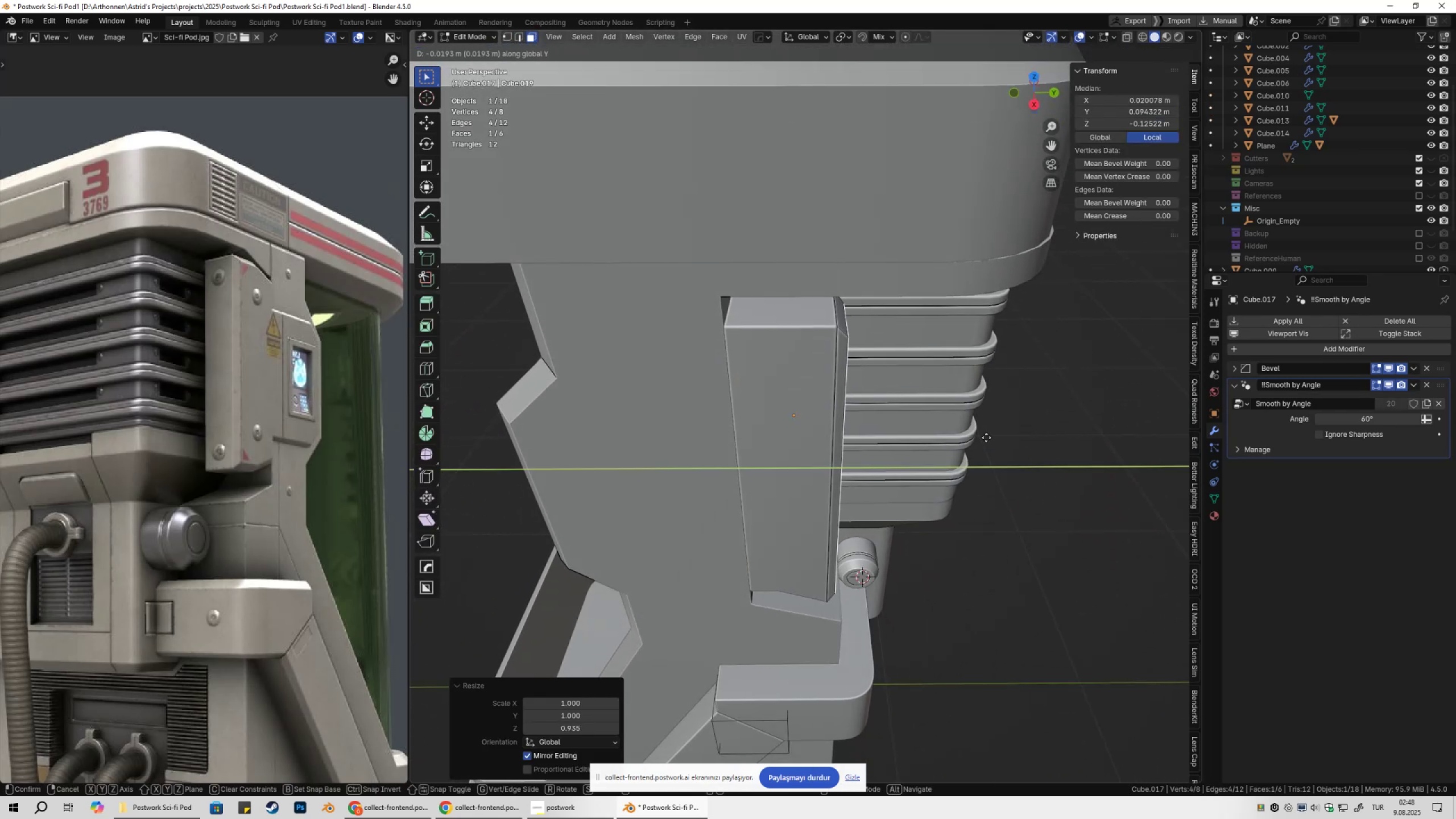 
 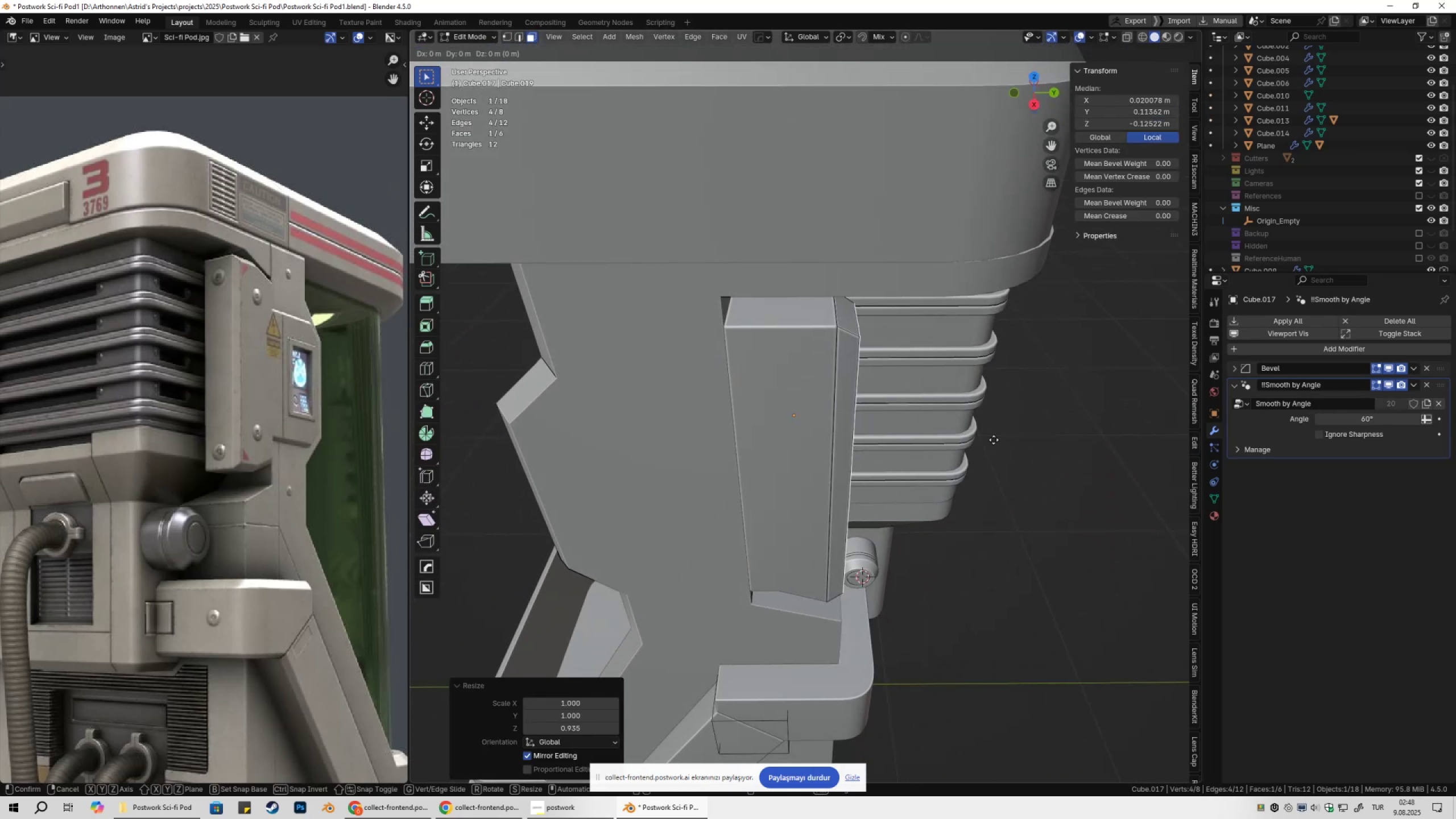 
hold_key(key=ShiftLeft, duration=0.65)
left_click([999, 437])
 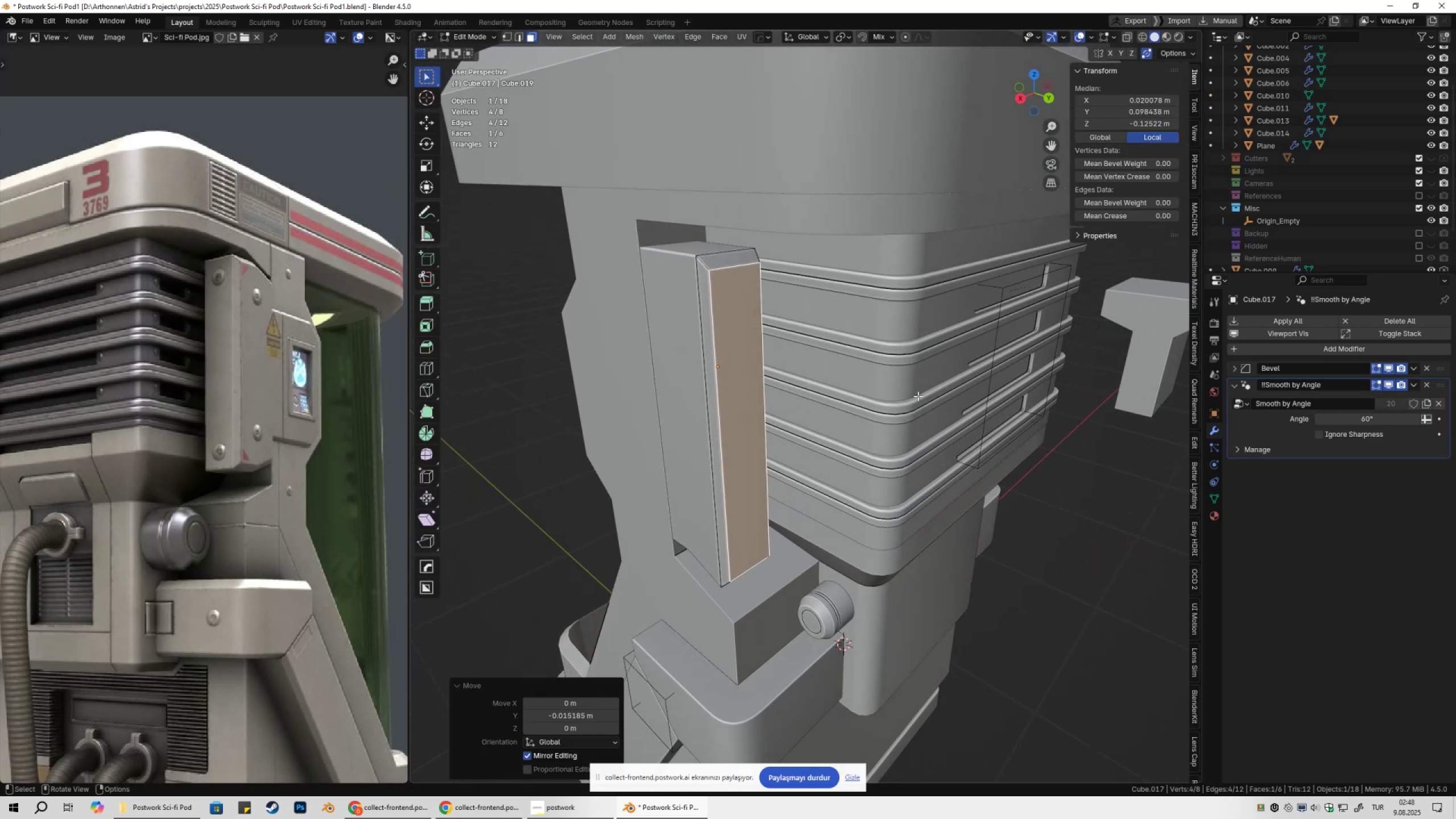 
type(19sx)
 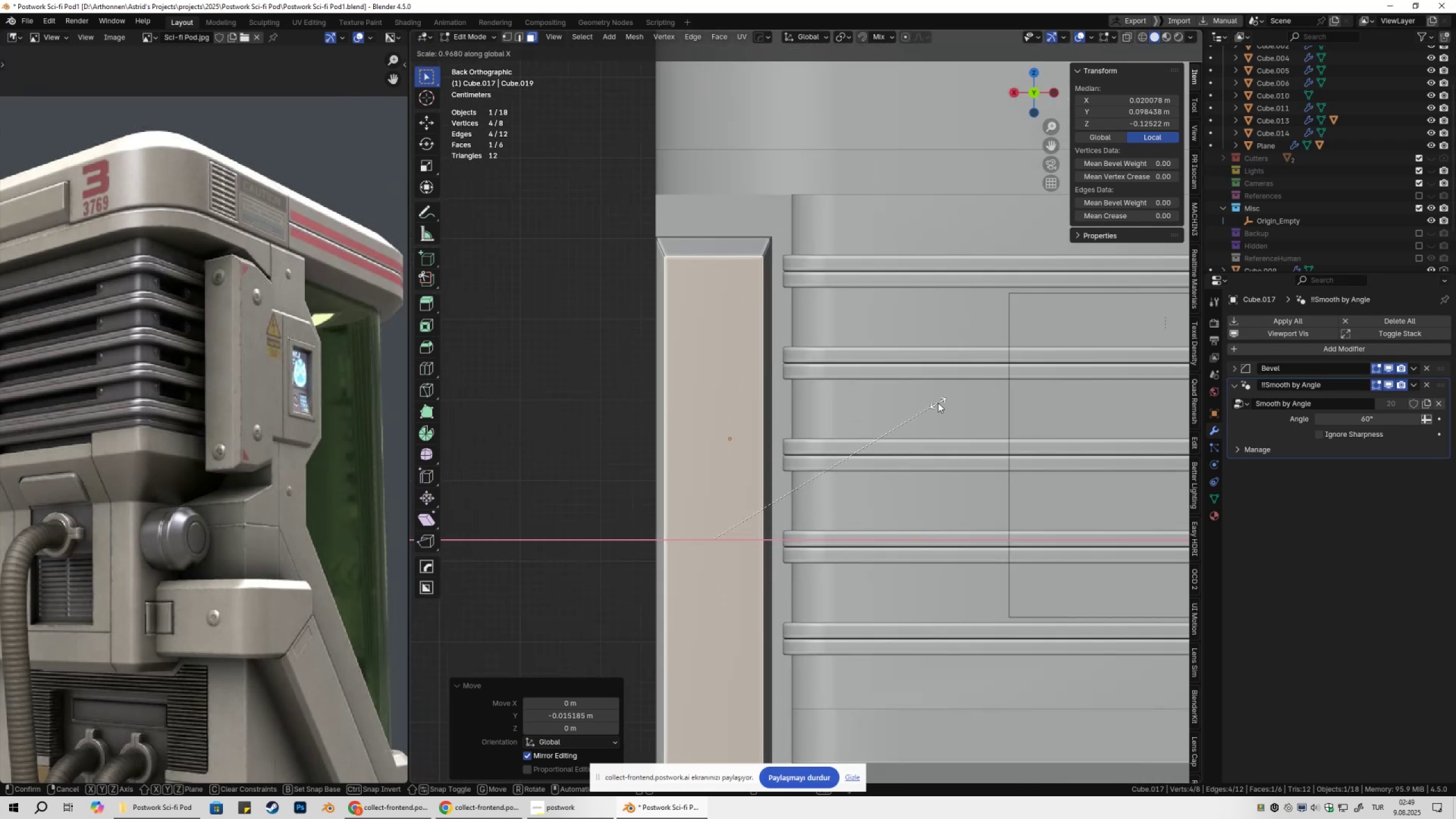 
scroll: coordinate [928, 405], scroll_direction: up, amount: 4.0
 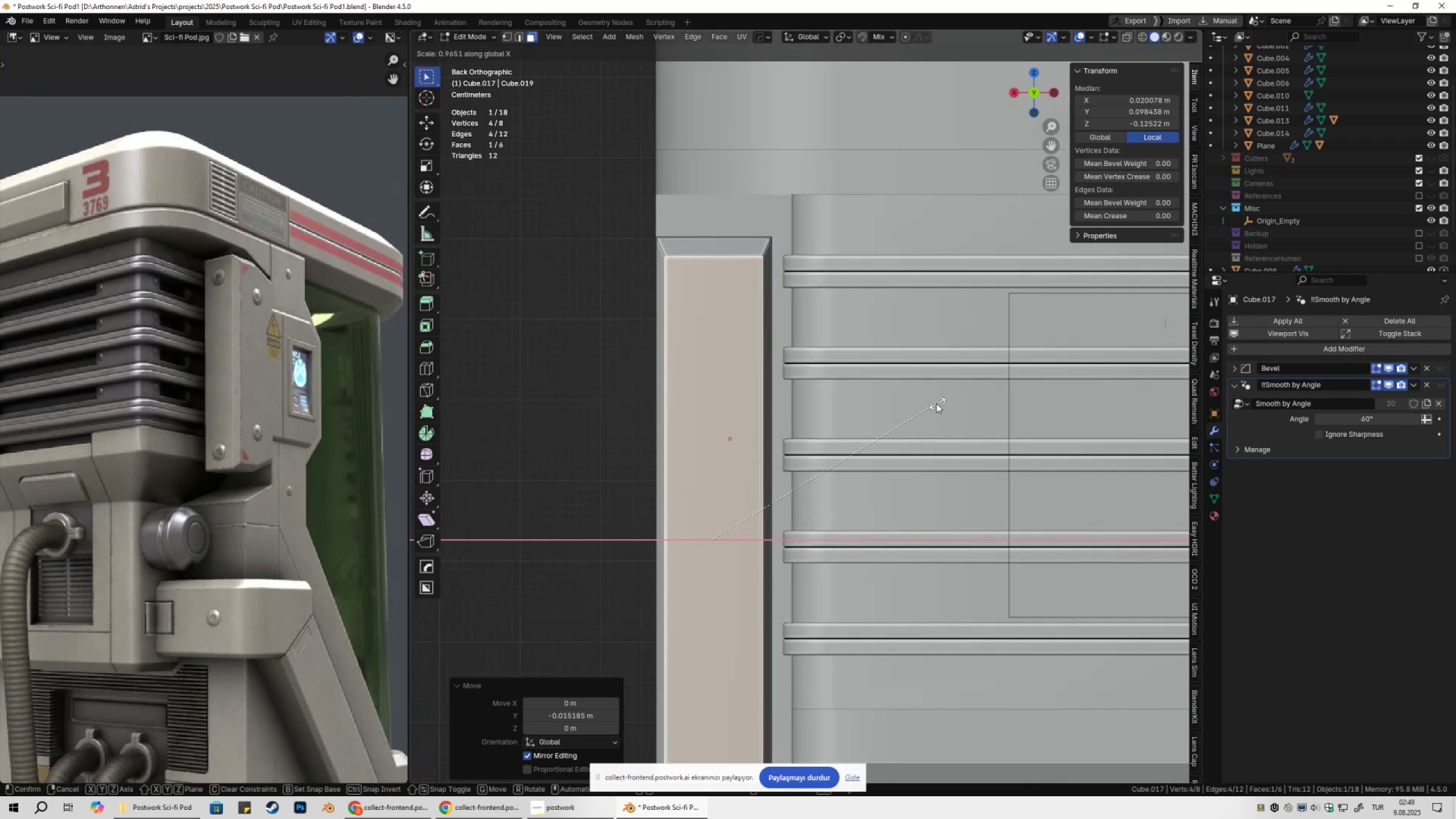 
left_click([936, 403])
 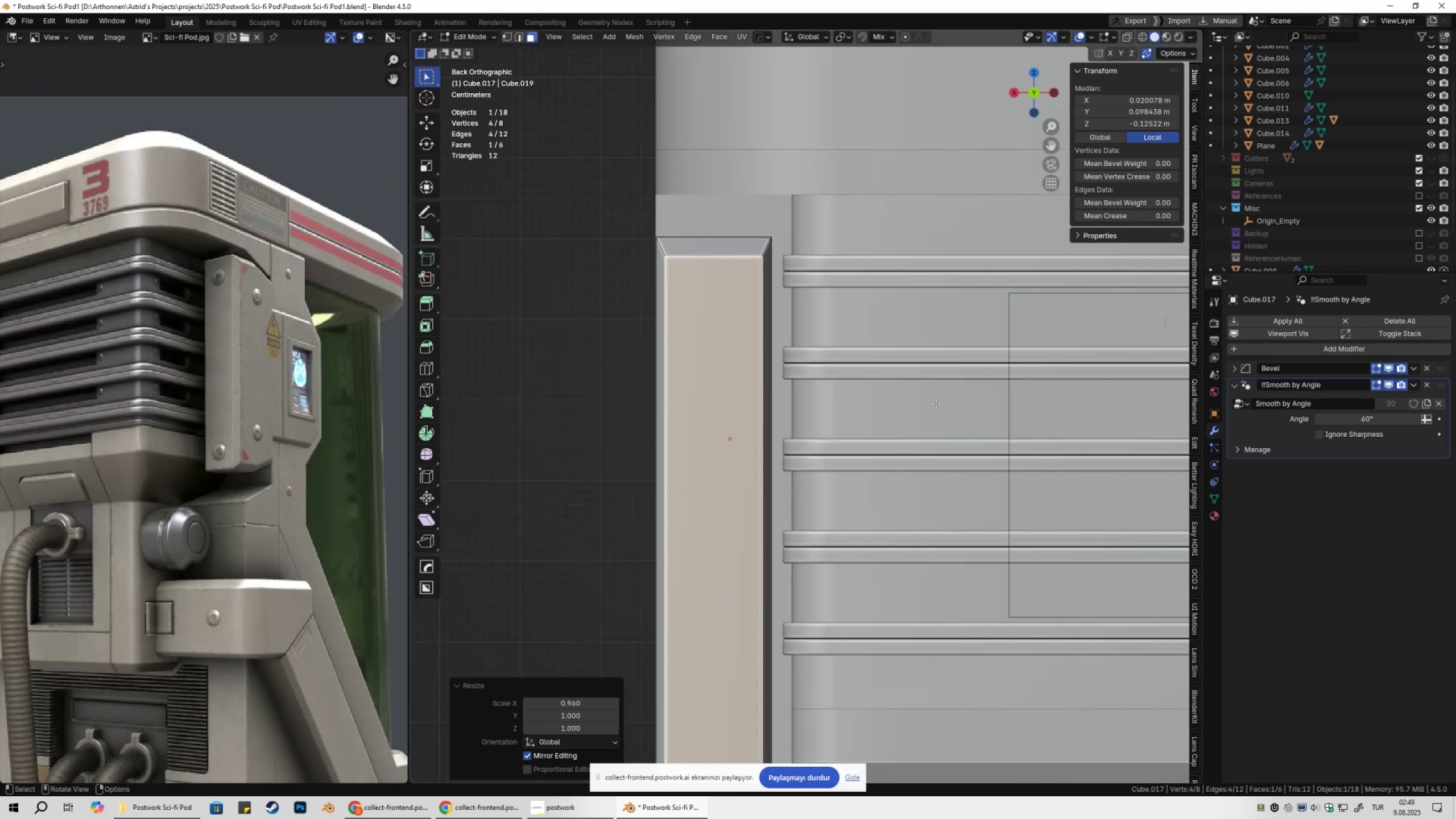 
type(sz)
 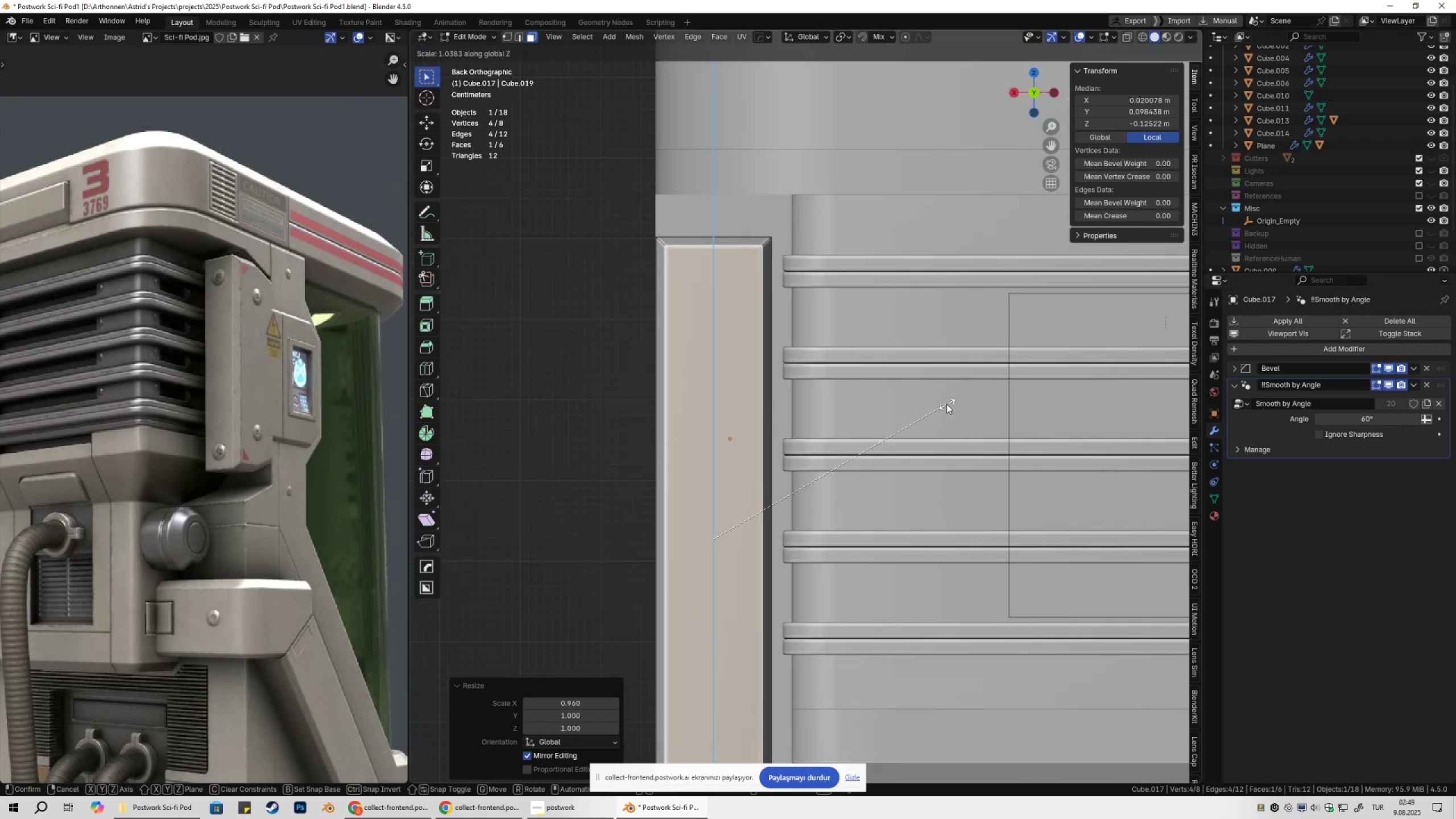 
hold_key(key=ShiftLeft, duration=1.27)
left_click([923, 404])
 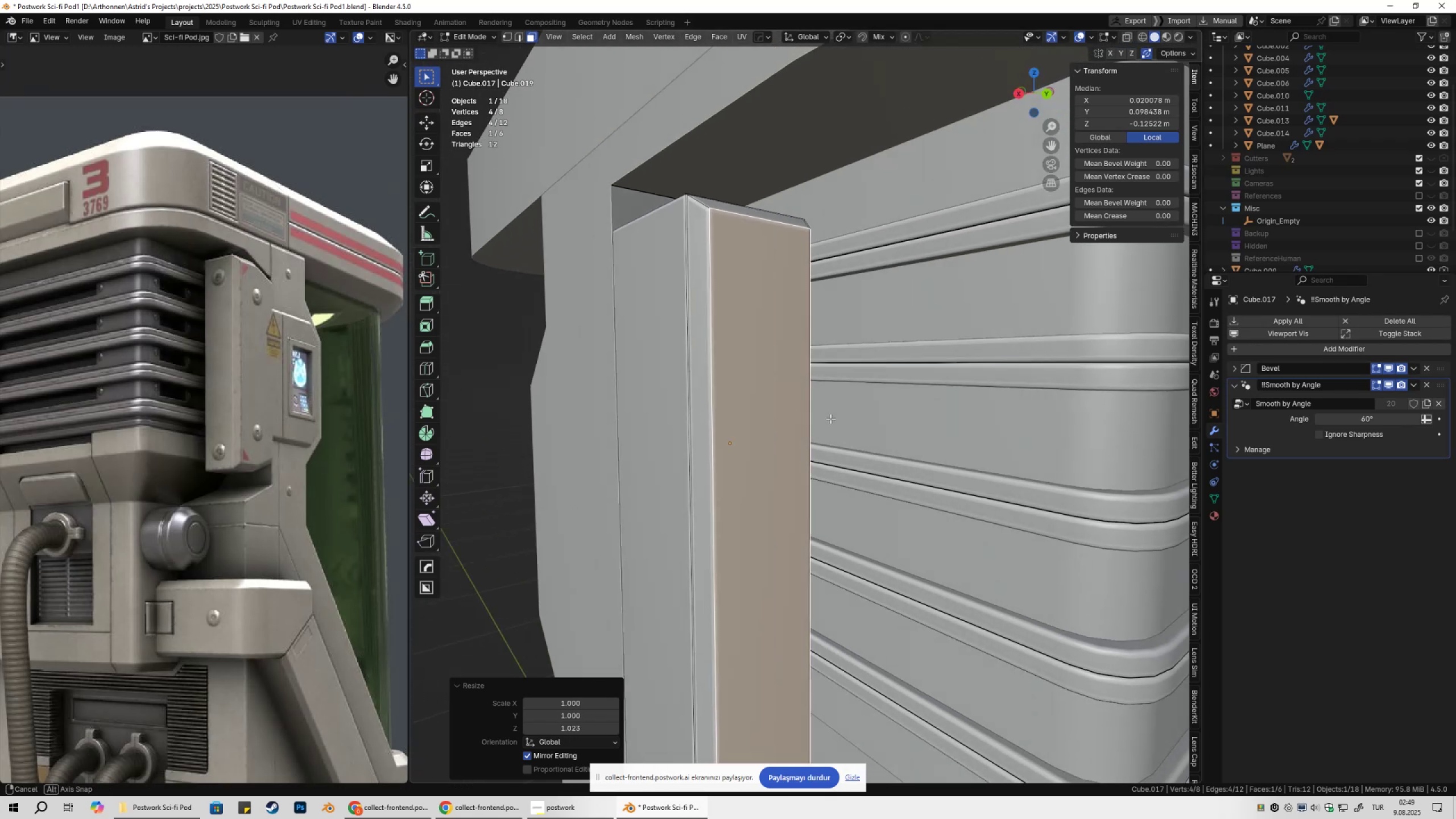 
scroll: coordinate [832, 421], scroll_direction: down, amount: 2.0
 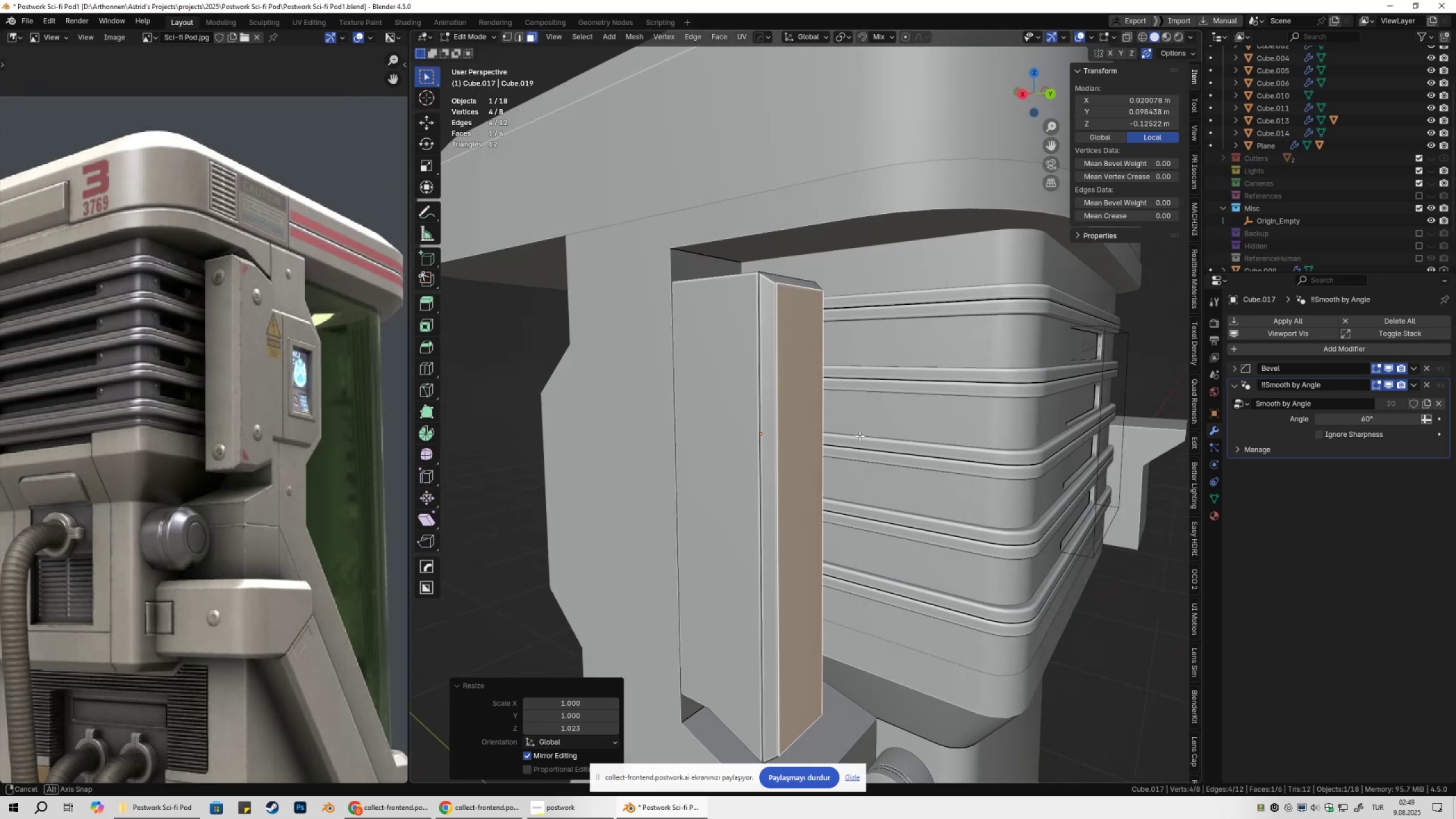 
key(Tab)
 